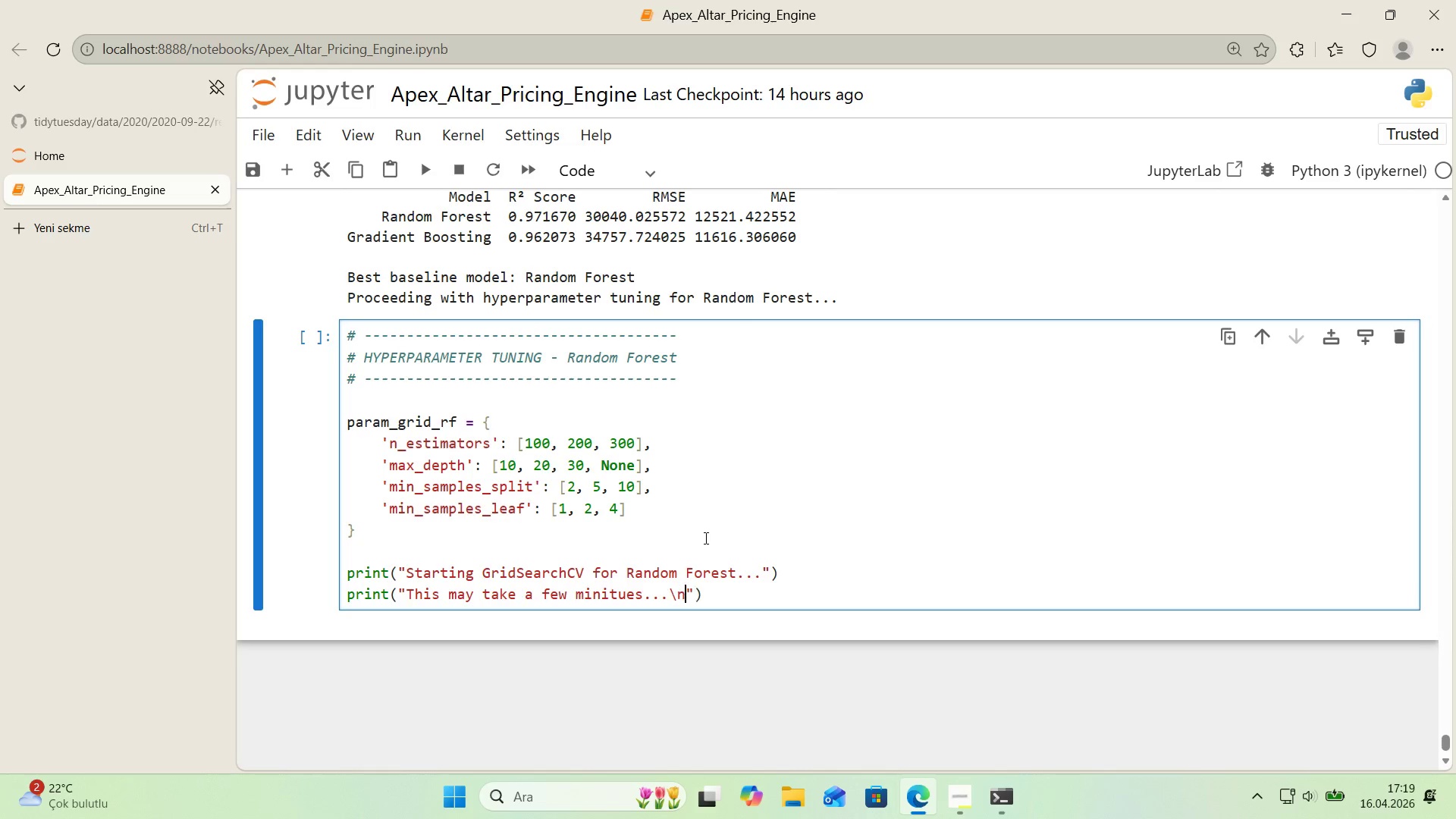 
key(Control+ControlLeft)
 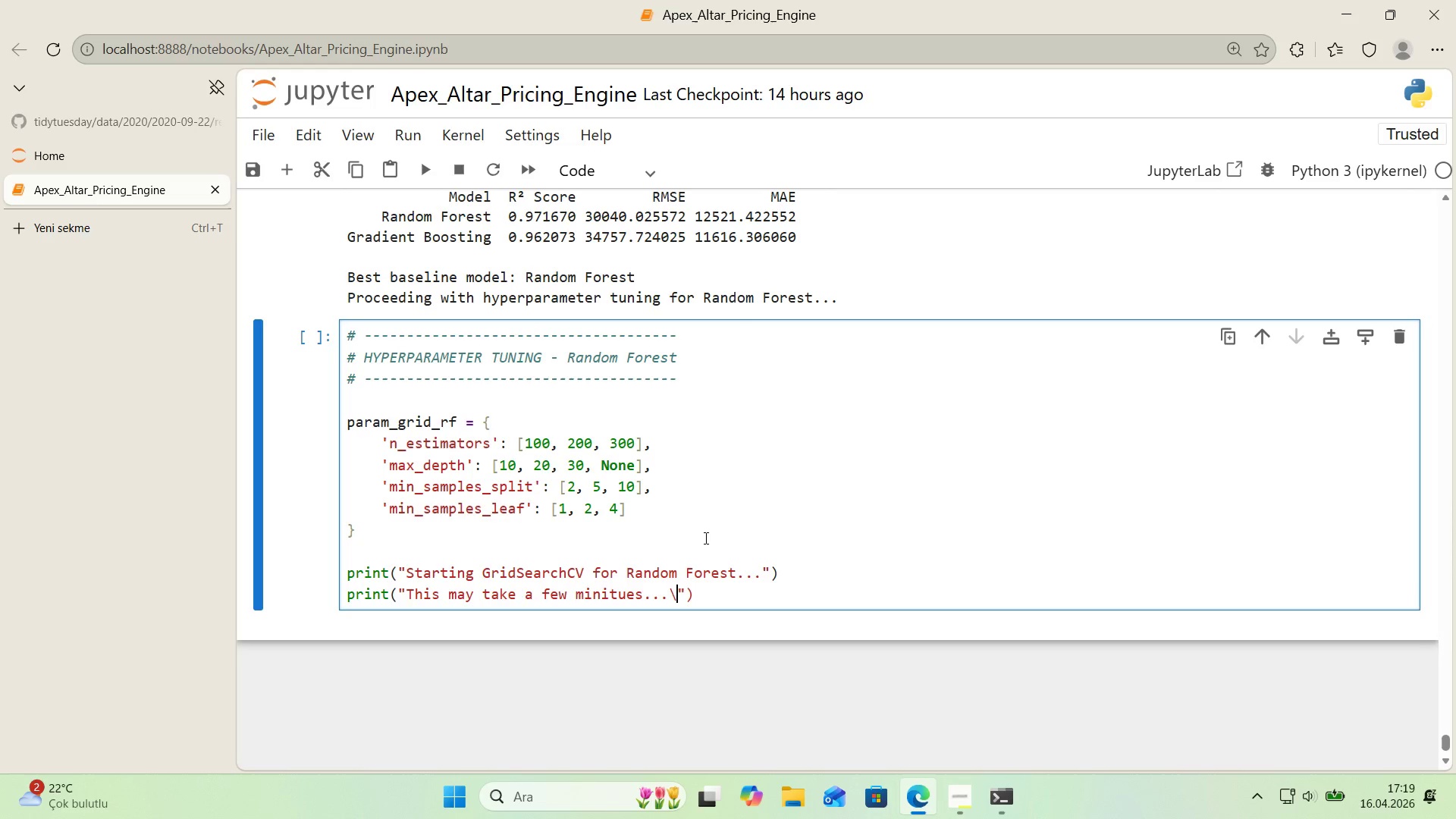 
key(Alt+Control+IntlYen)
 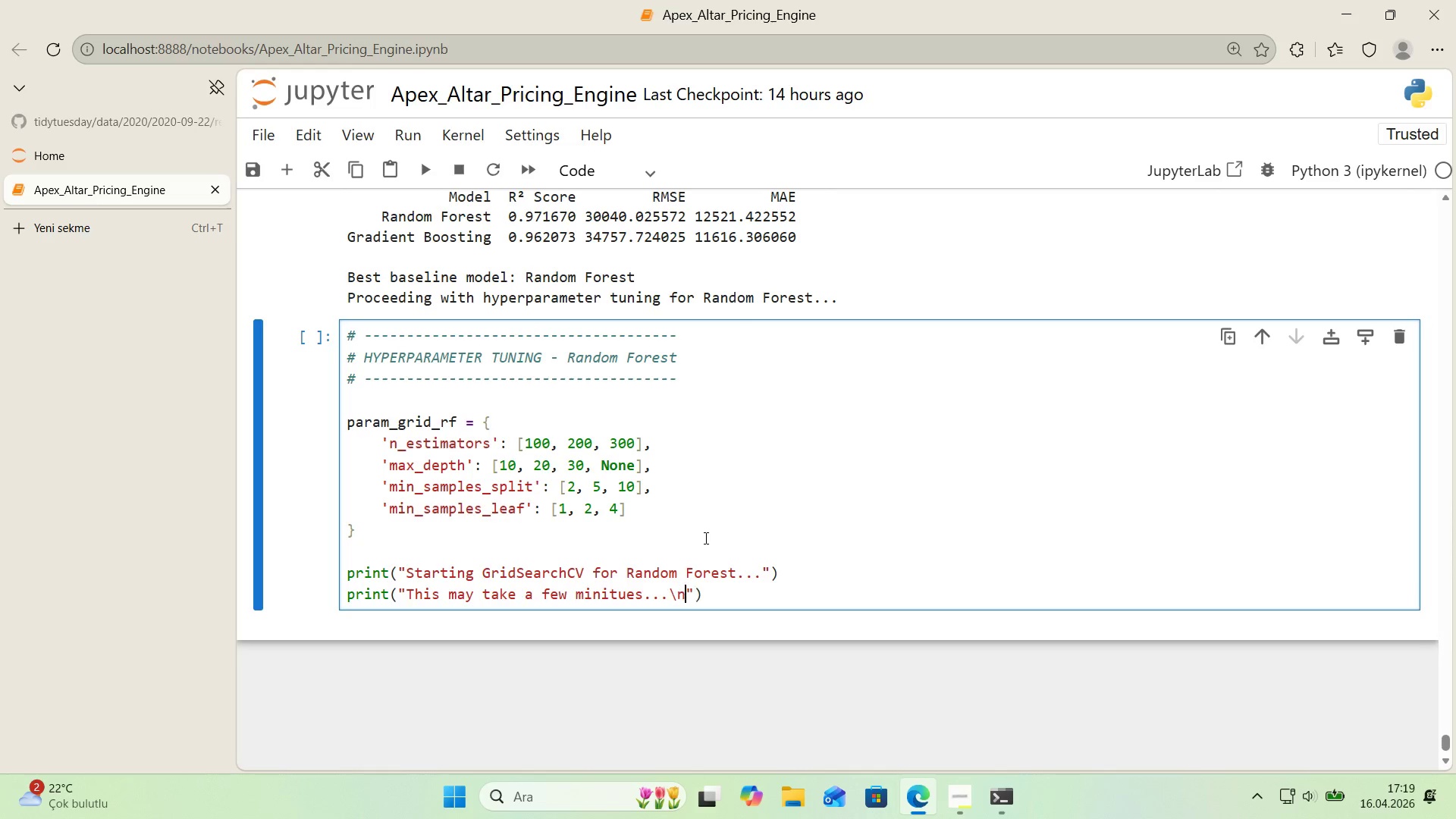 
key(N)
 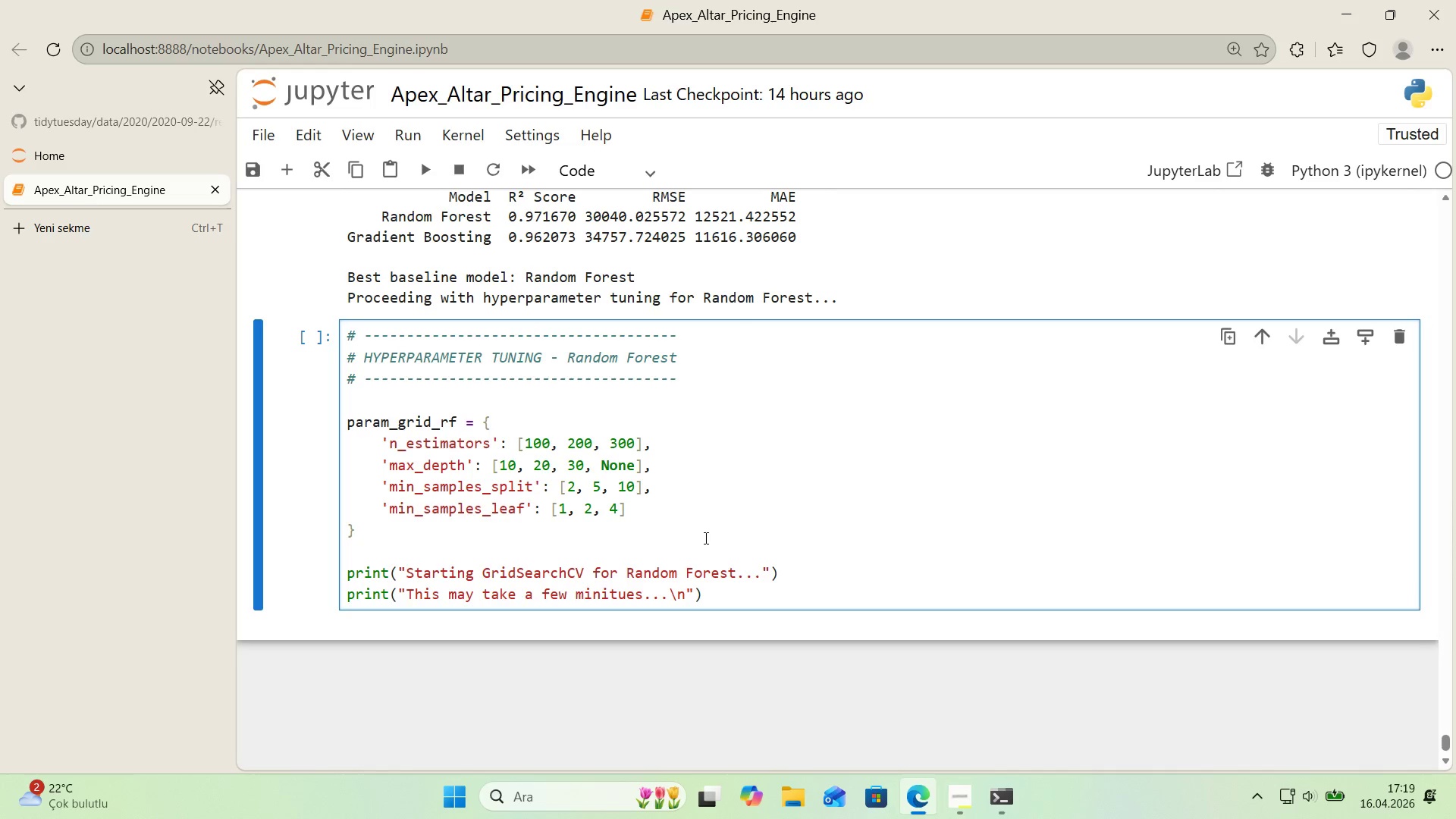 
key(ArrowRight)
 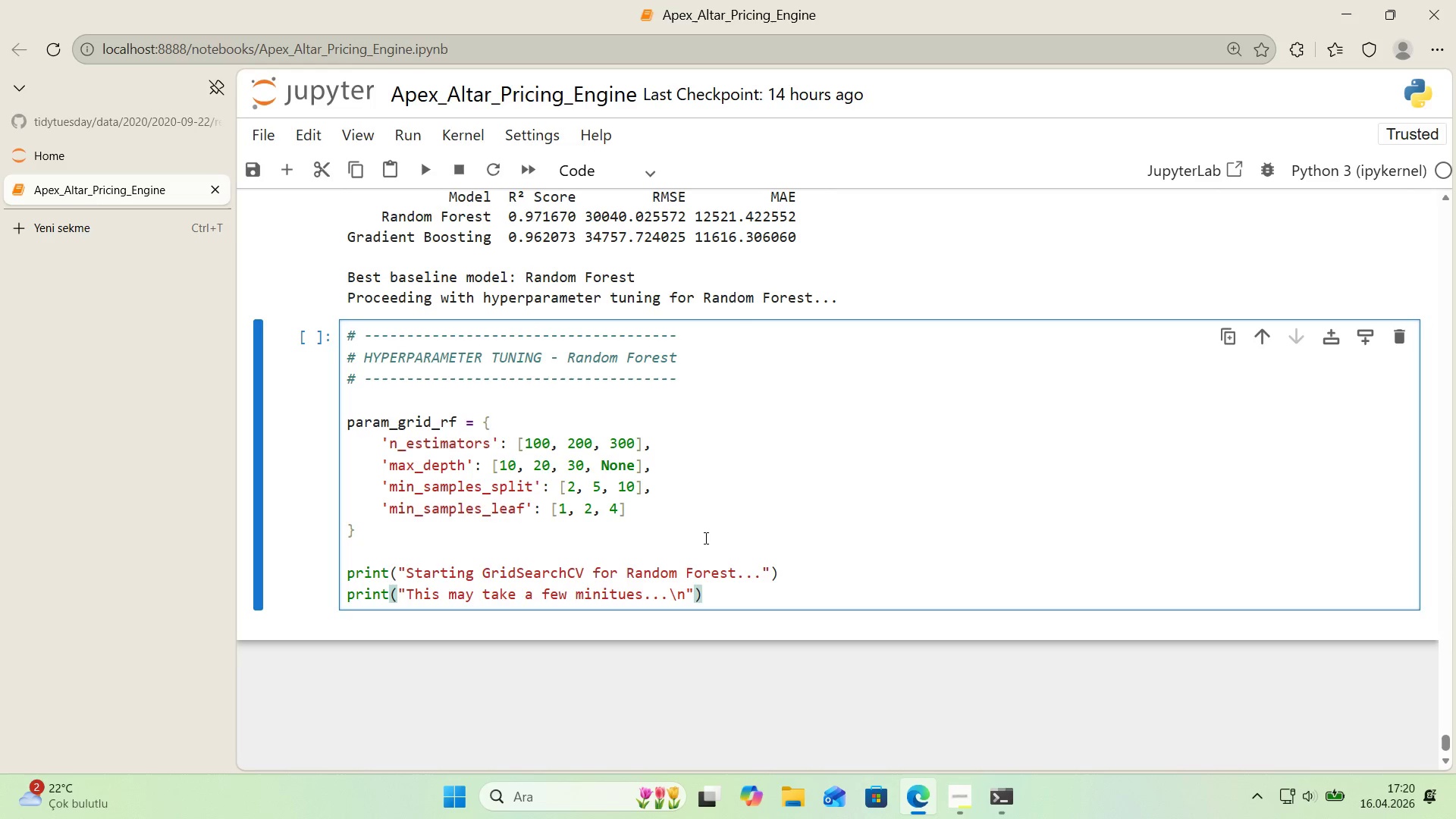 
key(Enter)
 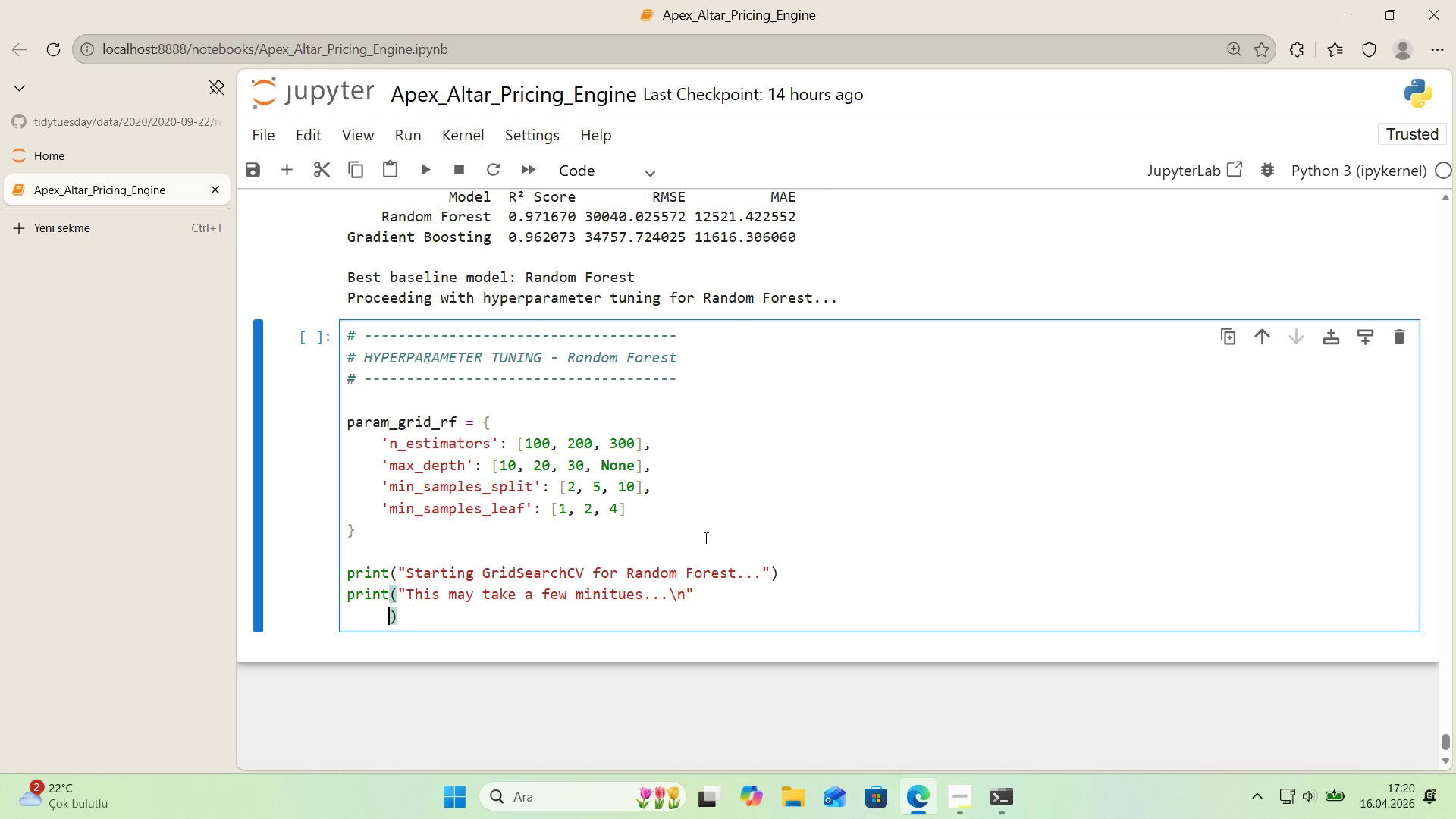 
key(Backspace)
 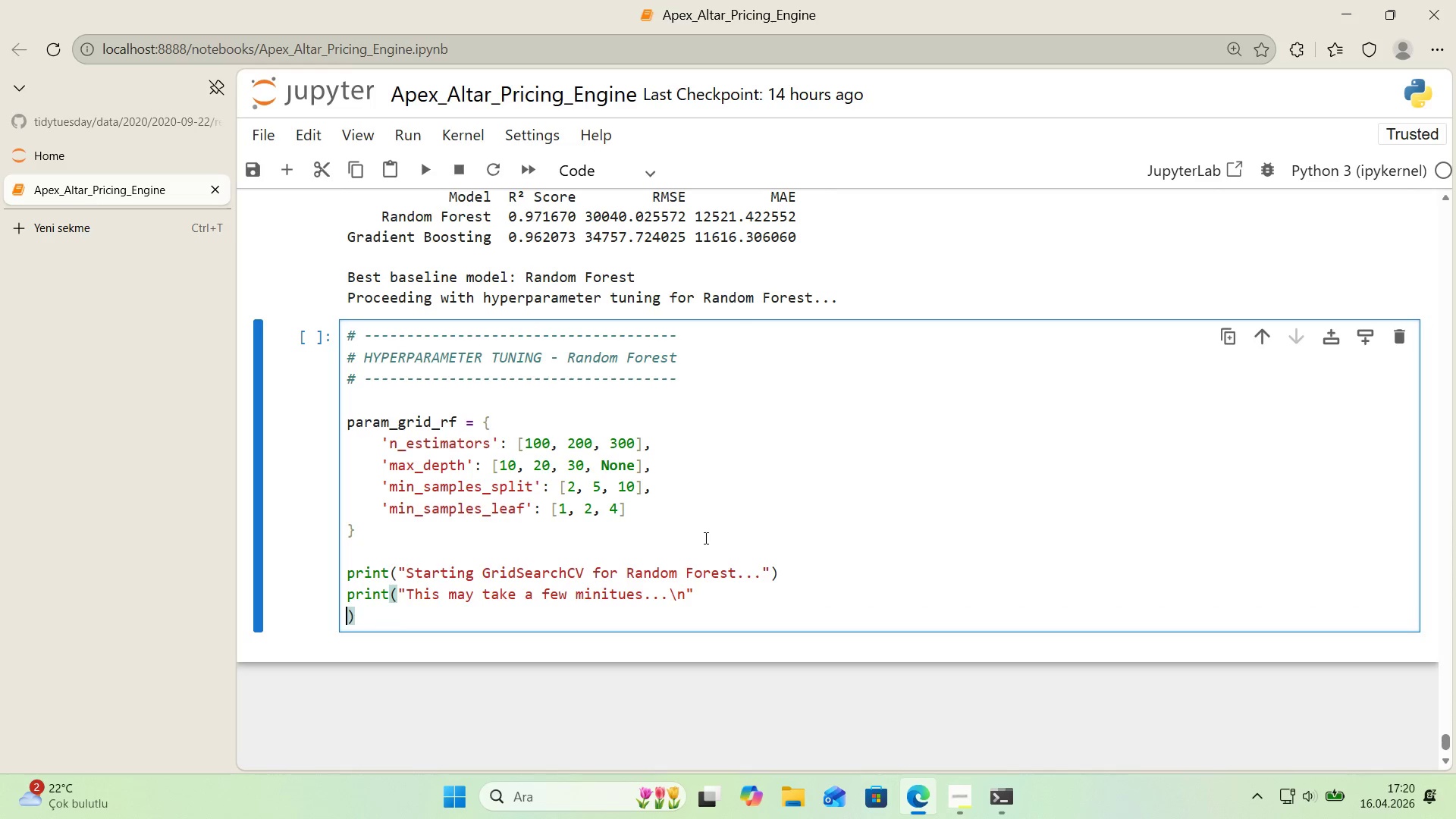 
key(Backspace)
 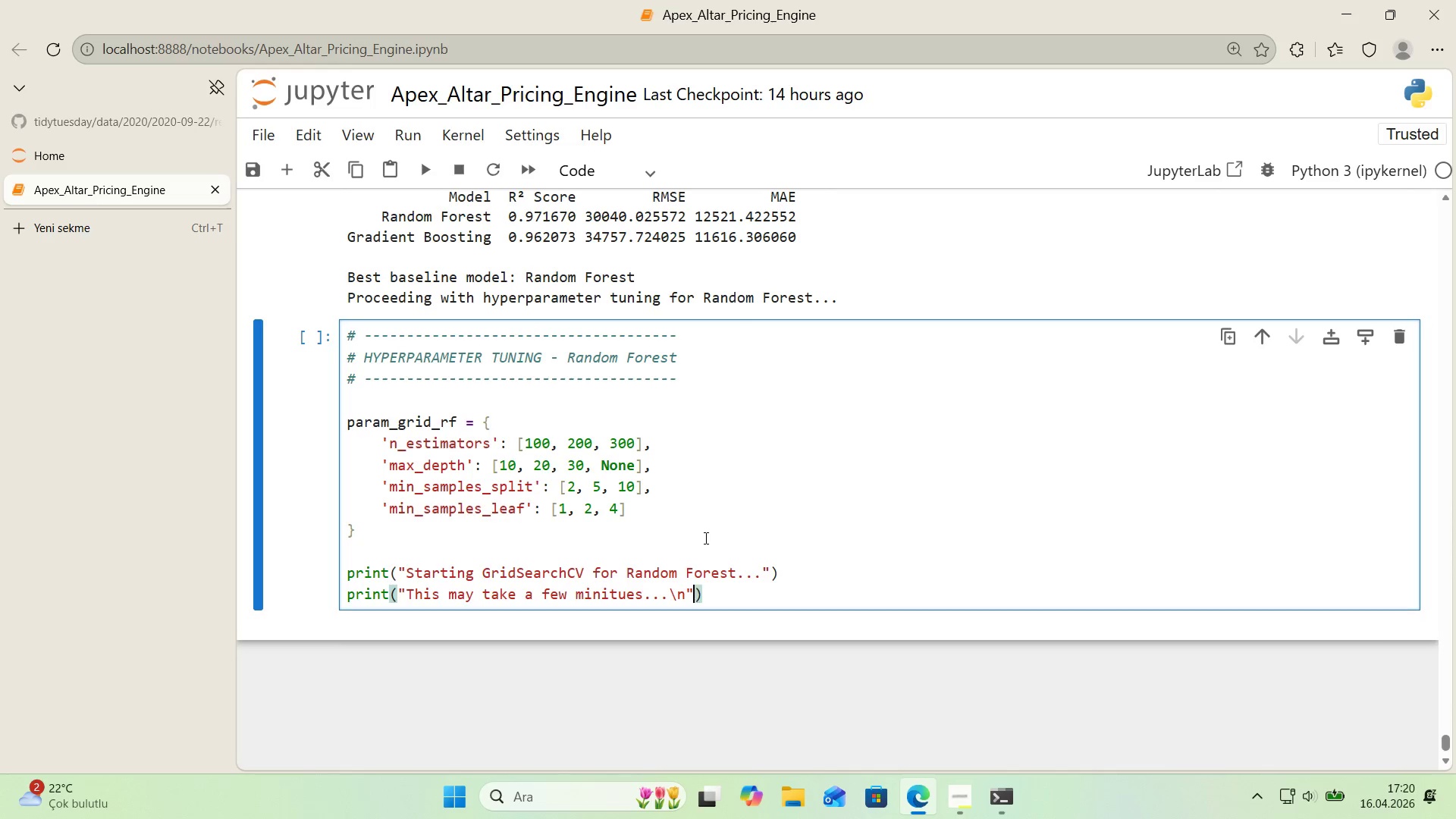 
key(Backspace)
 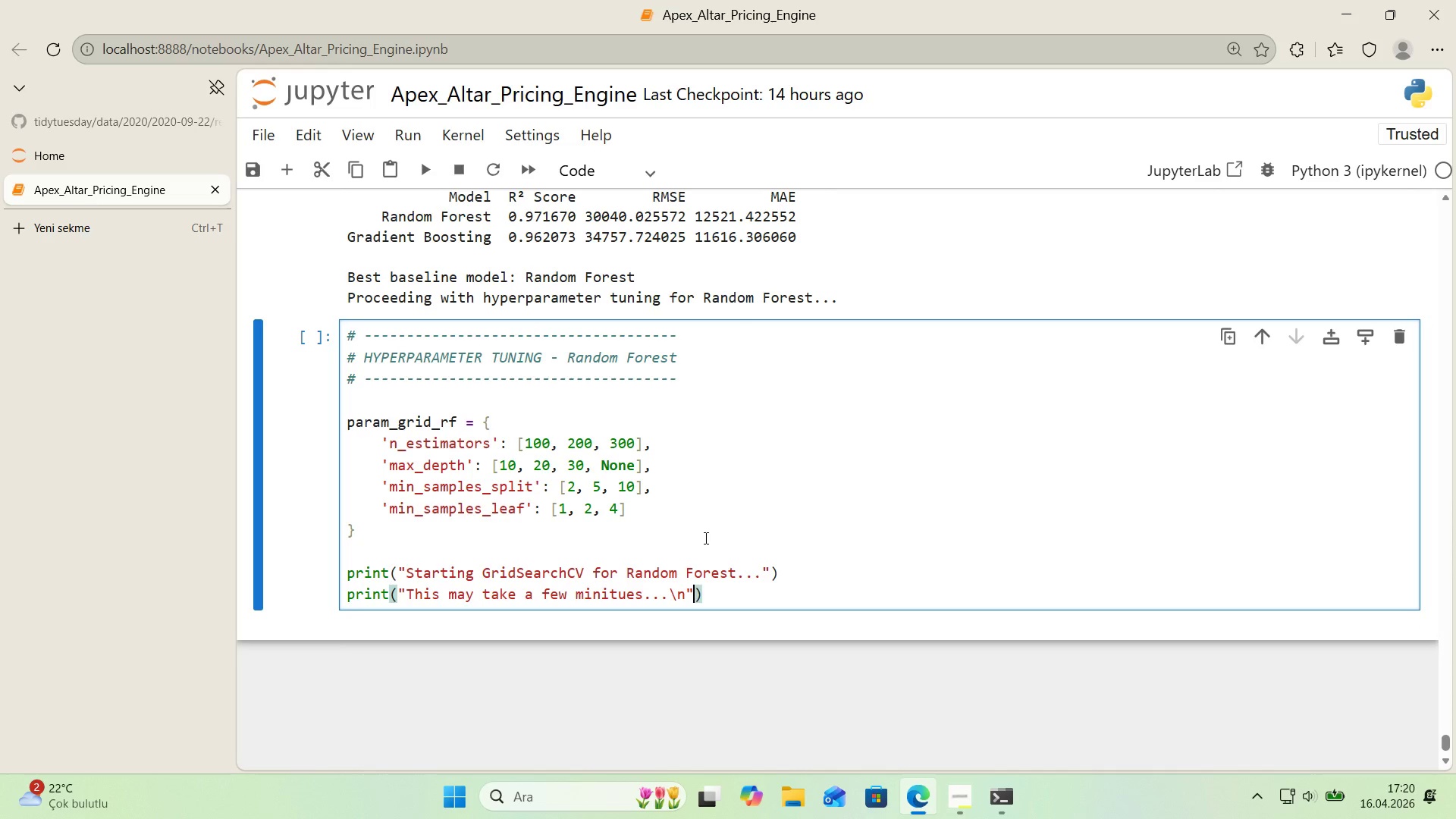 
key(ArrowRight)
 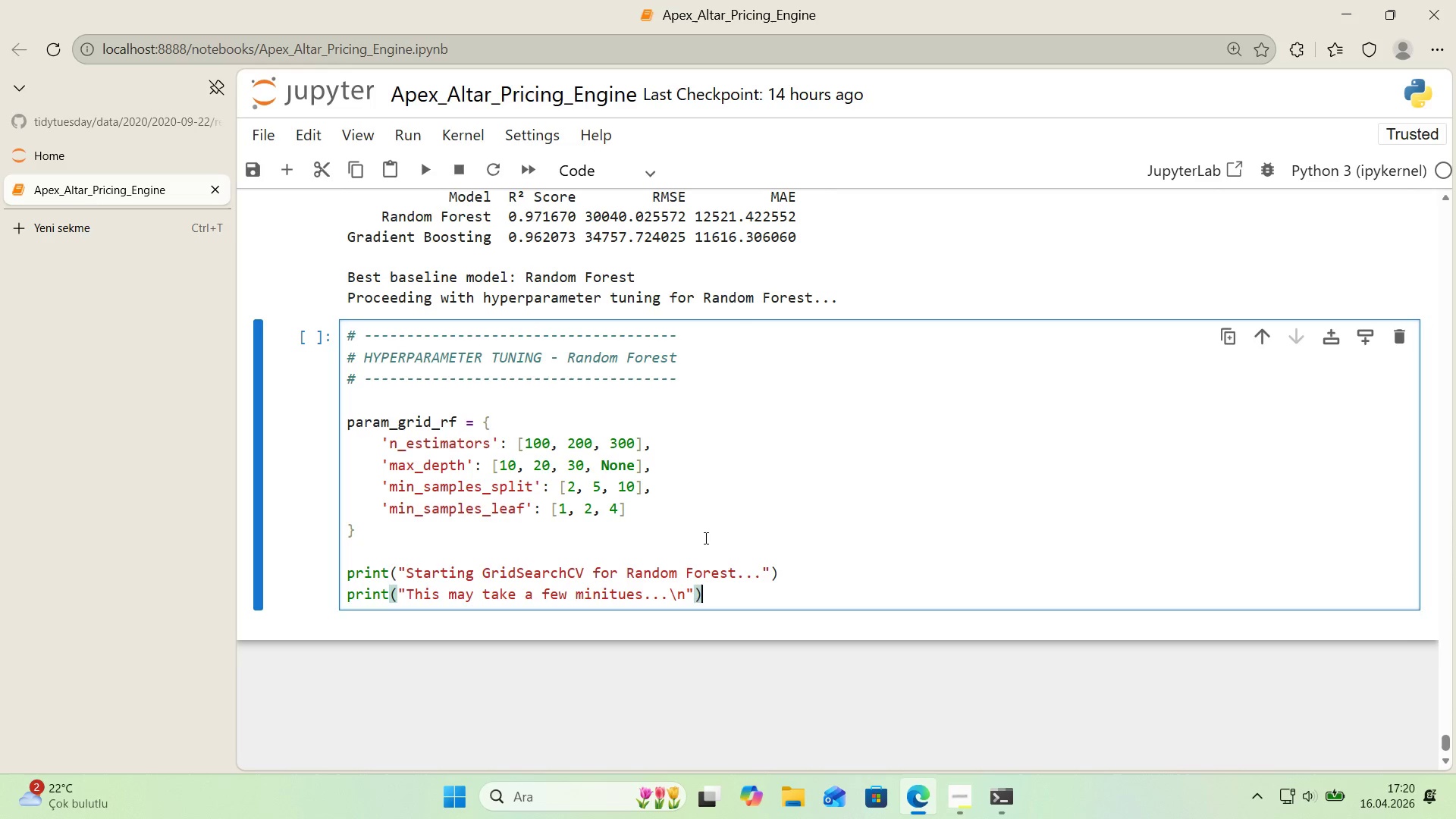 
key(Enter)
 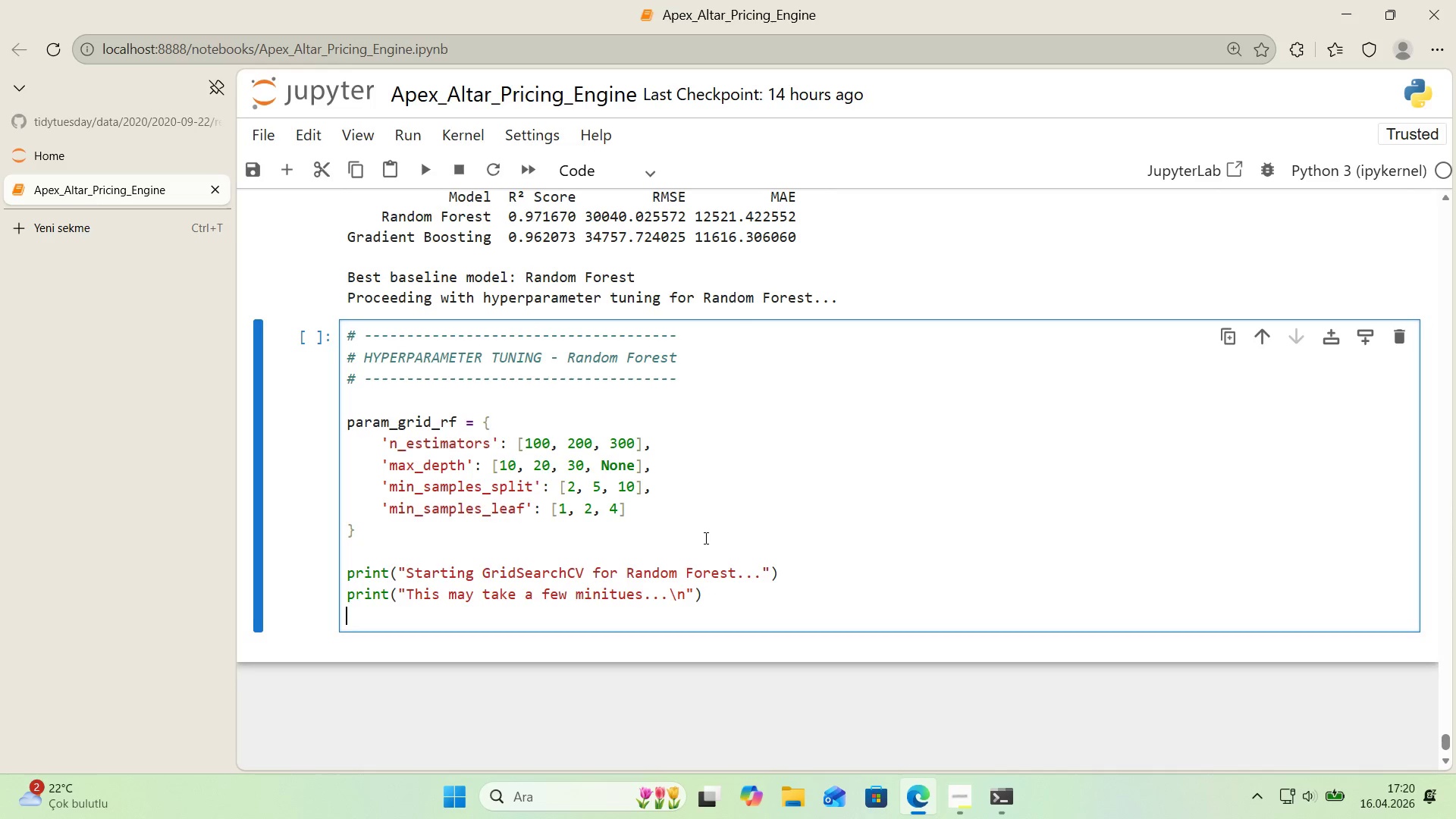 
key(Enter)
 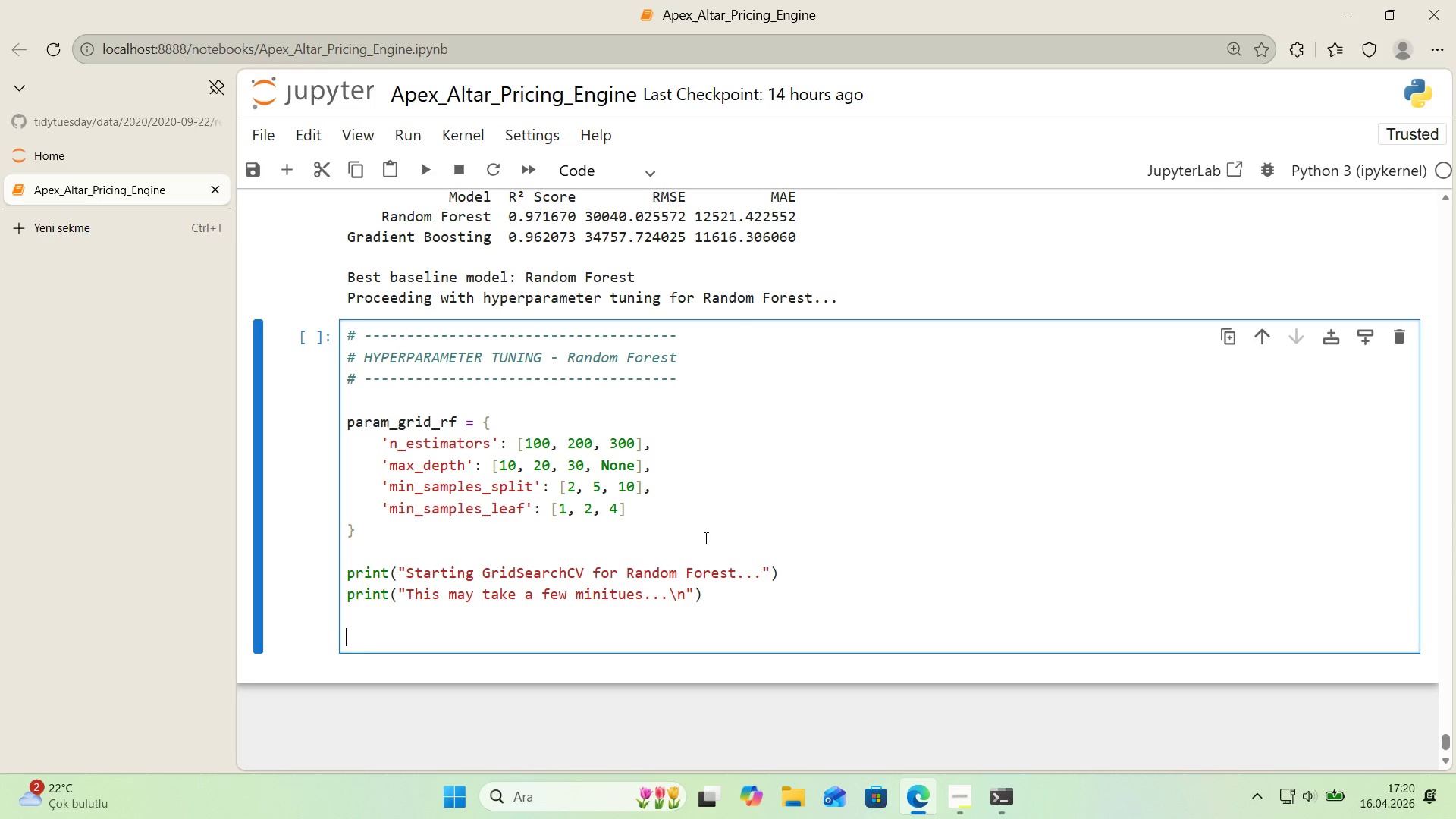 
type(rf_gr'd)
 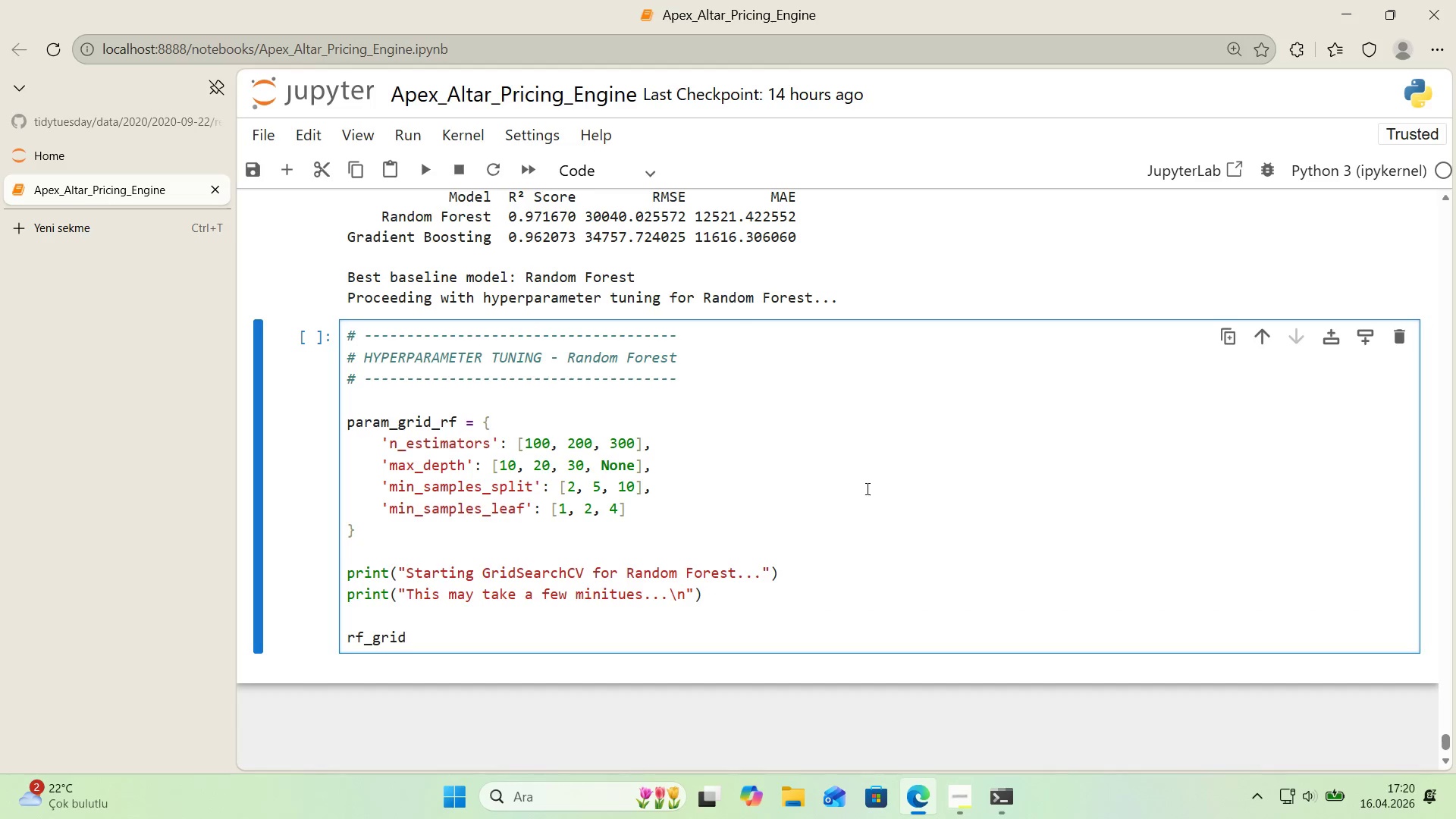 
scroll: coordinate [868, 487], scroll_direction: down, amount: 1.0
 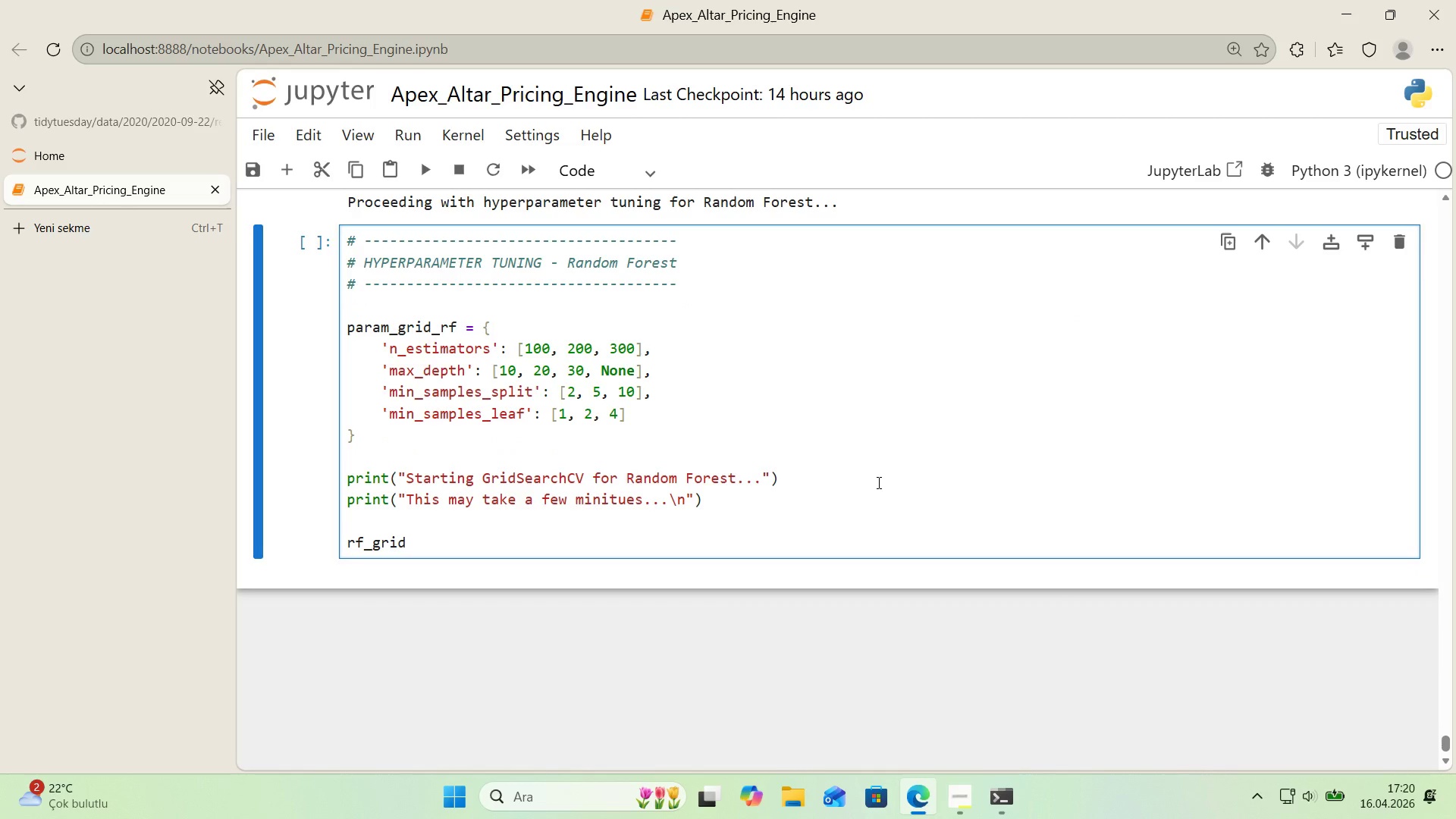 
type( ) Gr'dSeat)
key(Backspace)
type(rchCV*()
 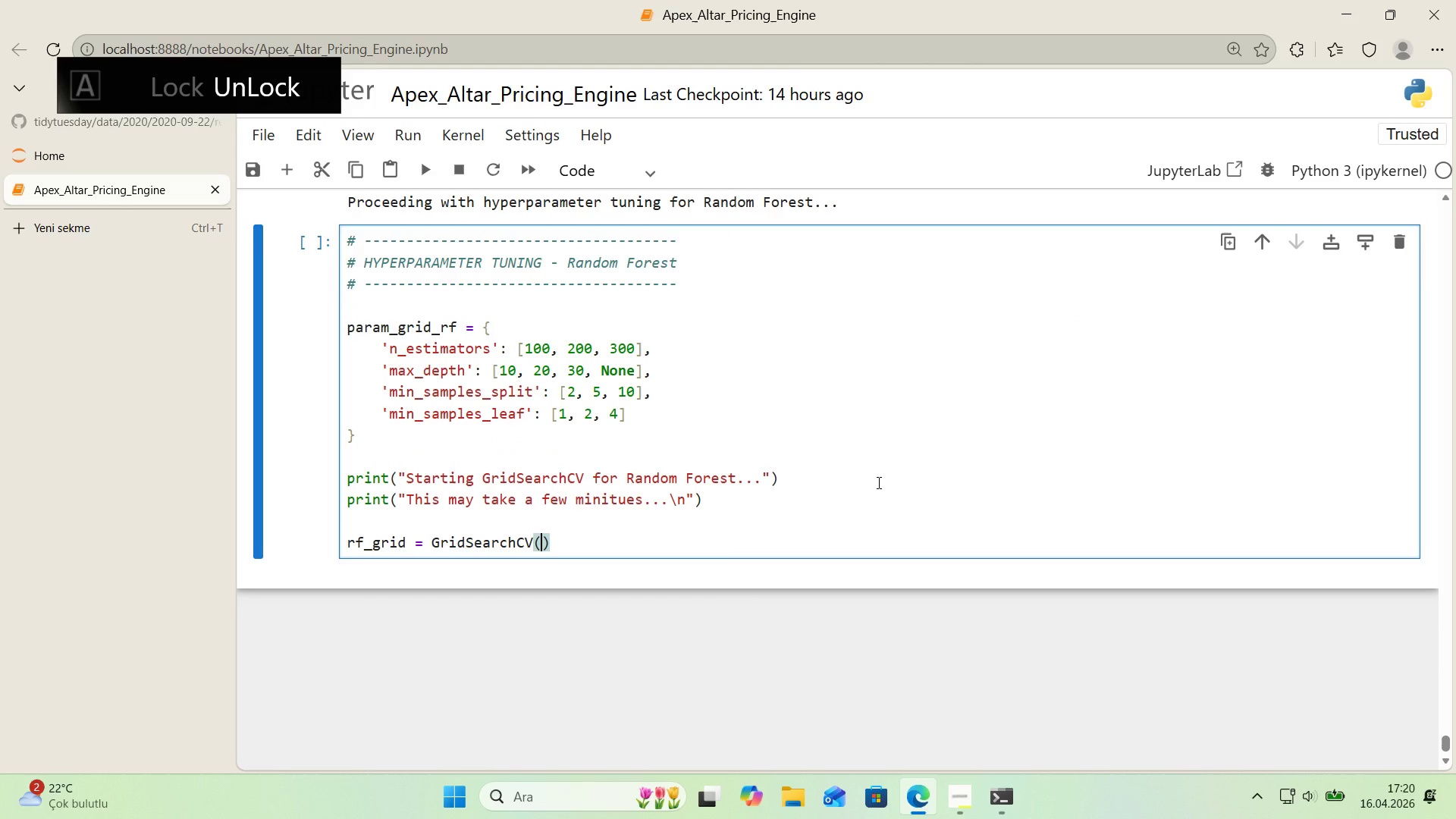 
 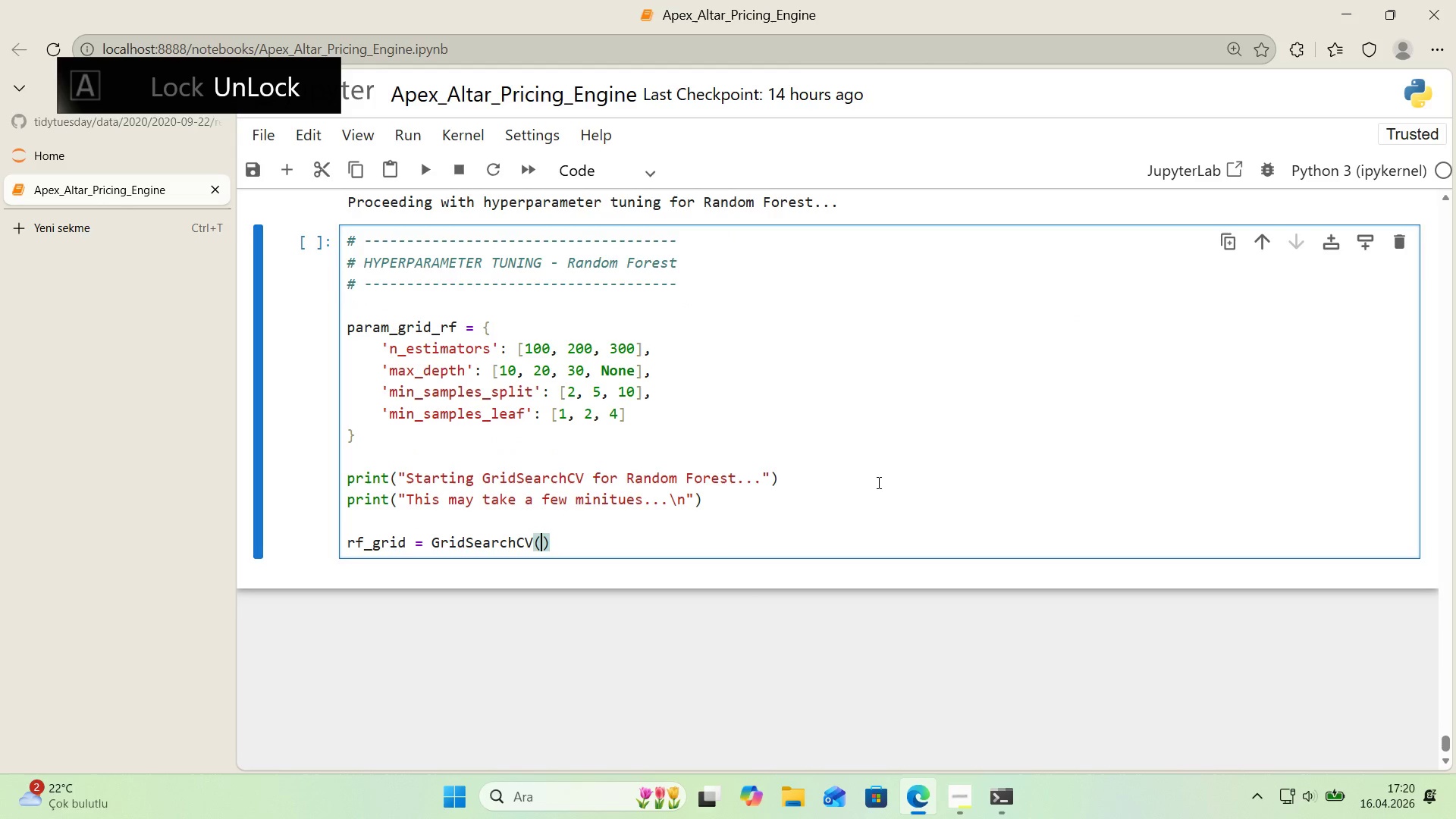 
key(ArrowLeft)
 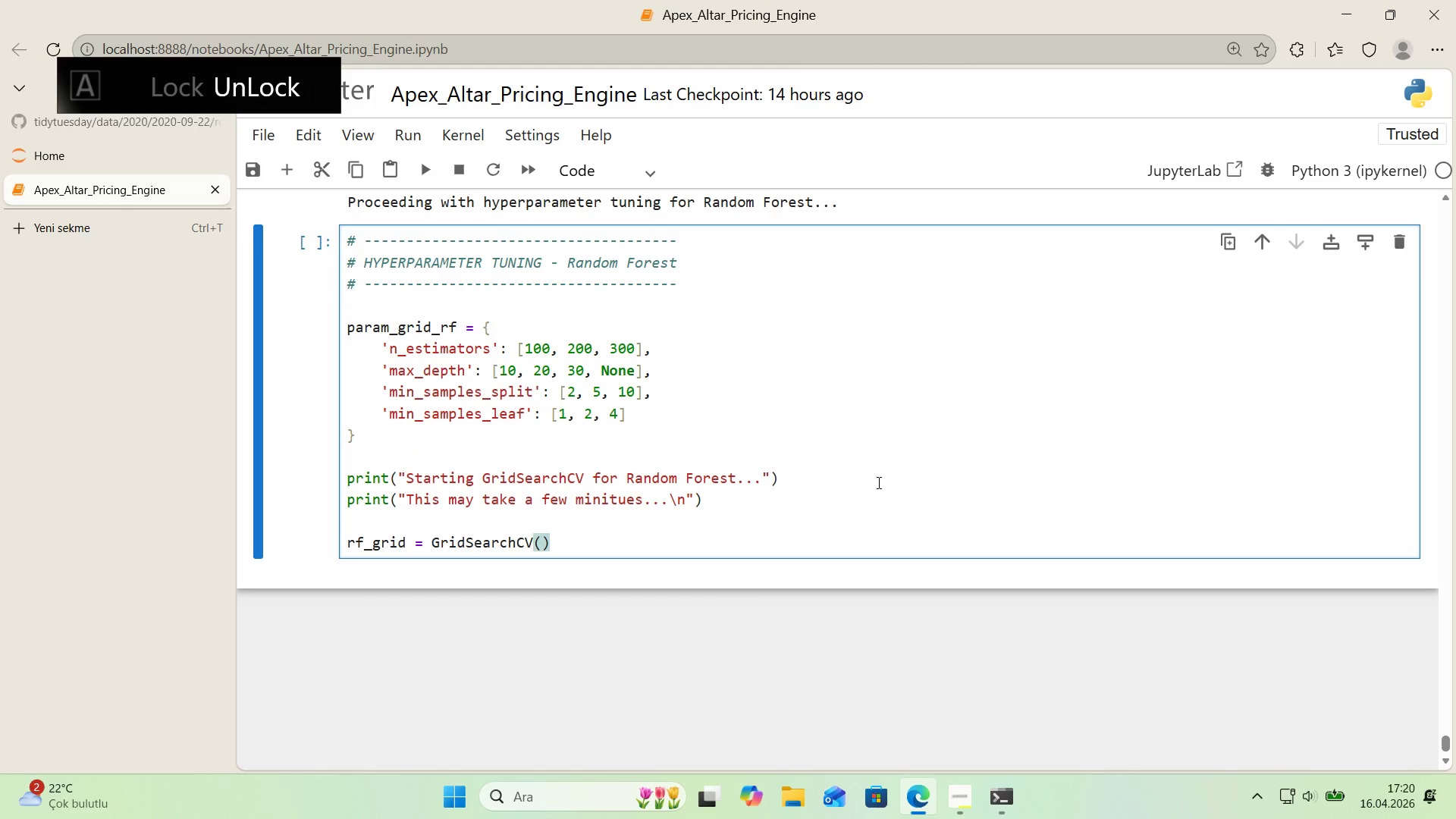 
key(Enter)
 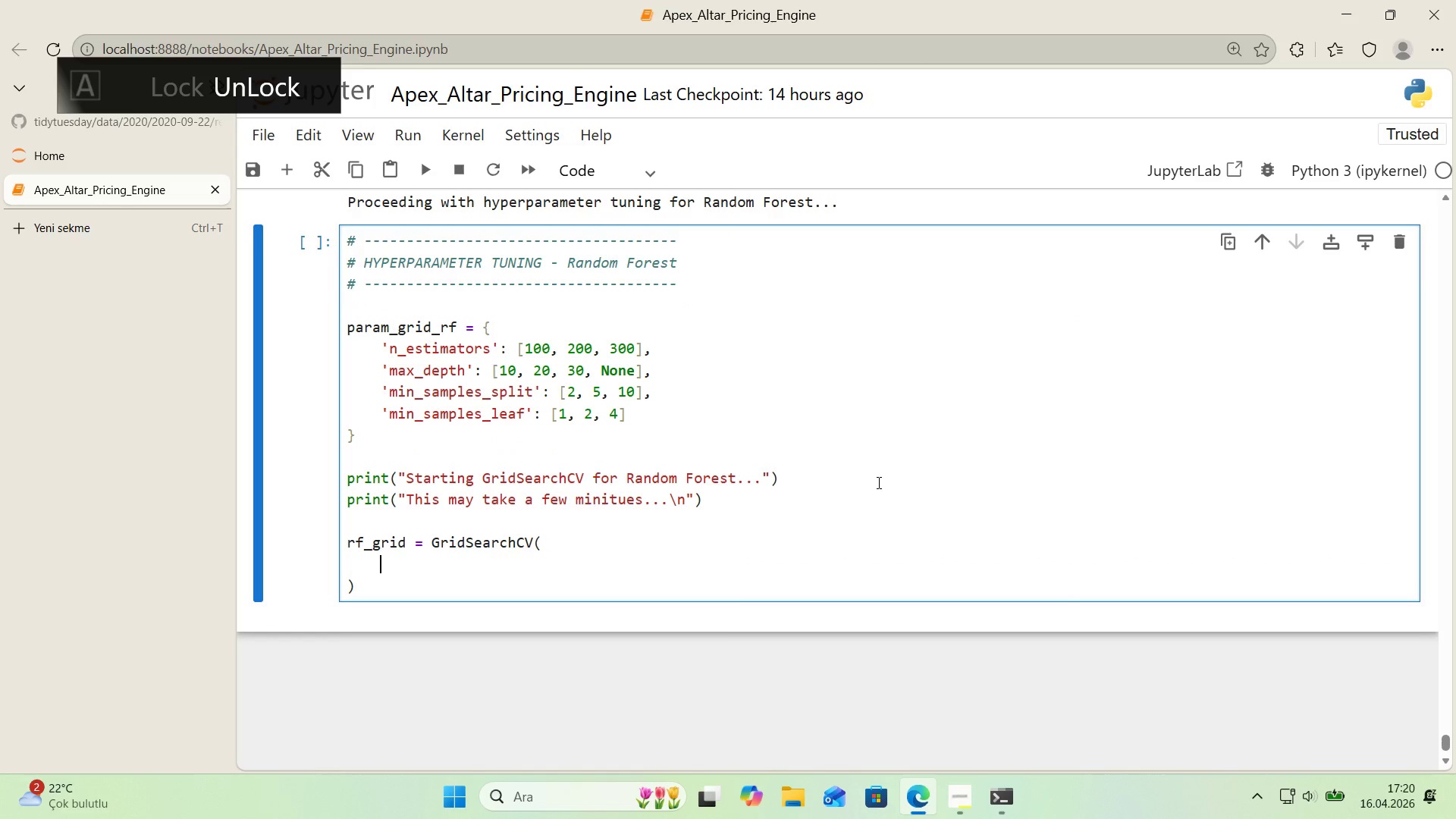 
type(RA)
key(Backspace)
type(andomForestRegressor*()
 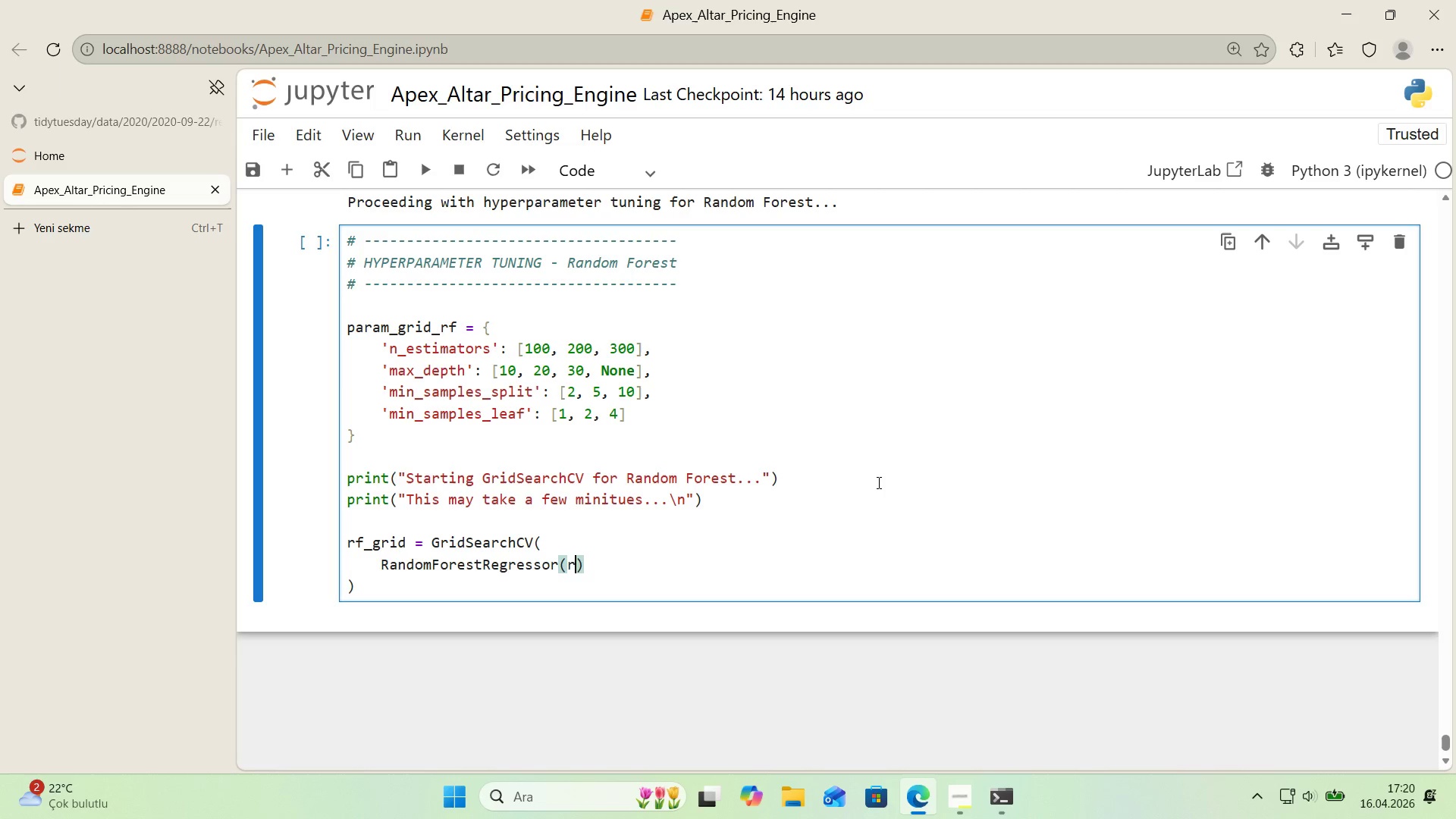 
 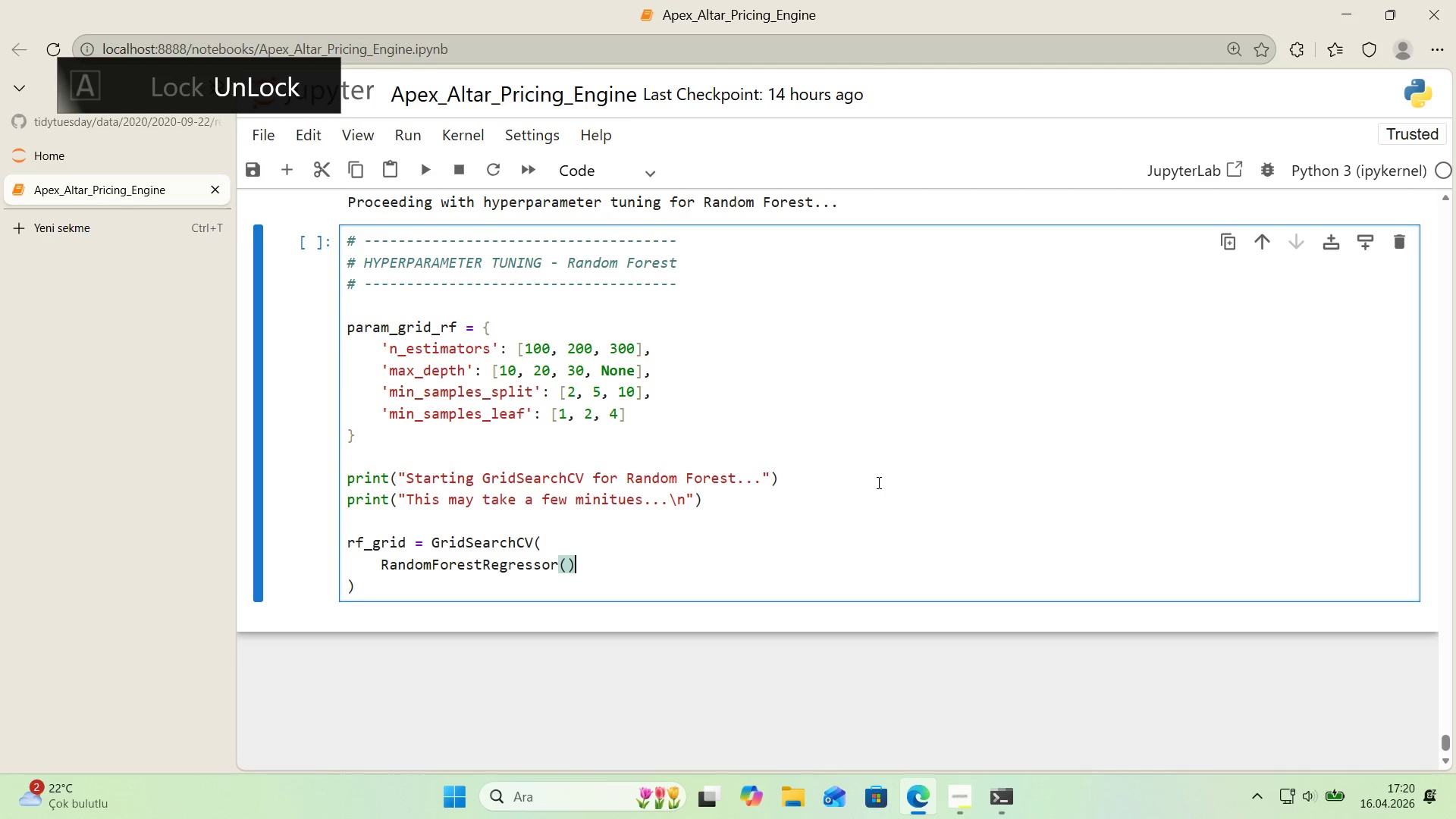 
key(ArrowLeft)
 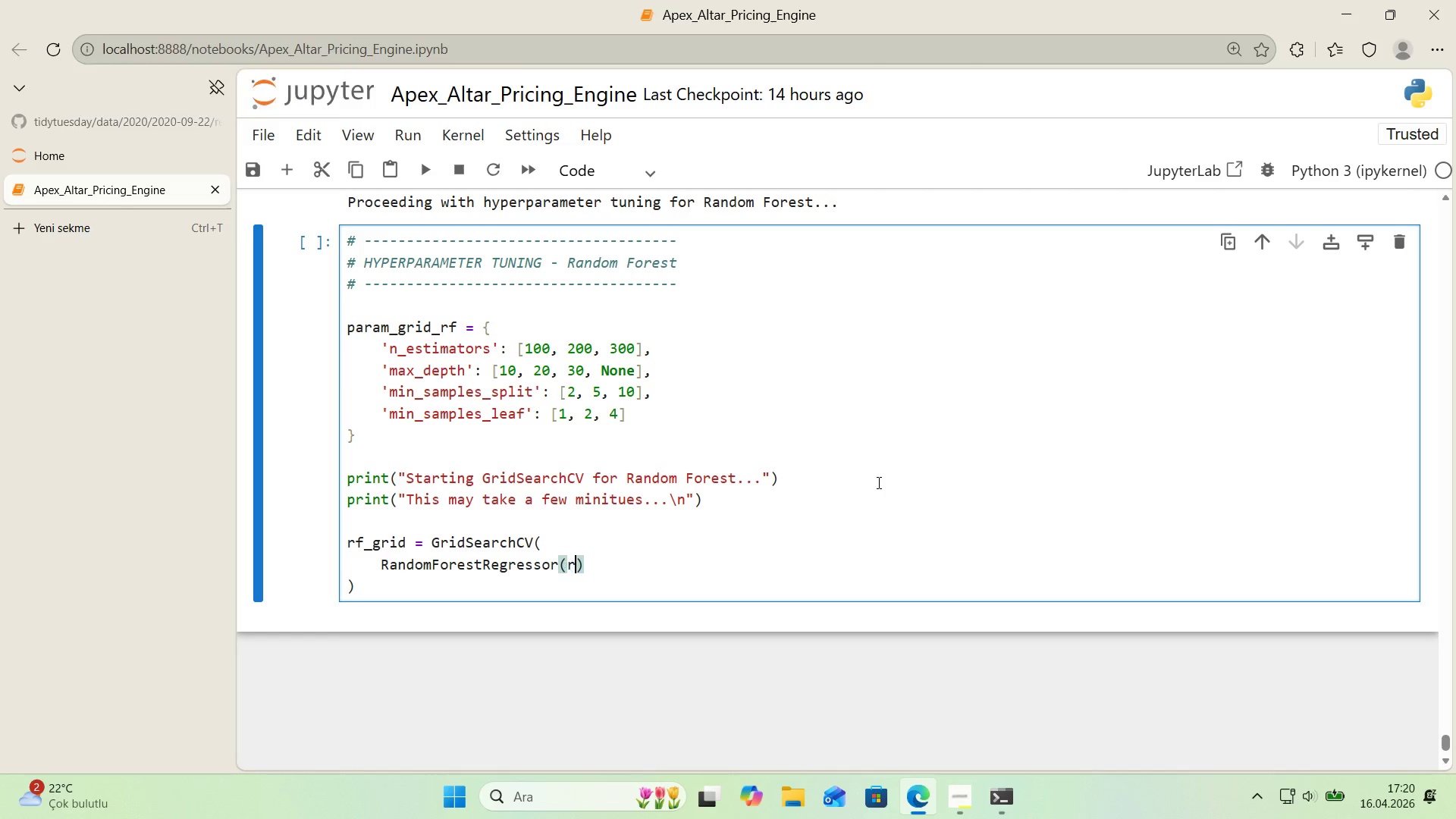 
type(random_state)RANDOM_STATE, n_jobs)01)
key(Backspace)
key(Backspace)
type(-1)
 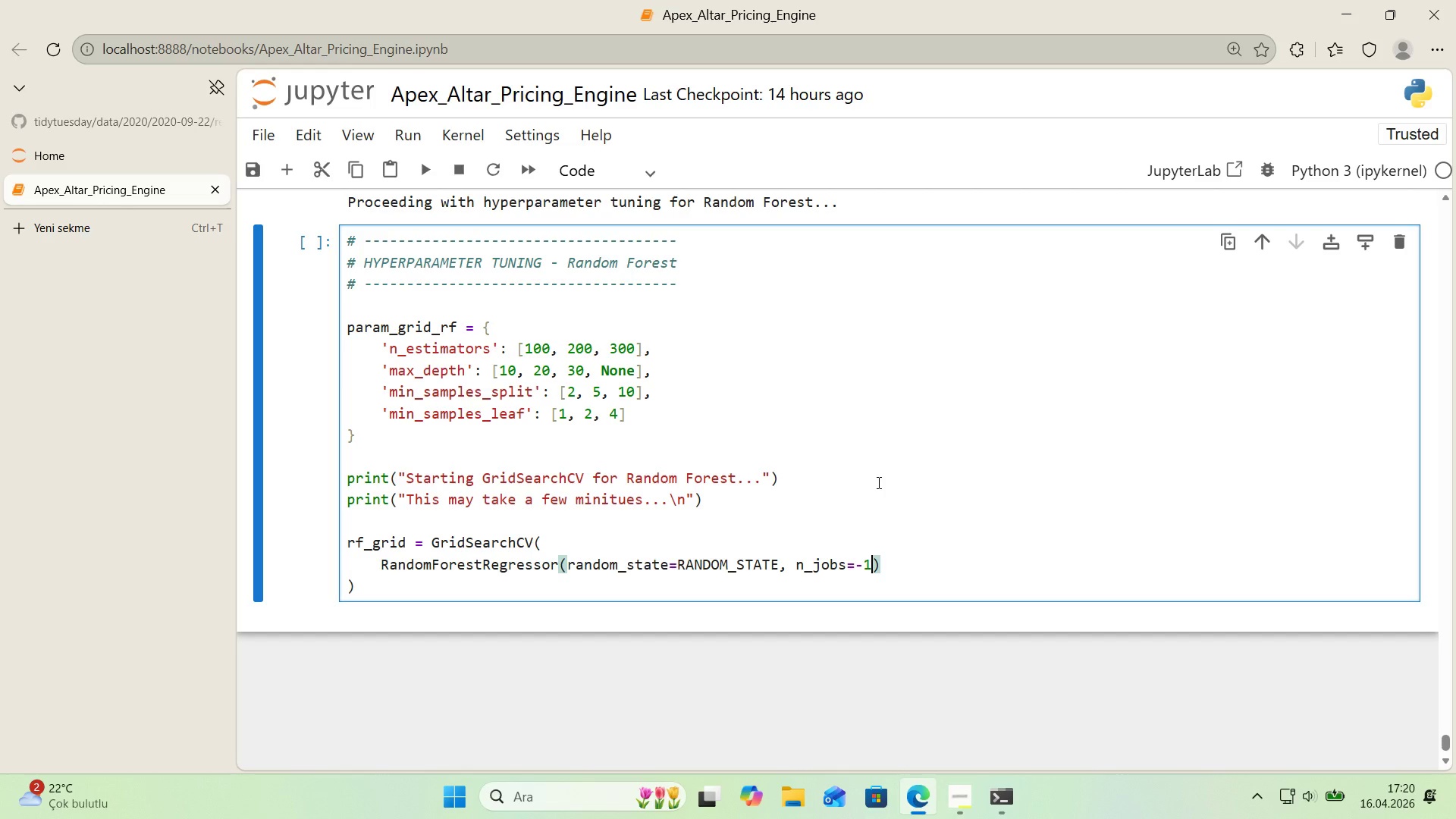 
key(ArrowRight)
 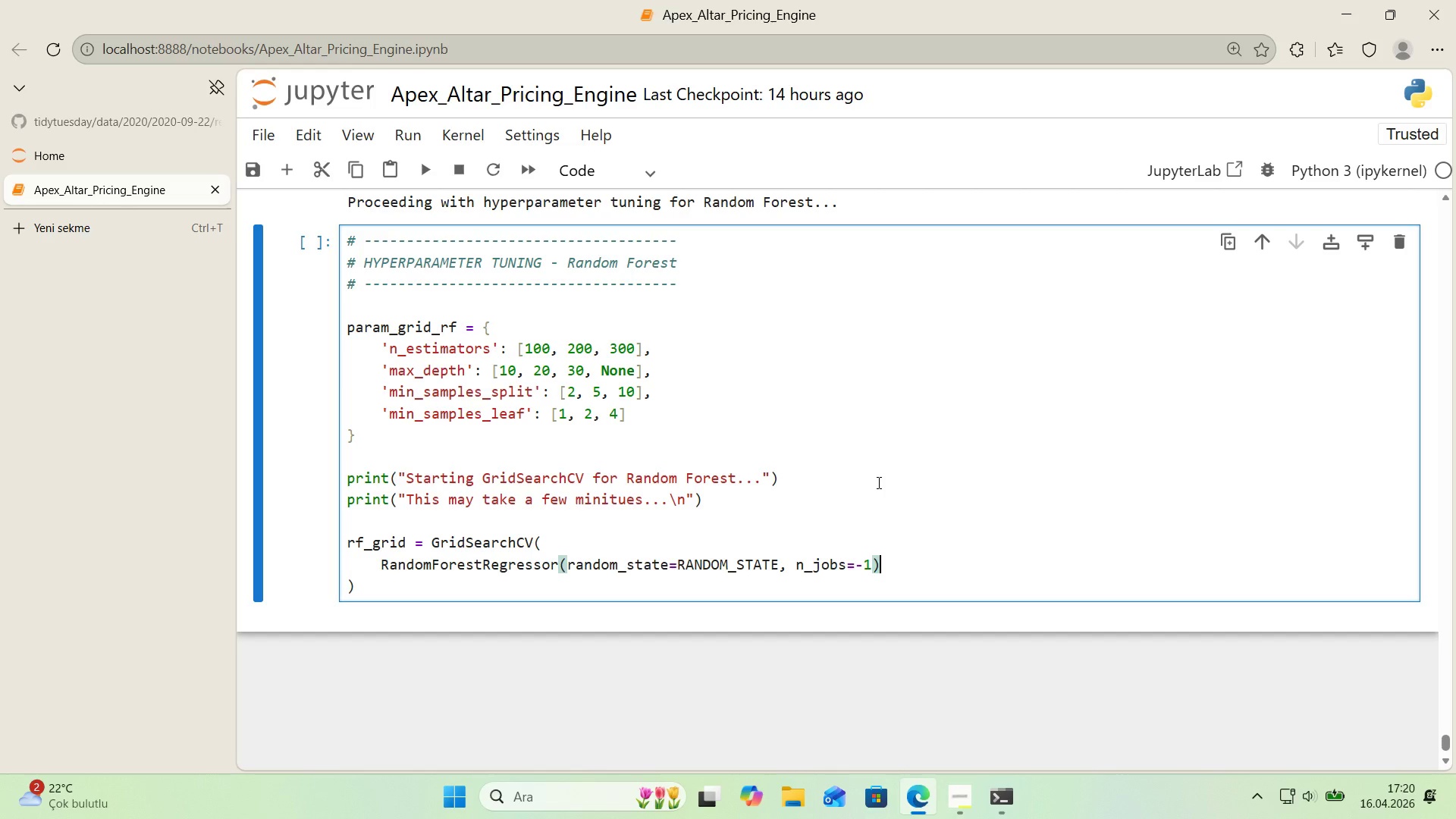 
key(Comma)
 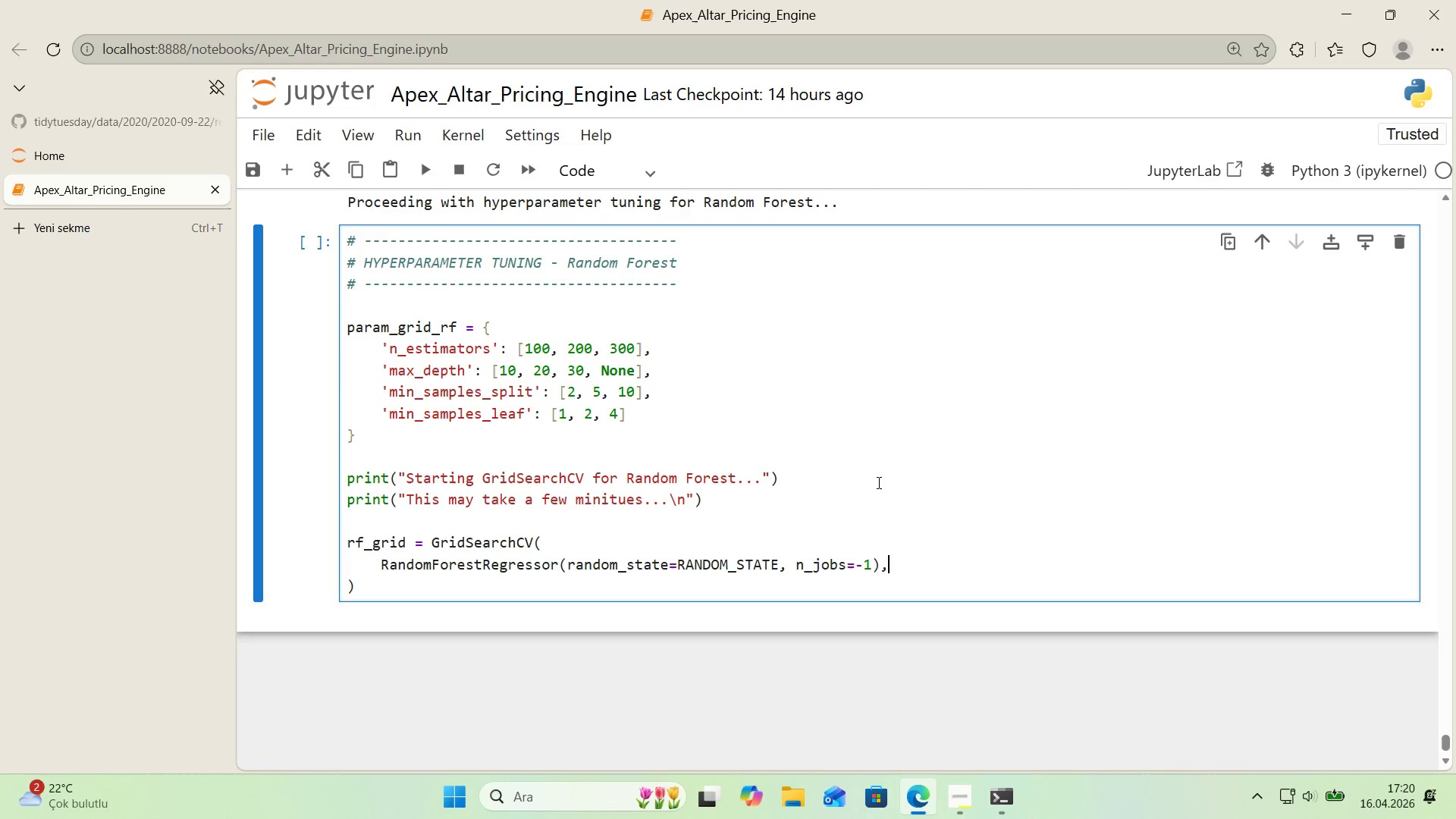 
key(Enter)
 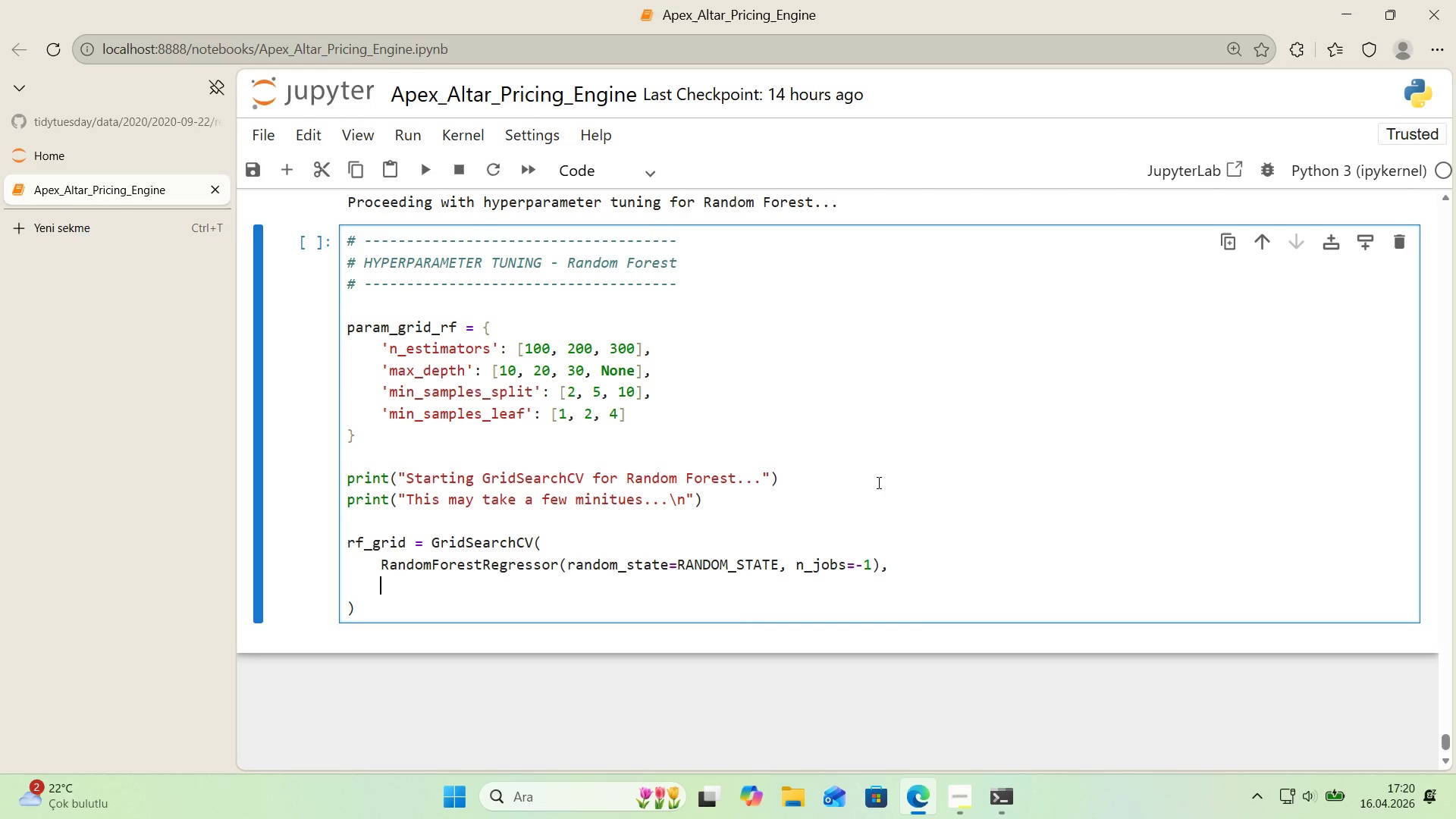 
type(param_gr'd_rf,)
 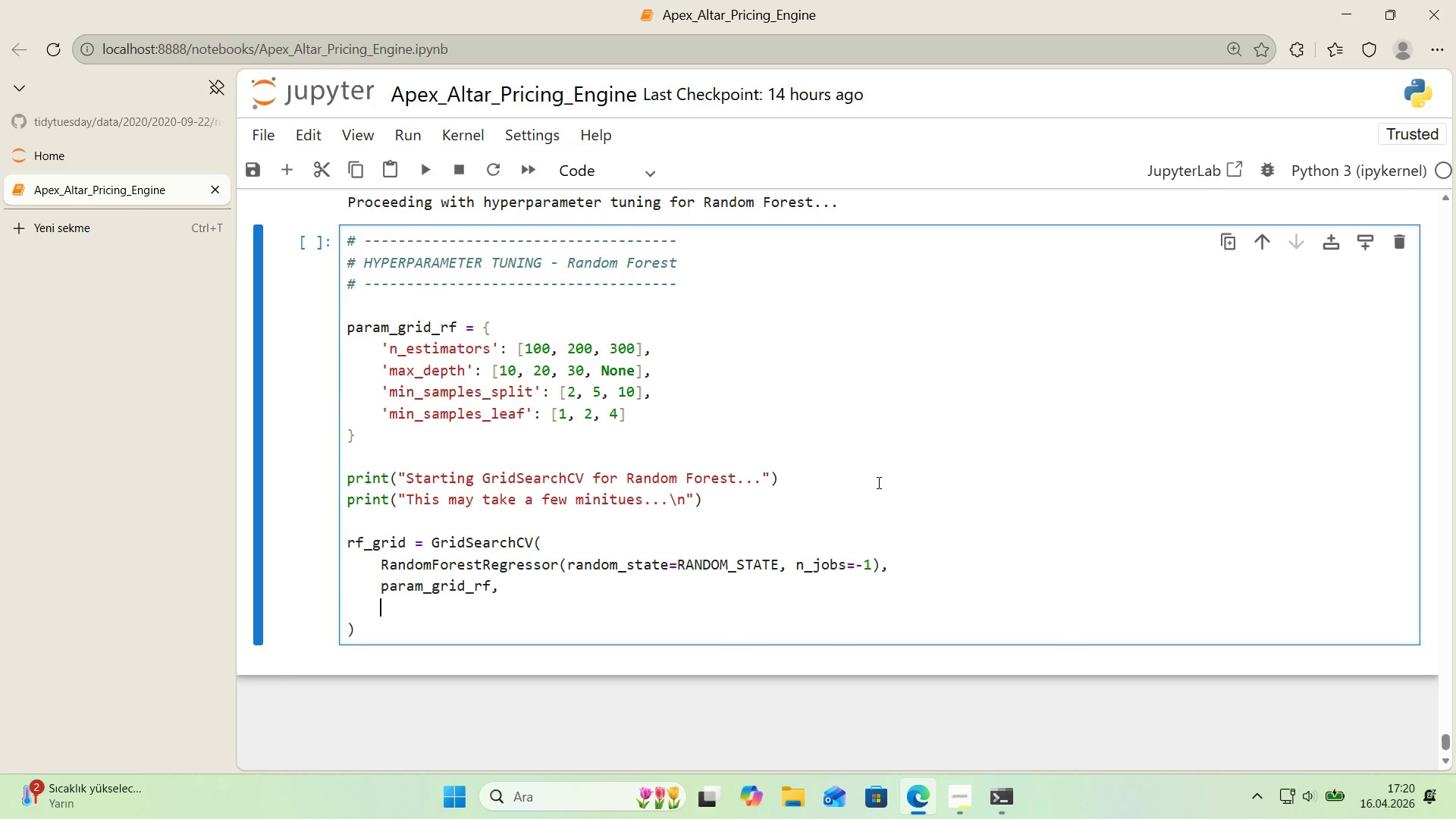 
 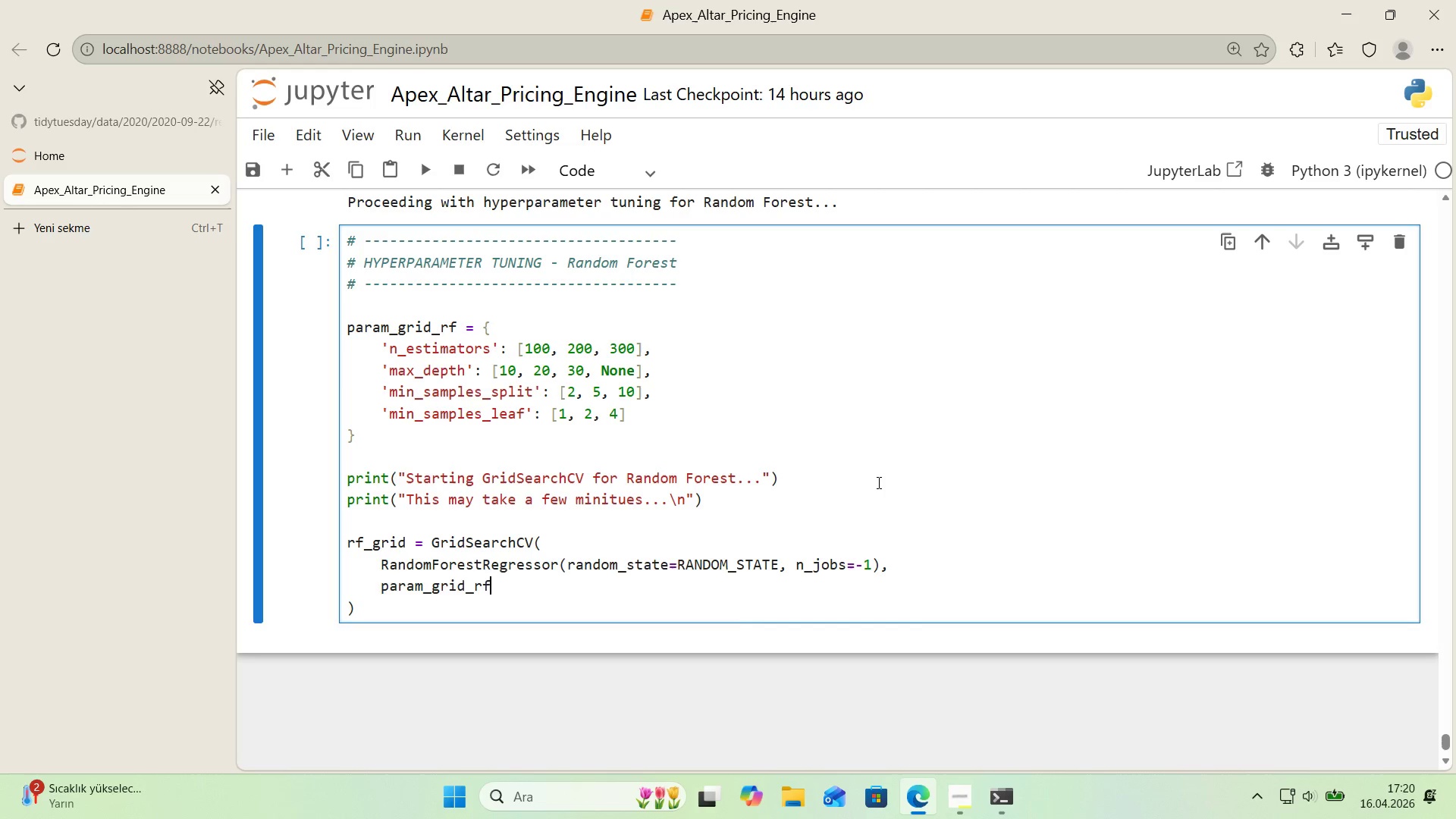 
key(Enter)
 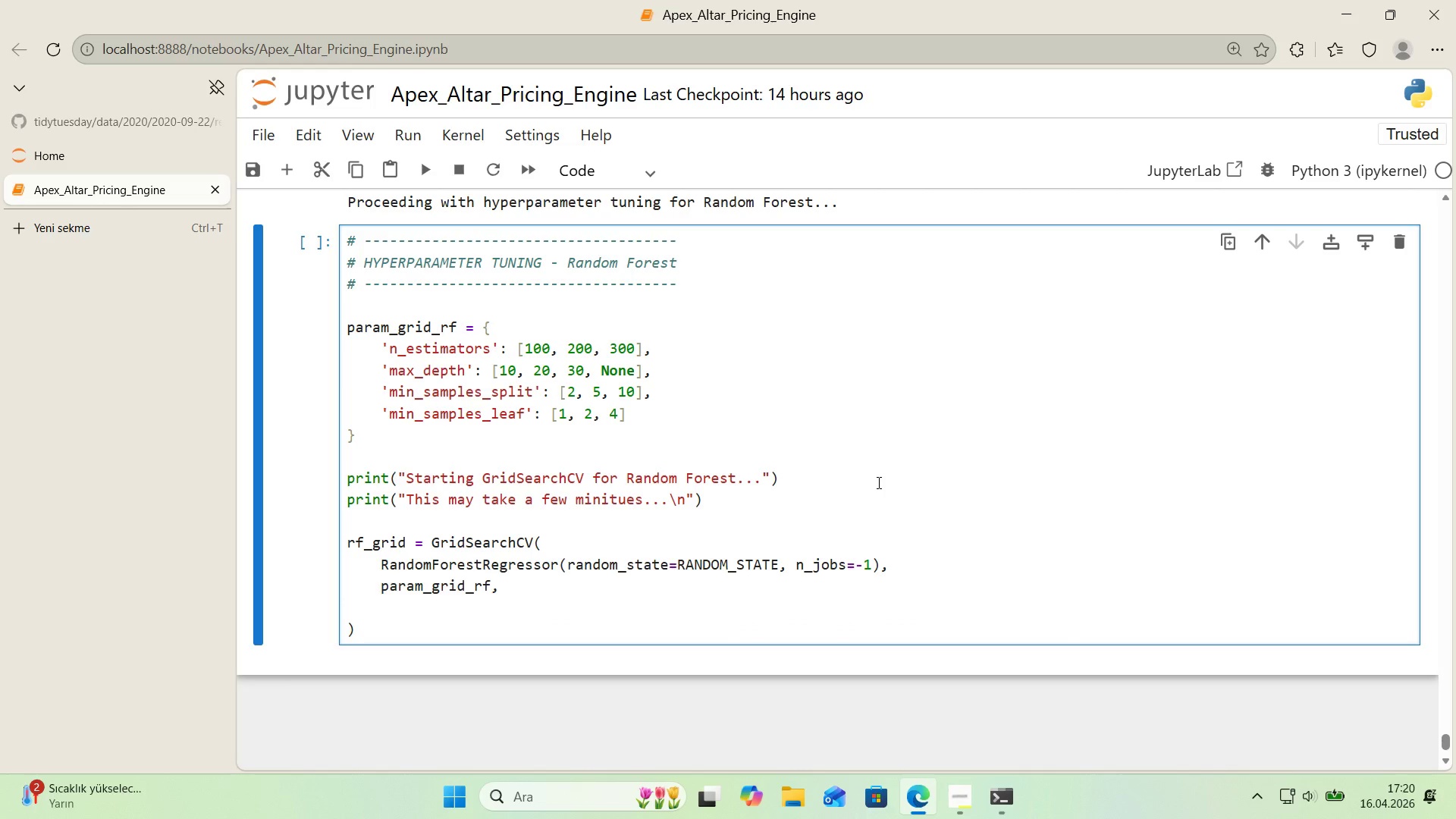 
type(cv)4)
key(Backspace)
type(5,)
 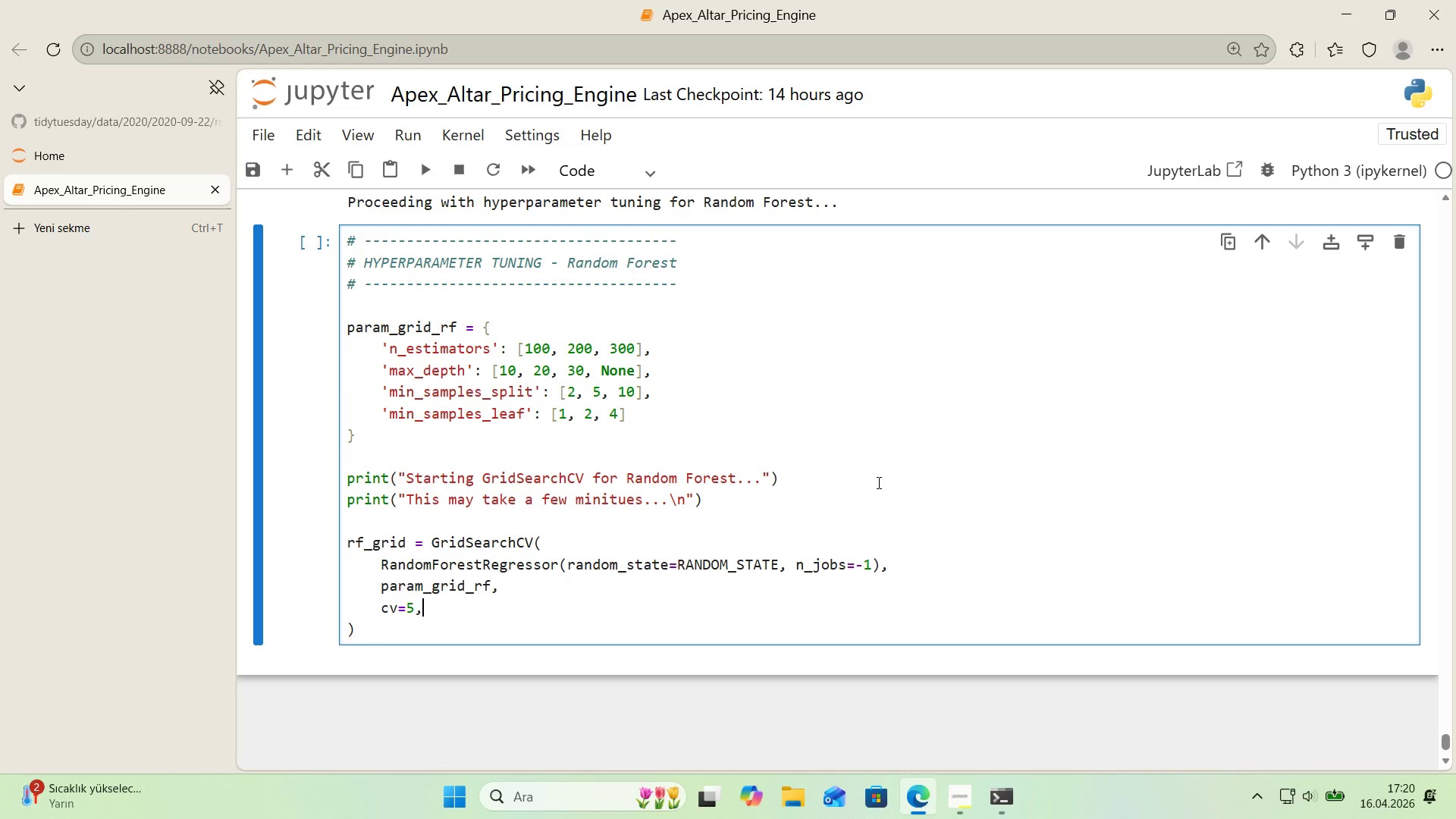 
key(Enter)
 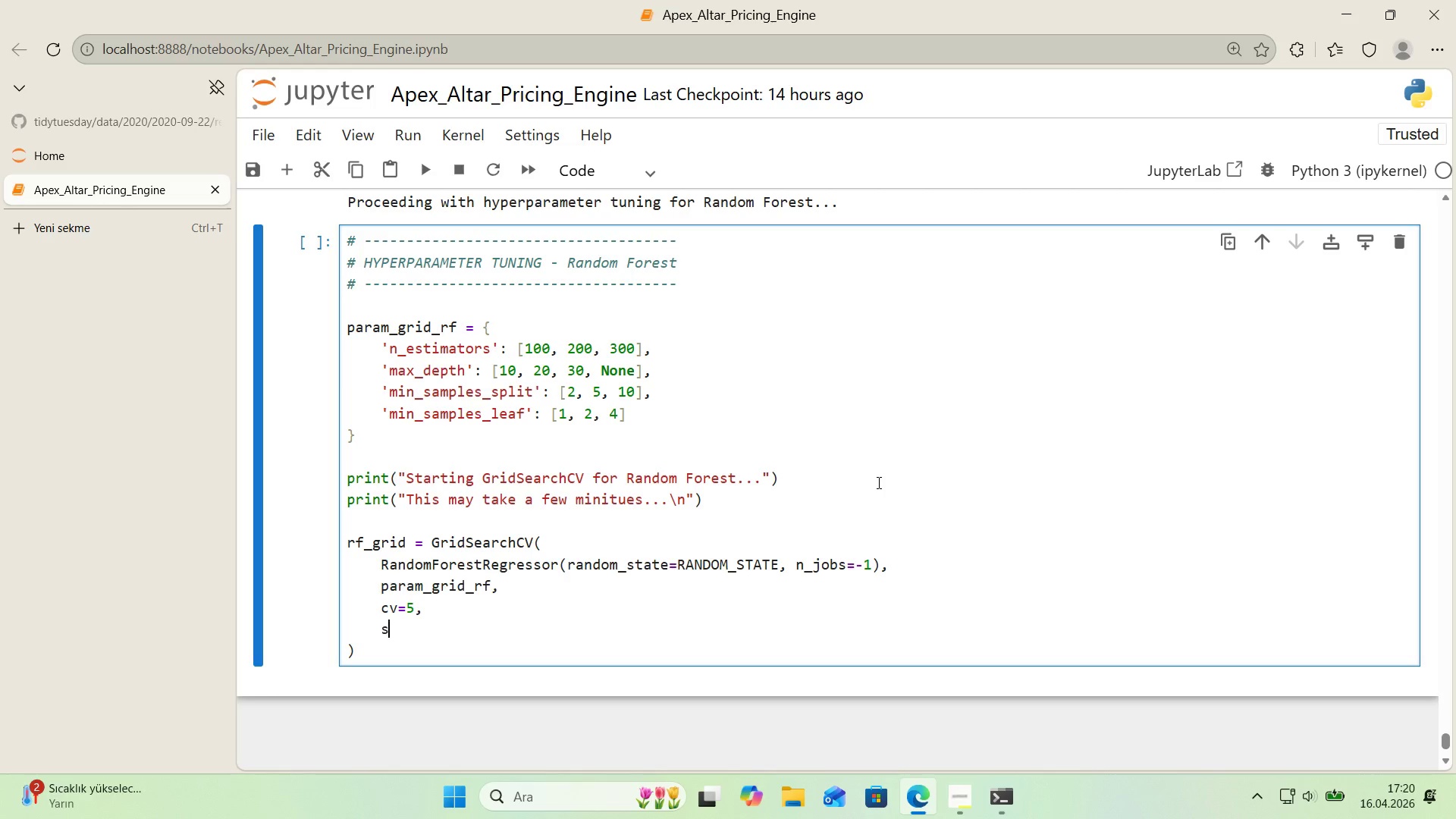 
type(scor'ng)@@)
 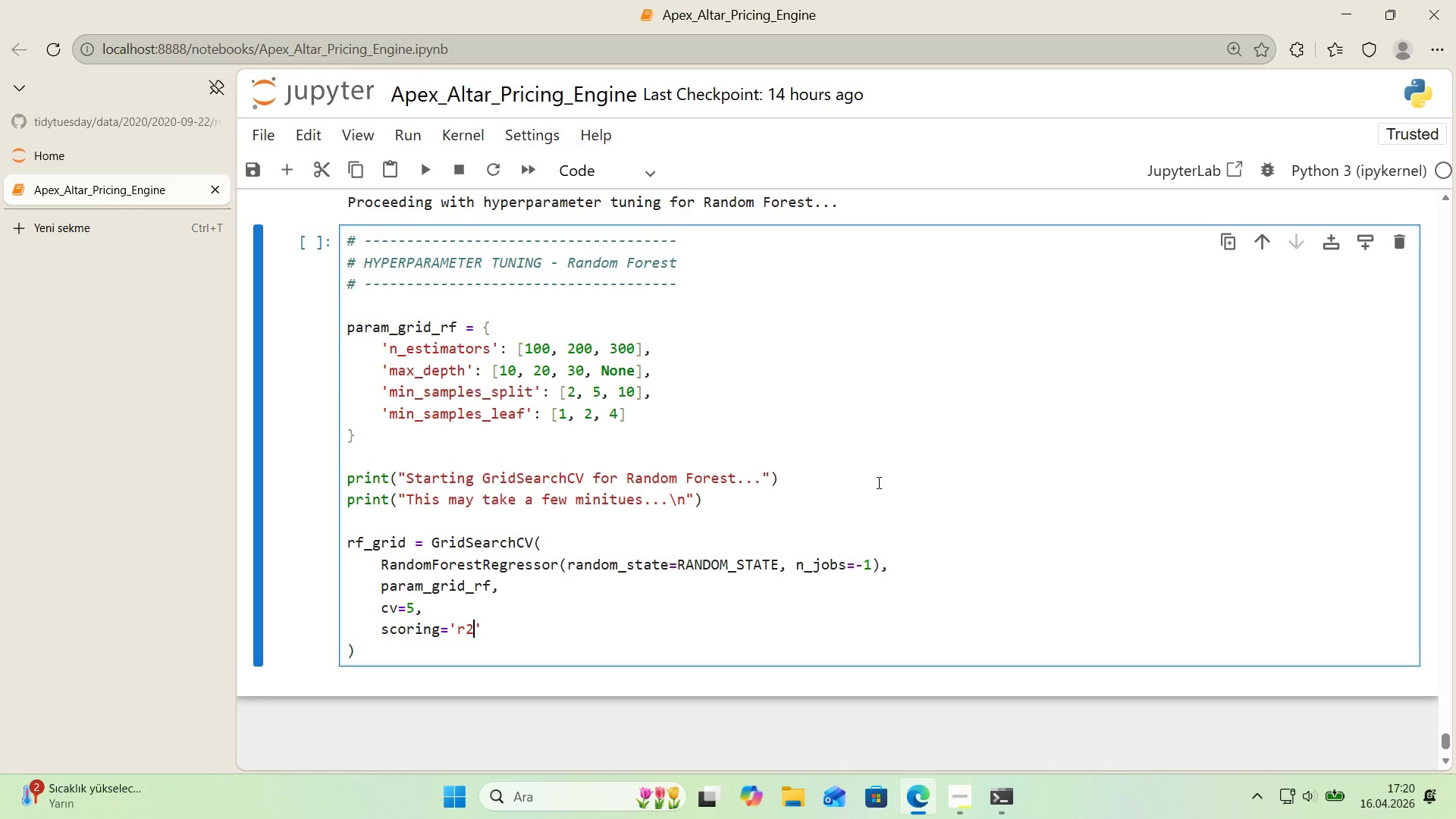 
 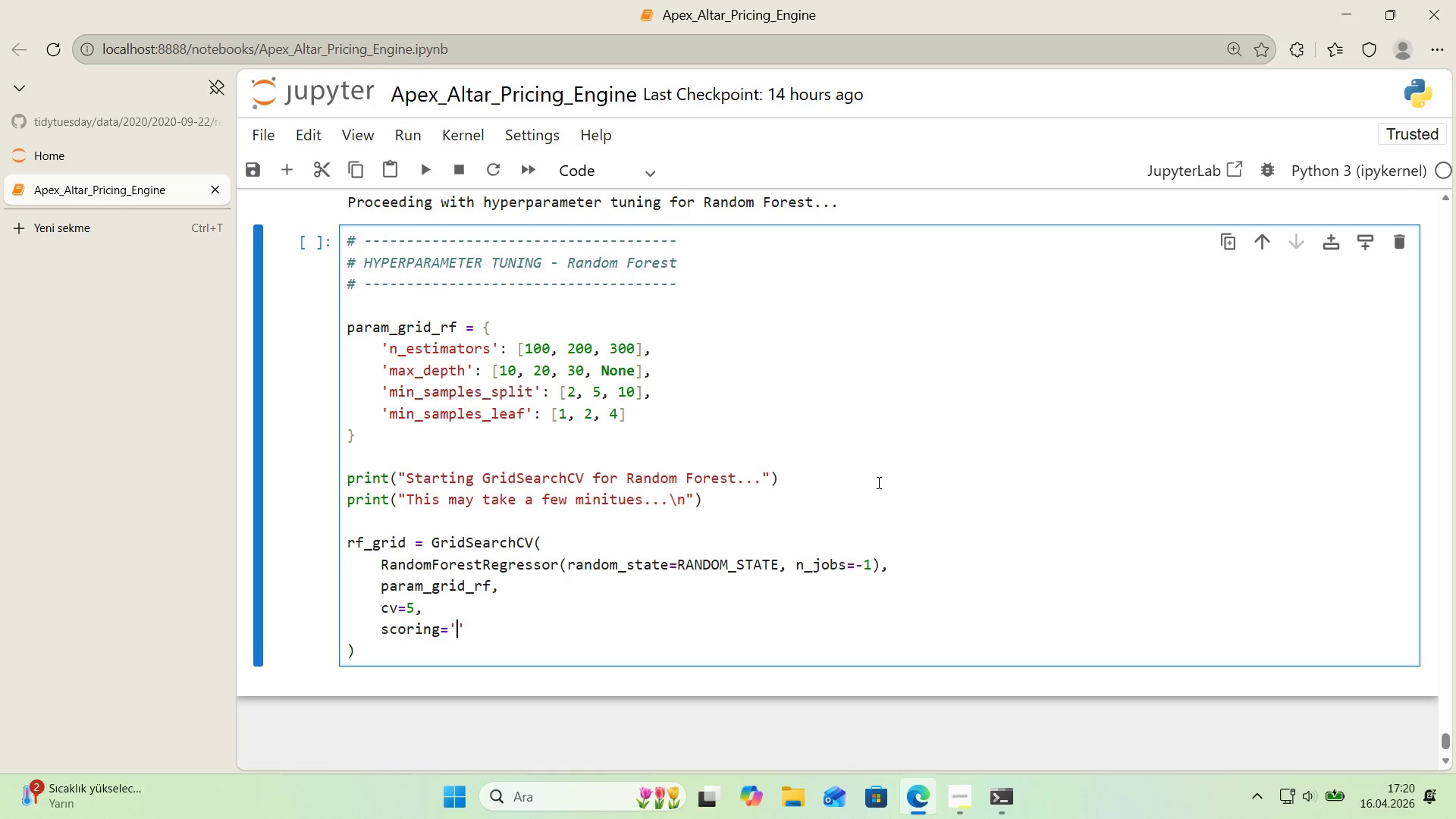 
key(ArrowLeft)
 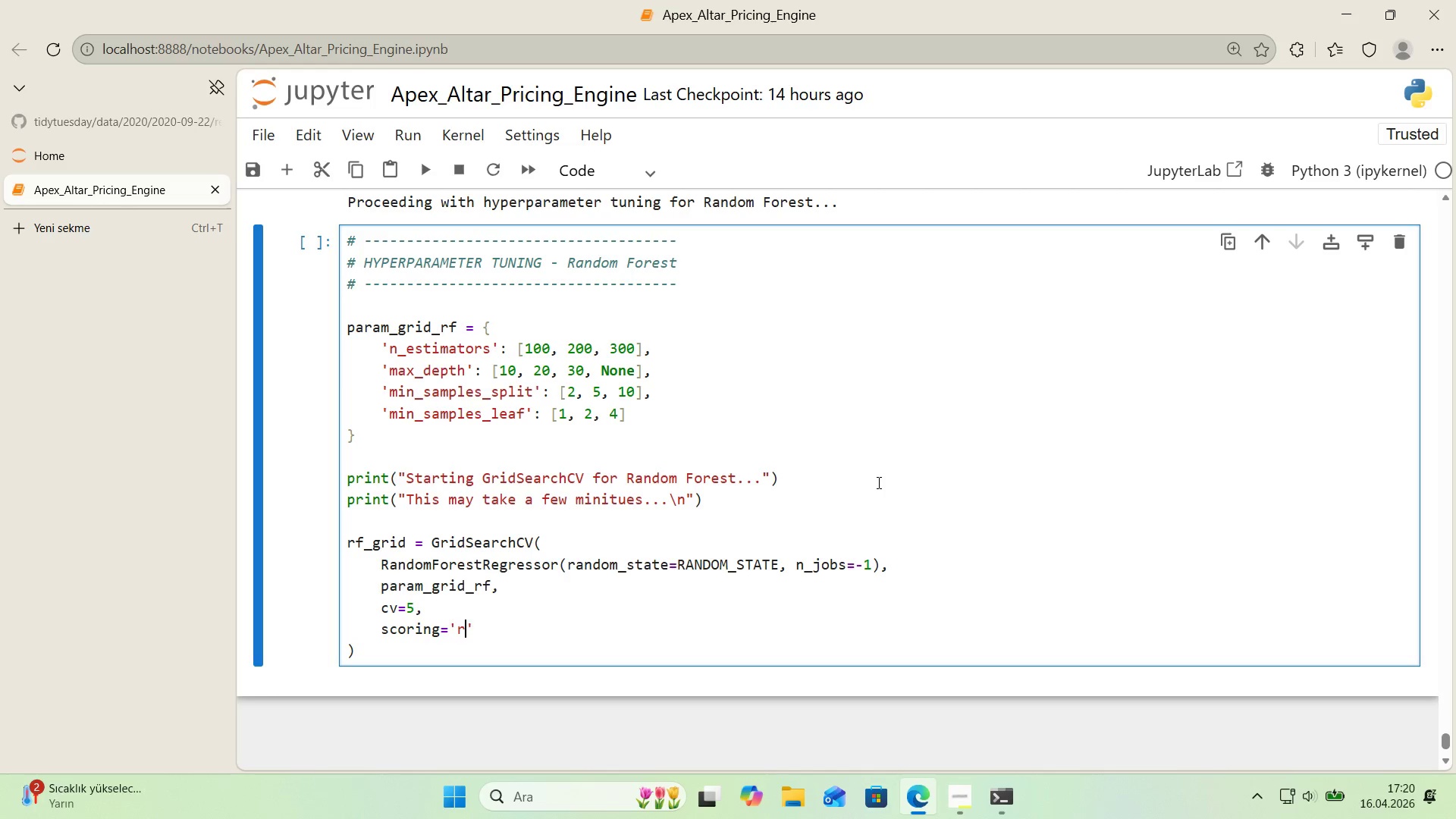 
type(r2)
 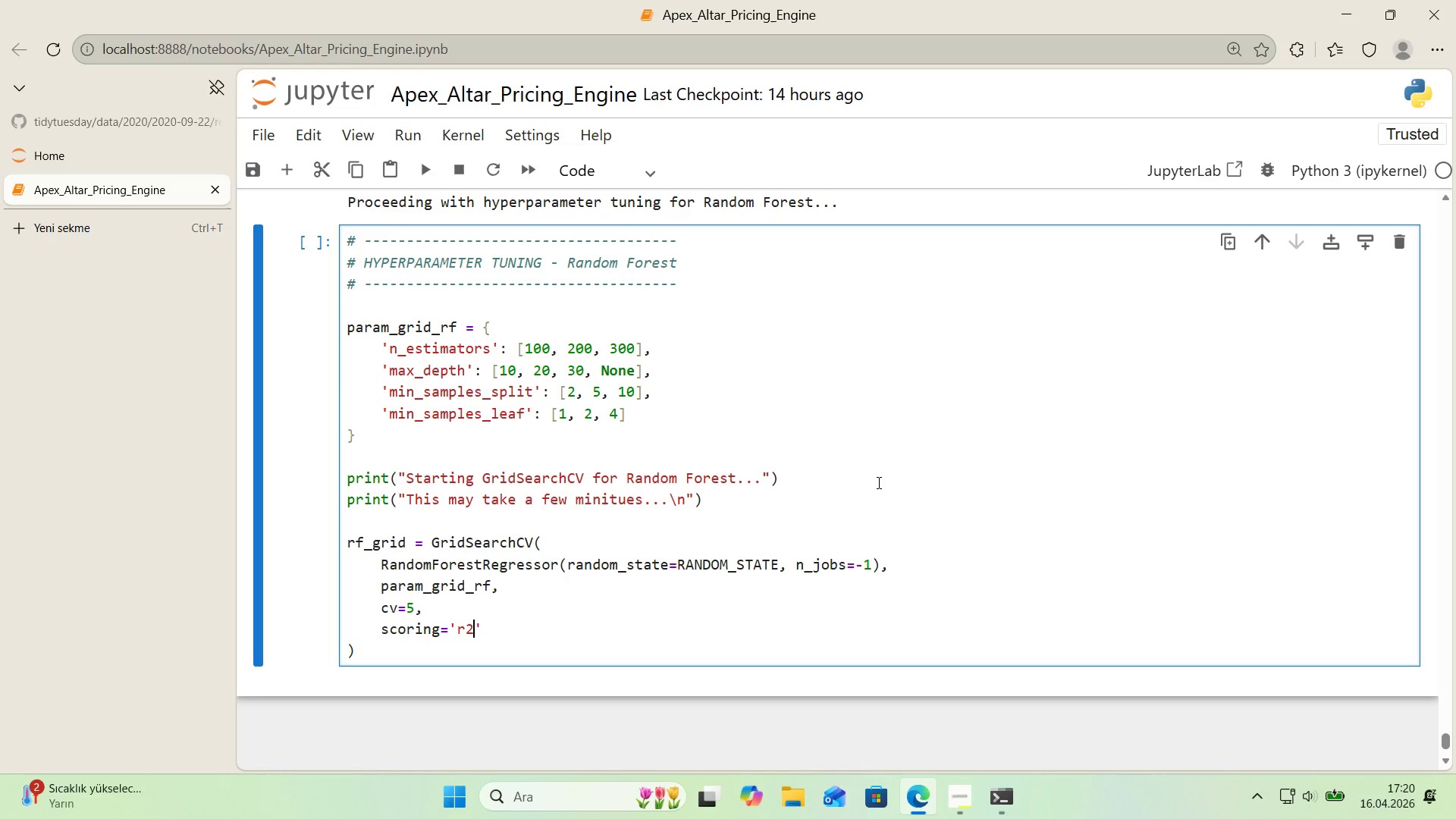 
key(ArrowRight)
 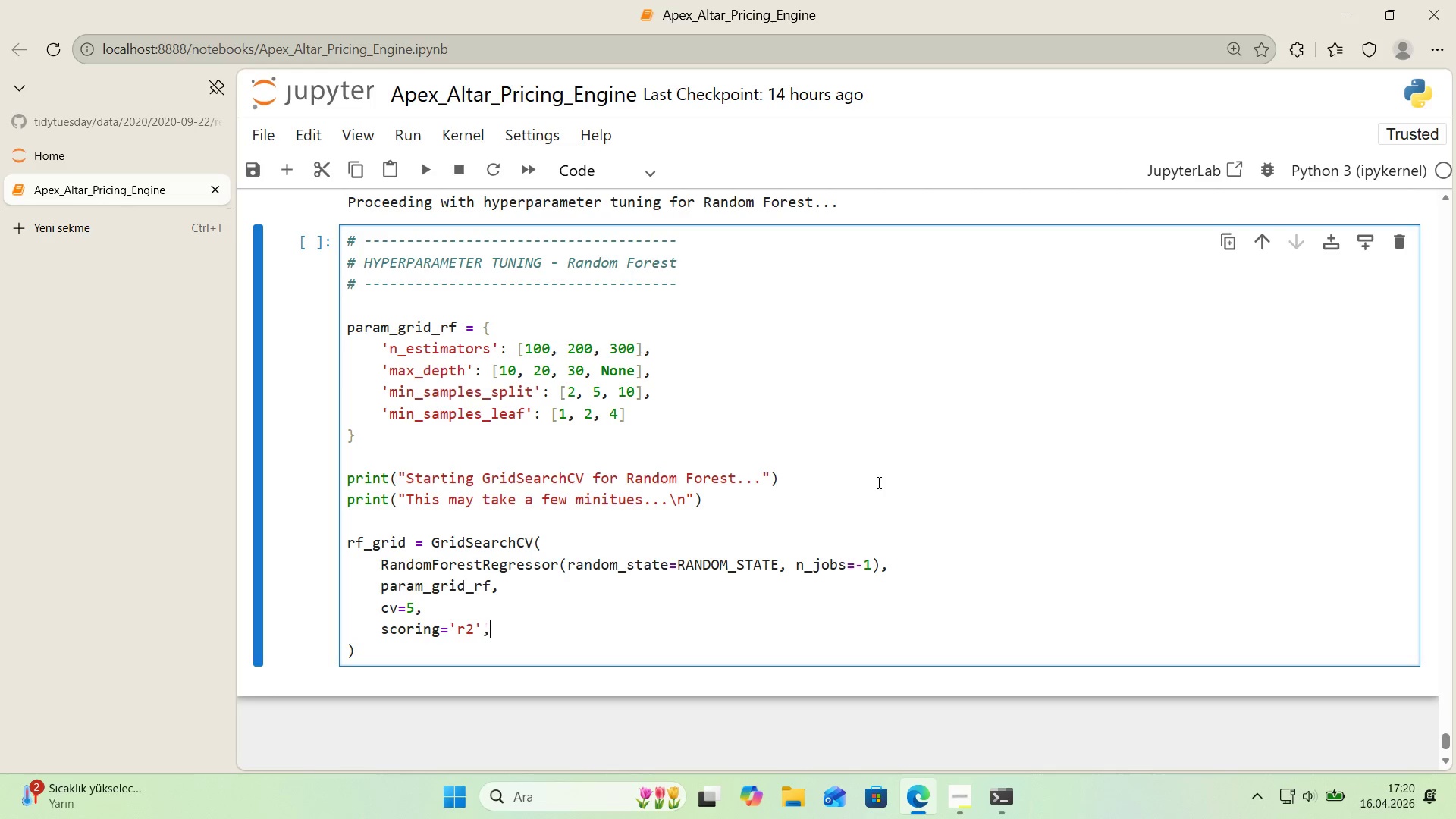 
key(Comma)
 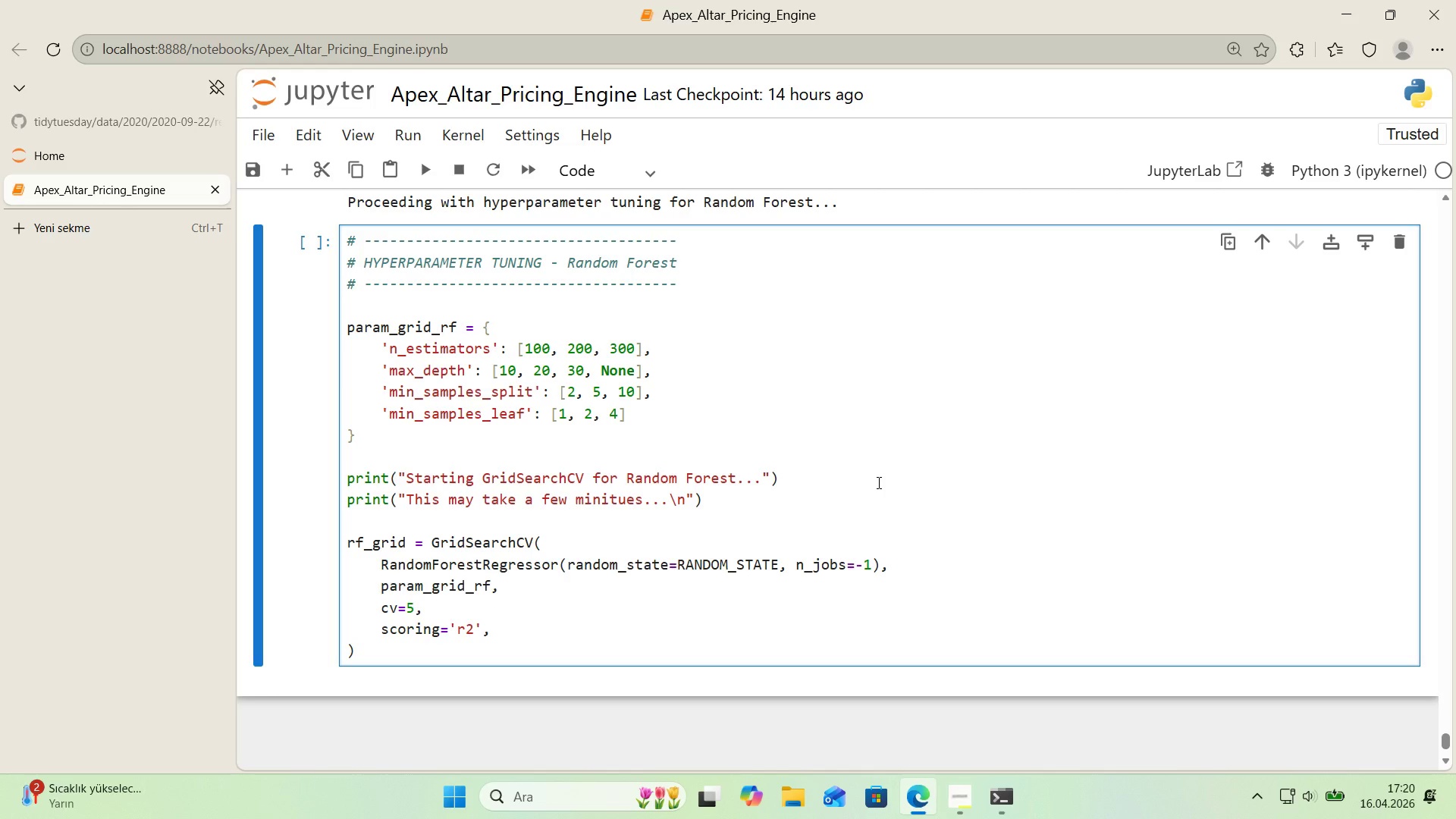 
key(Enter)
 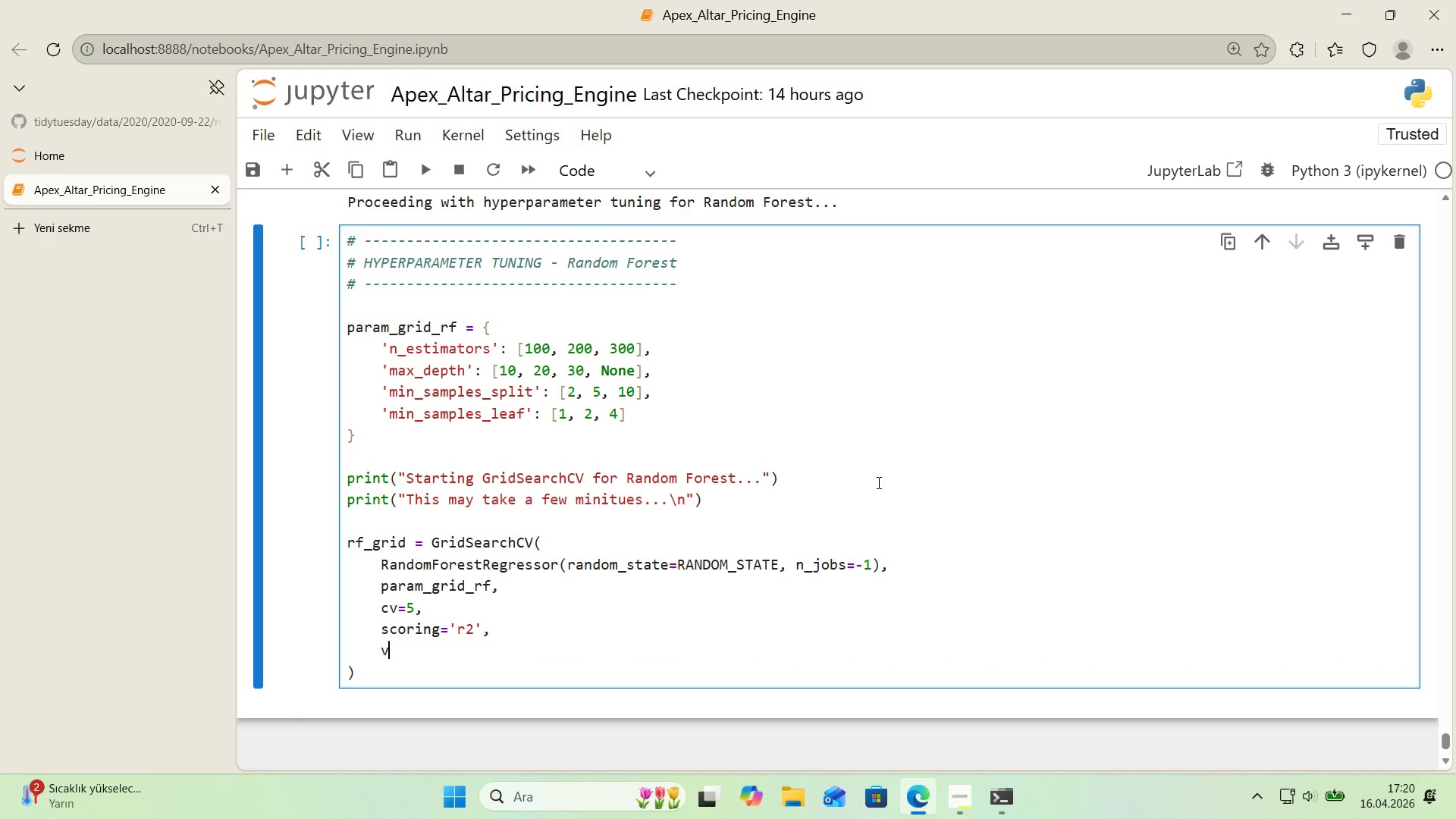 
type(verbose)1,)
 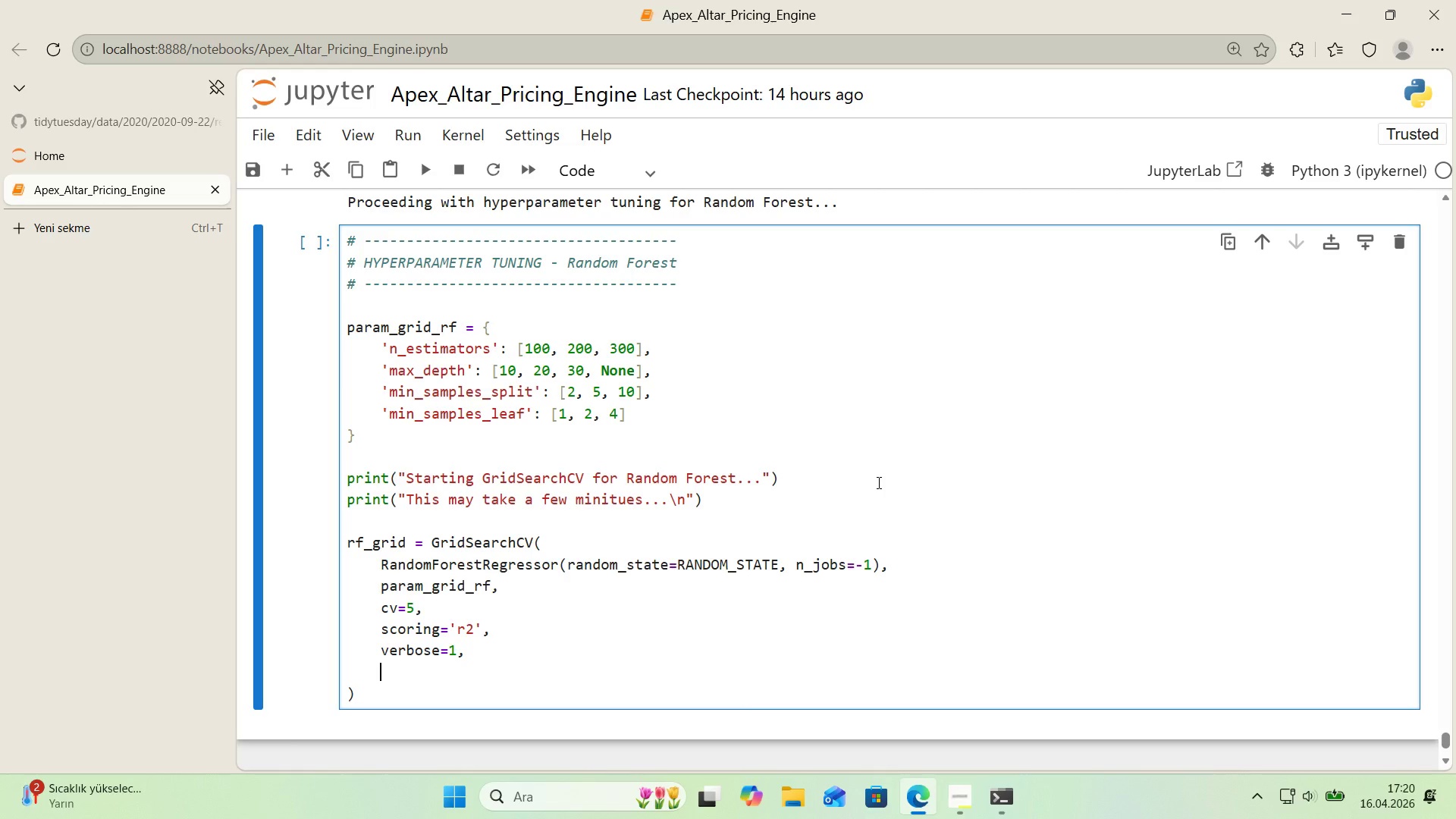 
 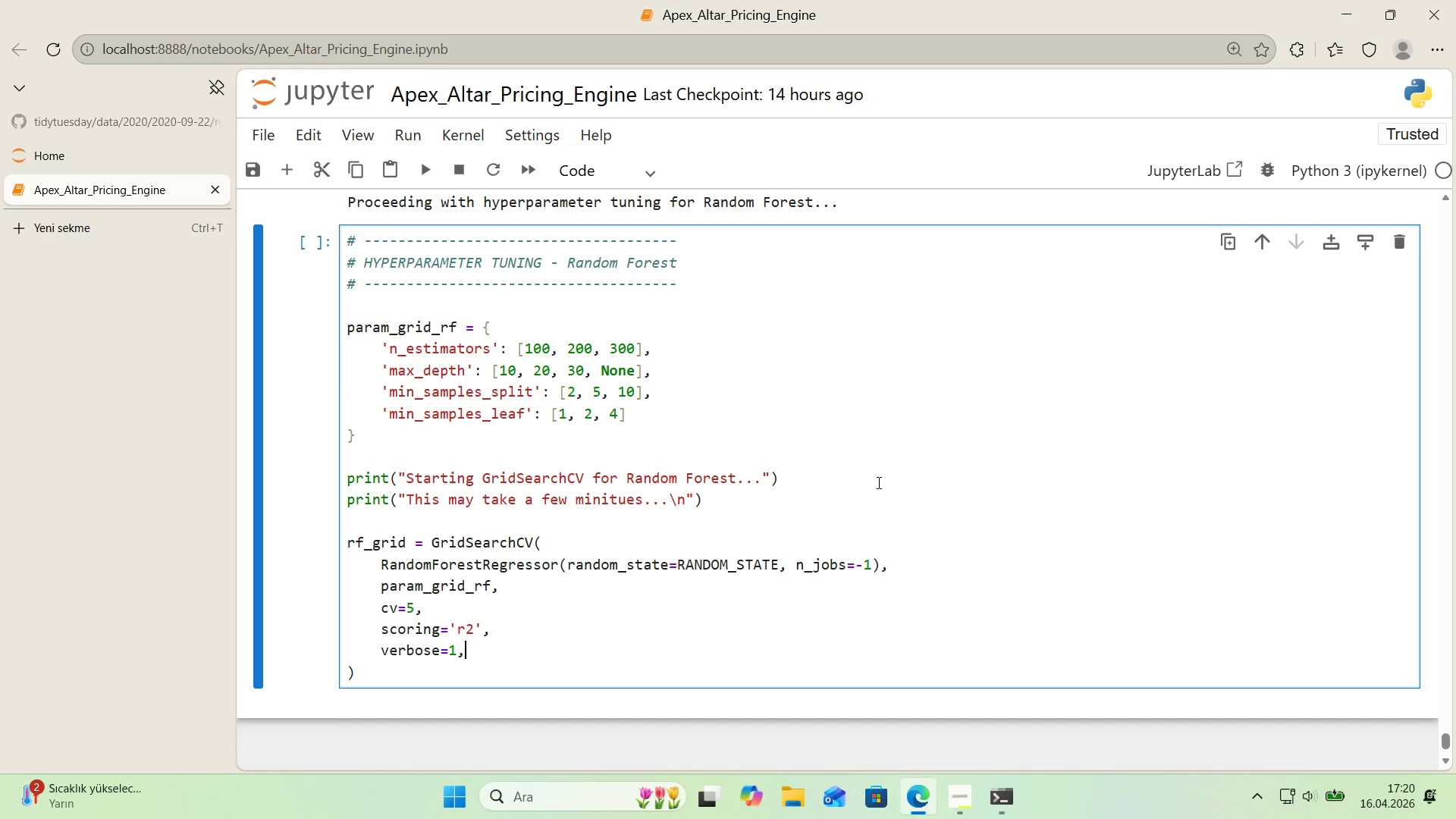 
key(Enter)
 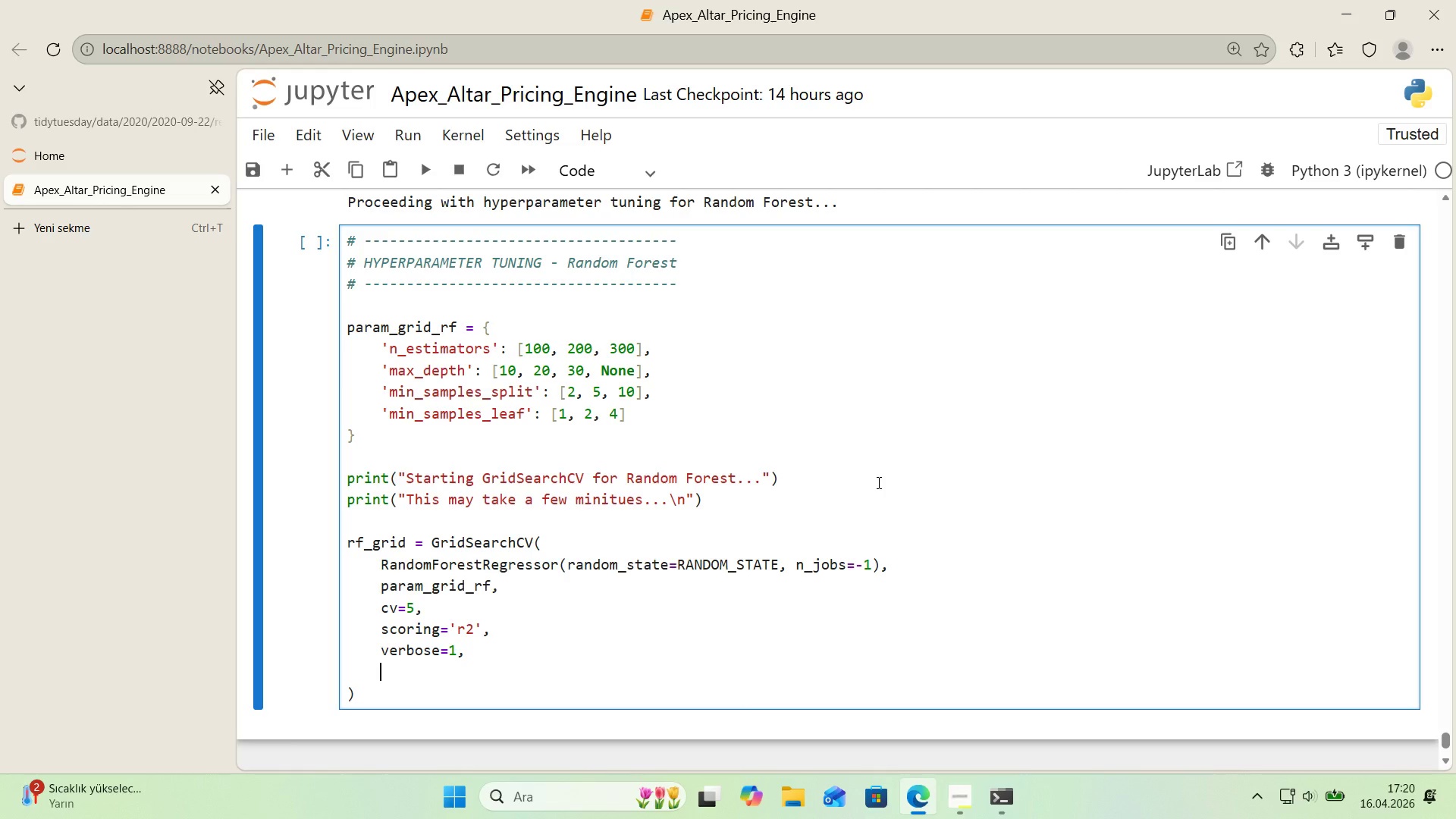 
type(n_jb)
key(Backspace)
type(obs)-1)
 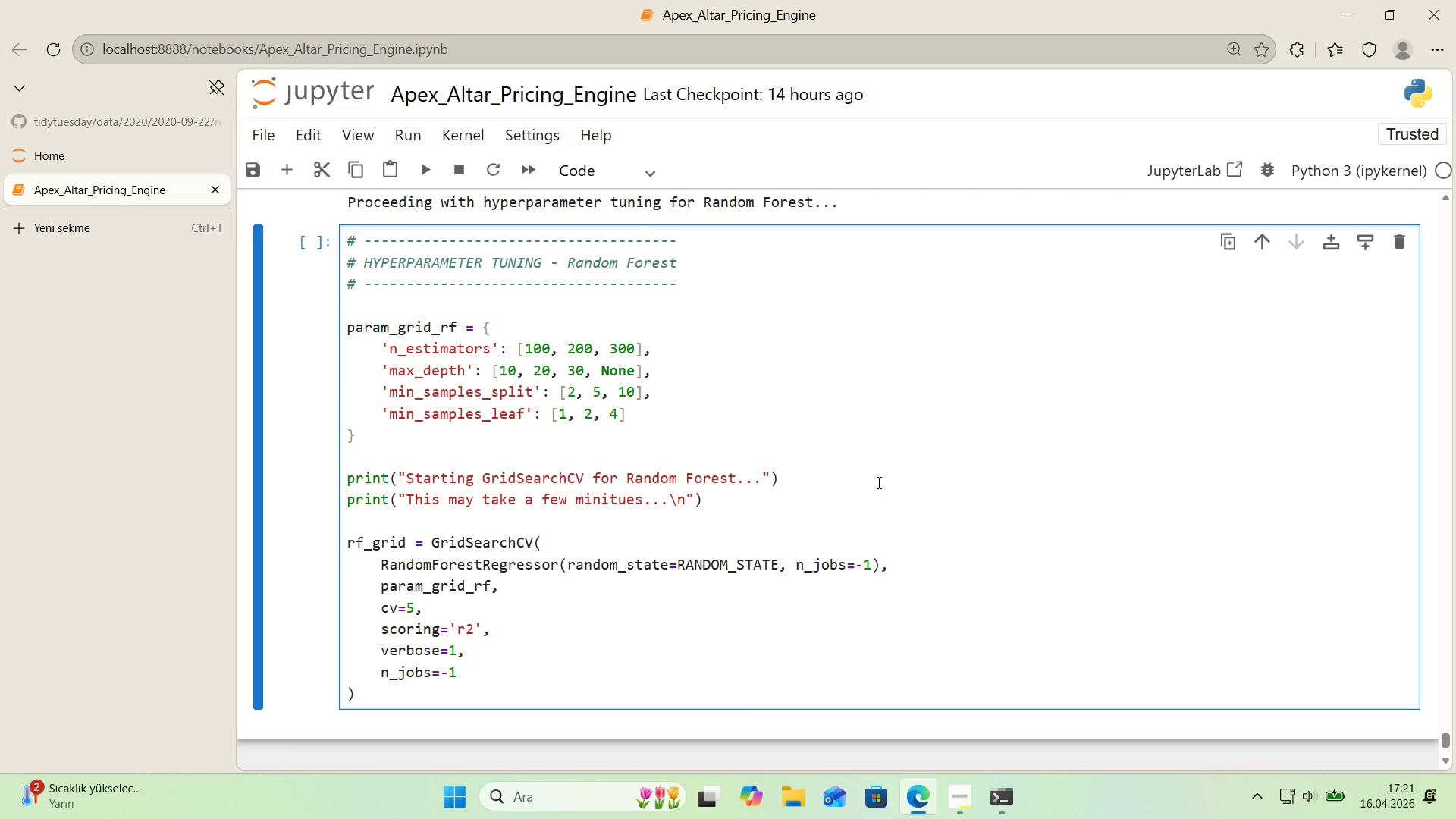 
key(ArrowDown)
 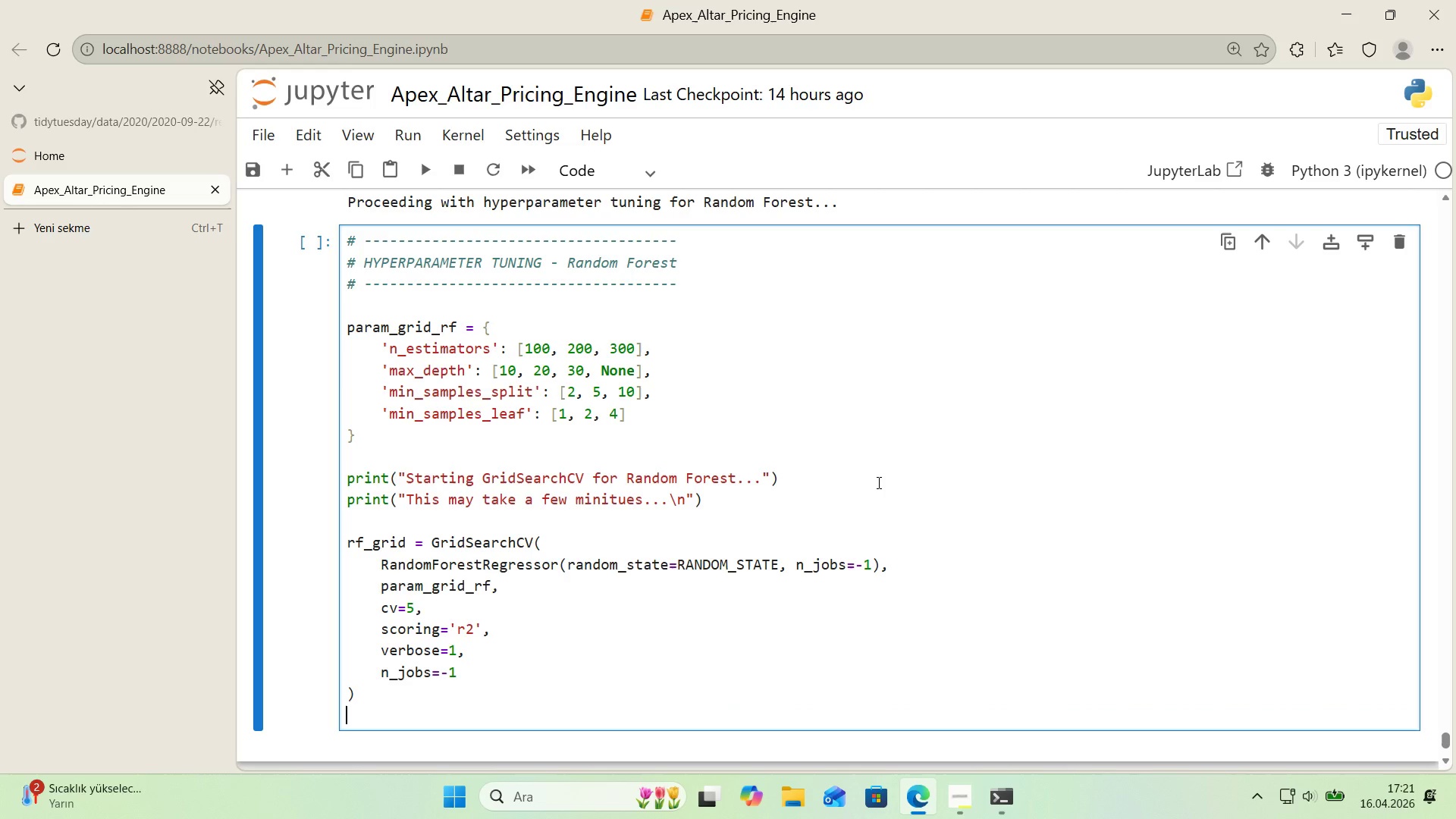 
key(Enter)
 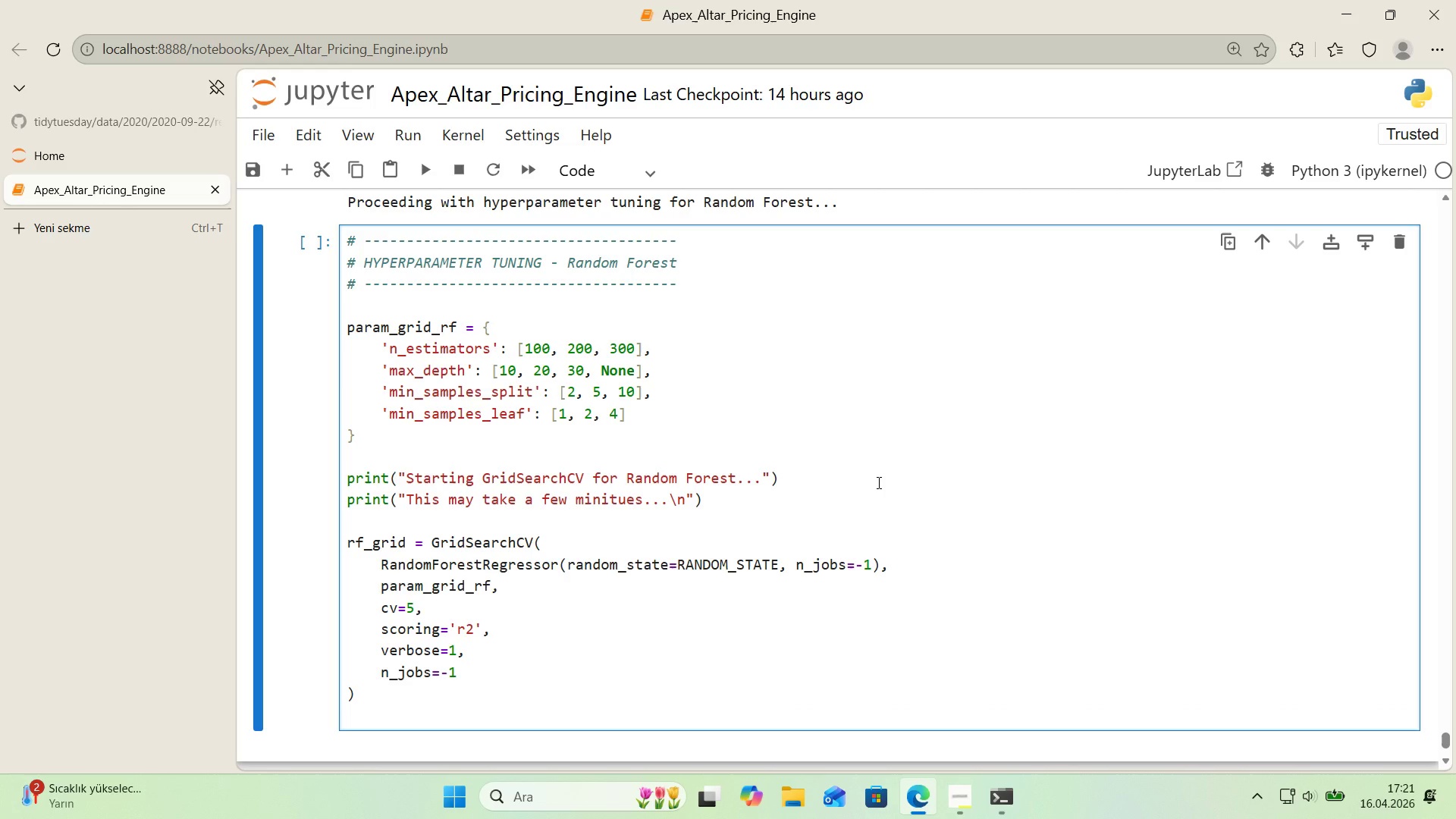 
key(Enter)
 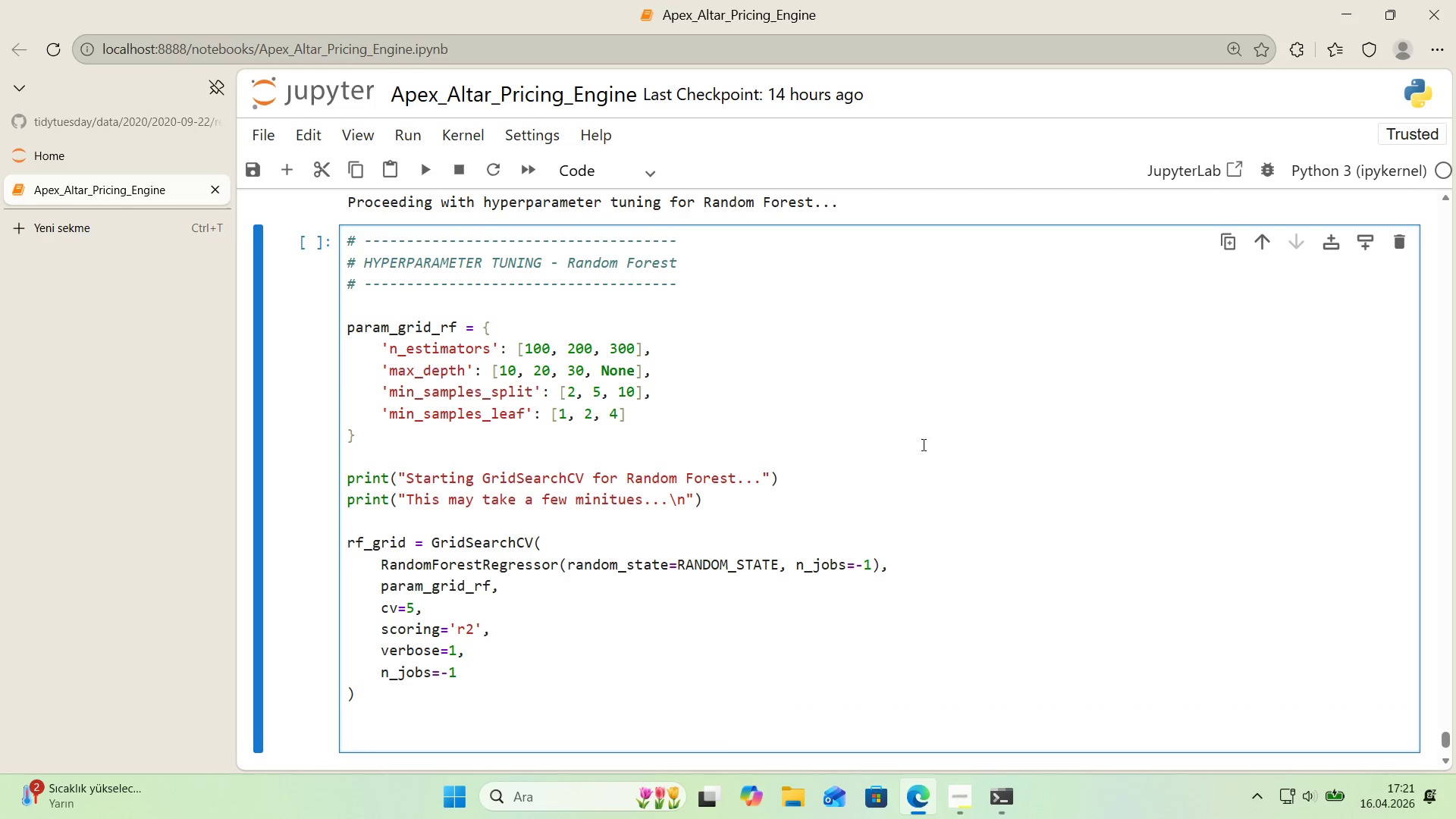 
type(rf)
 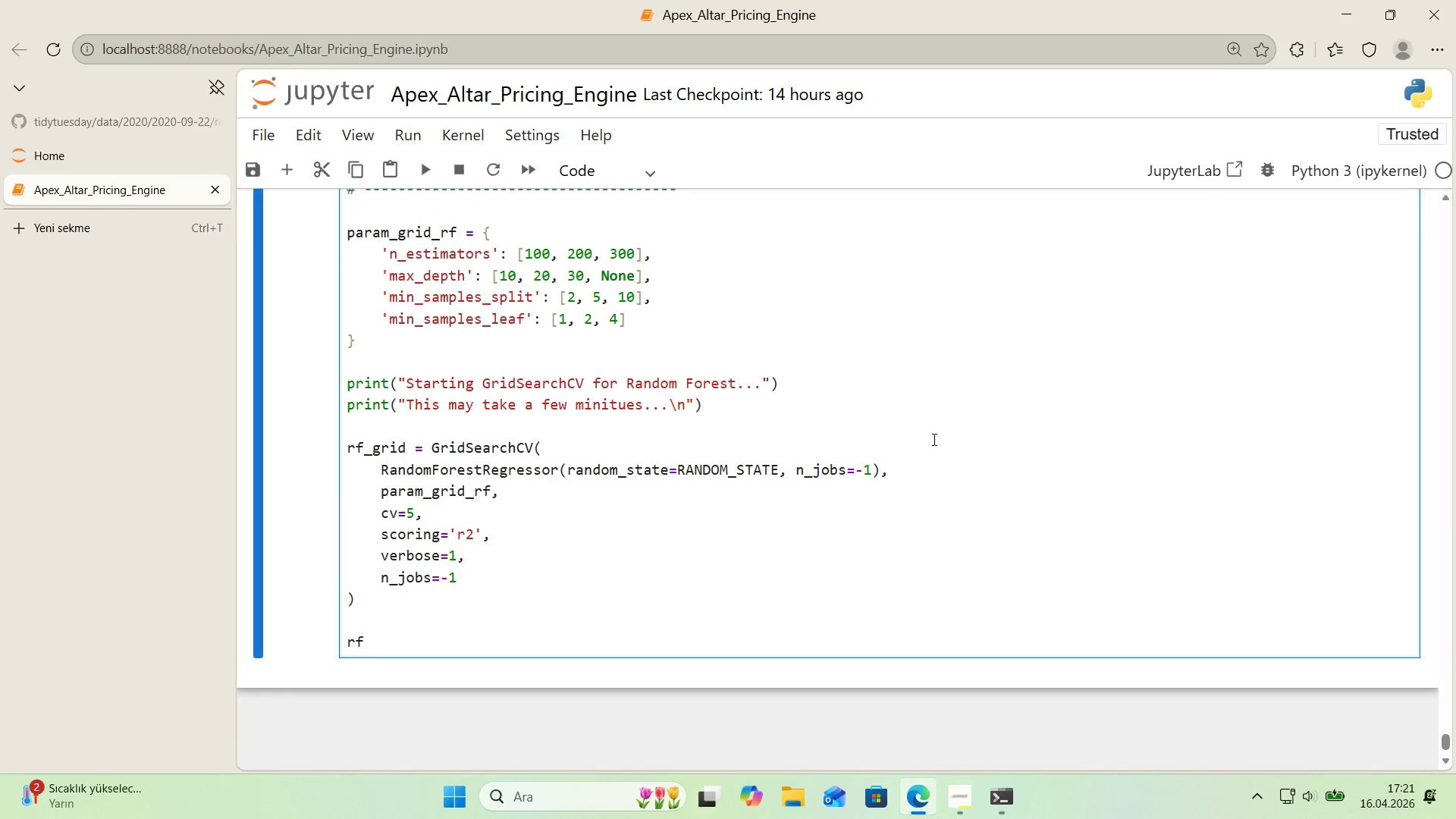 
scroll: coordinate [929, 439], scroll_direction: down, amount: 1.0
 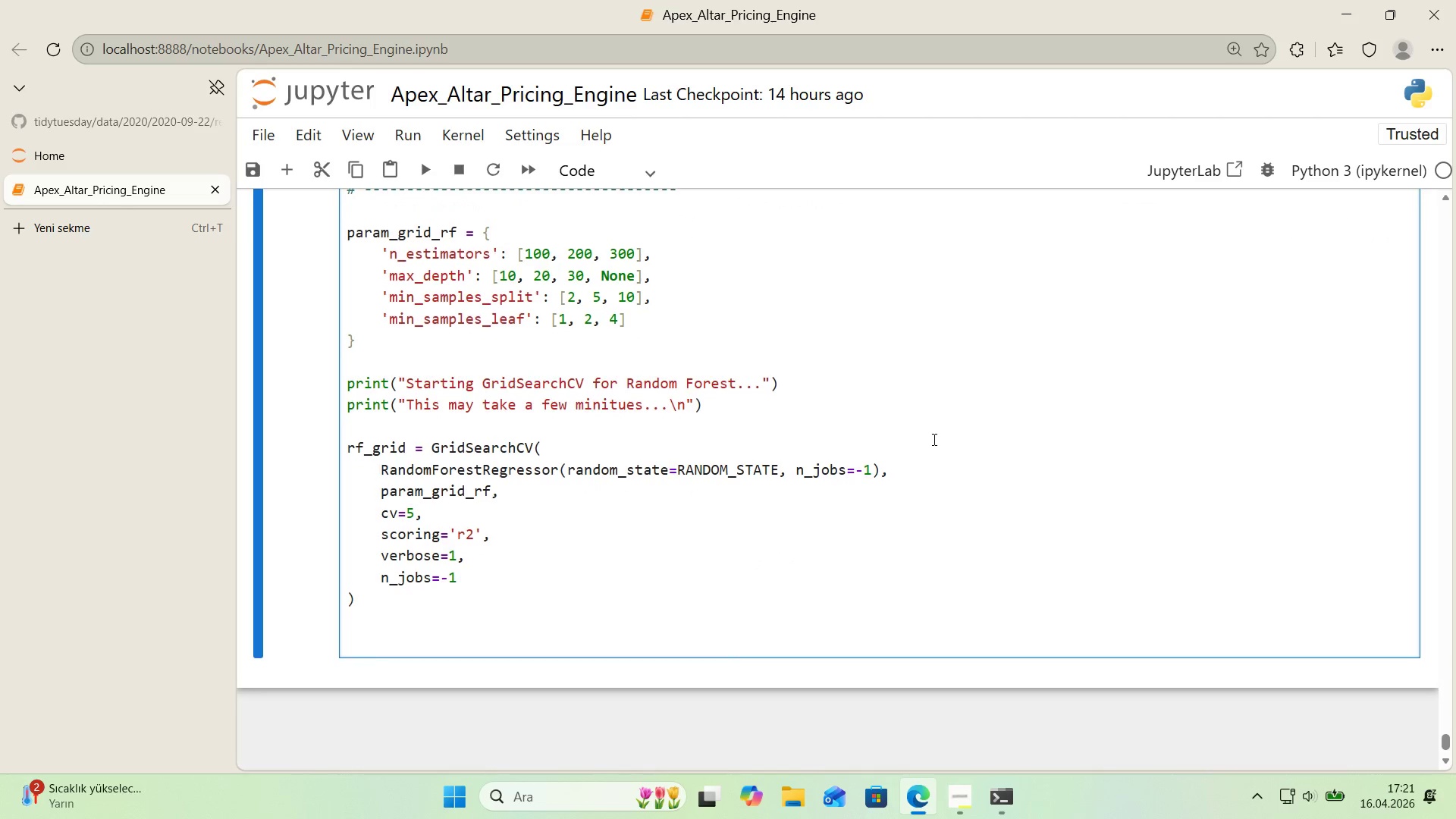 
type(_gr'd.f't*()
 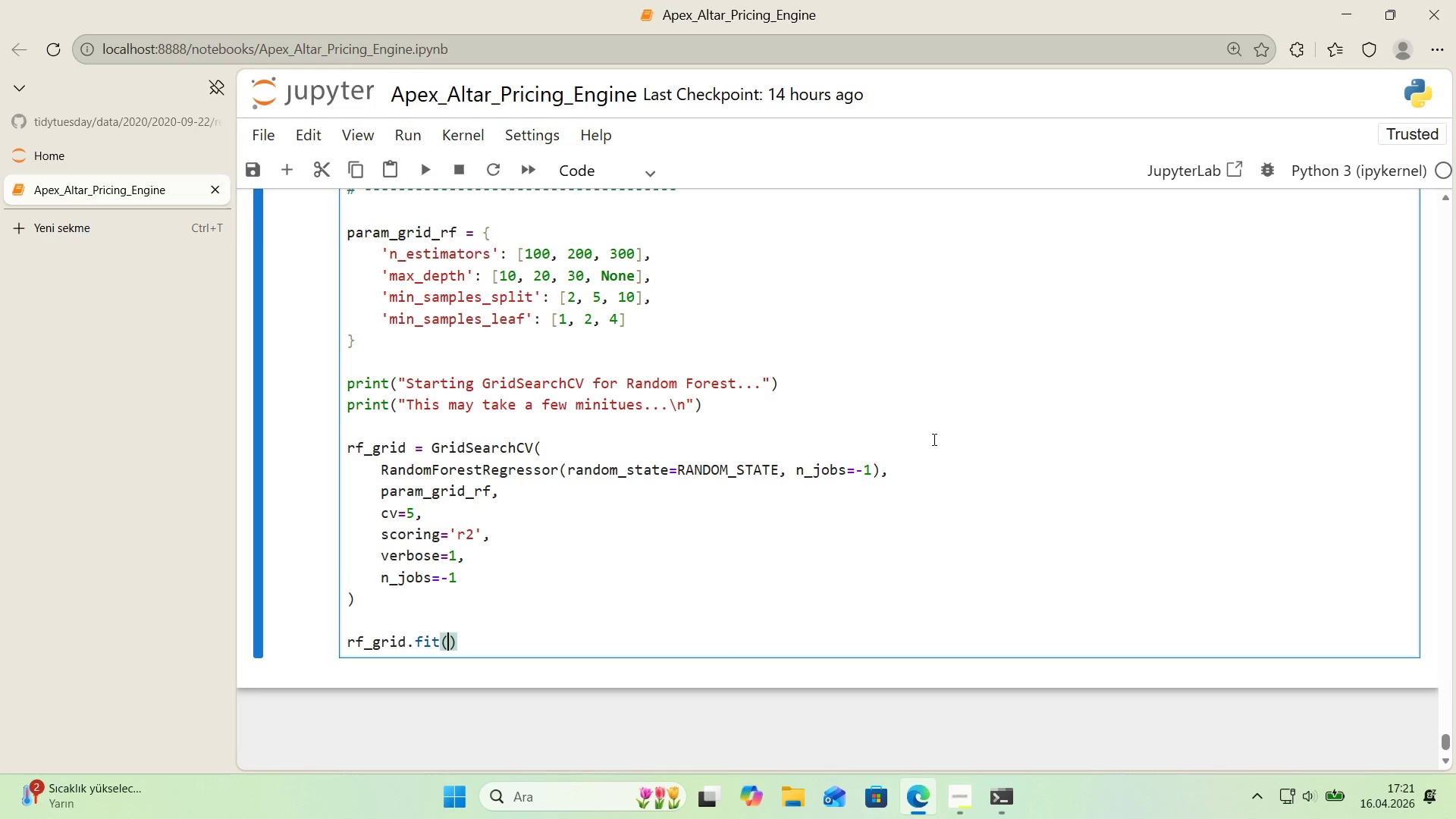 
 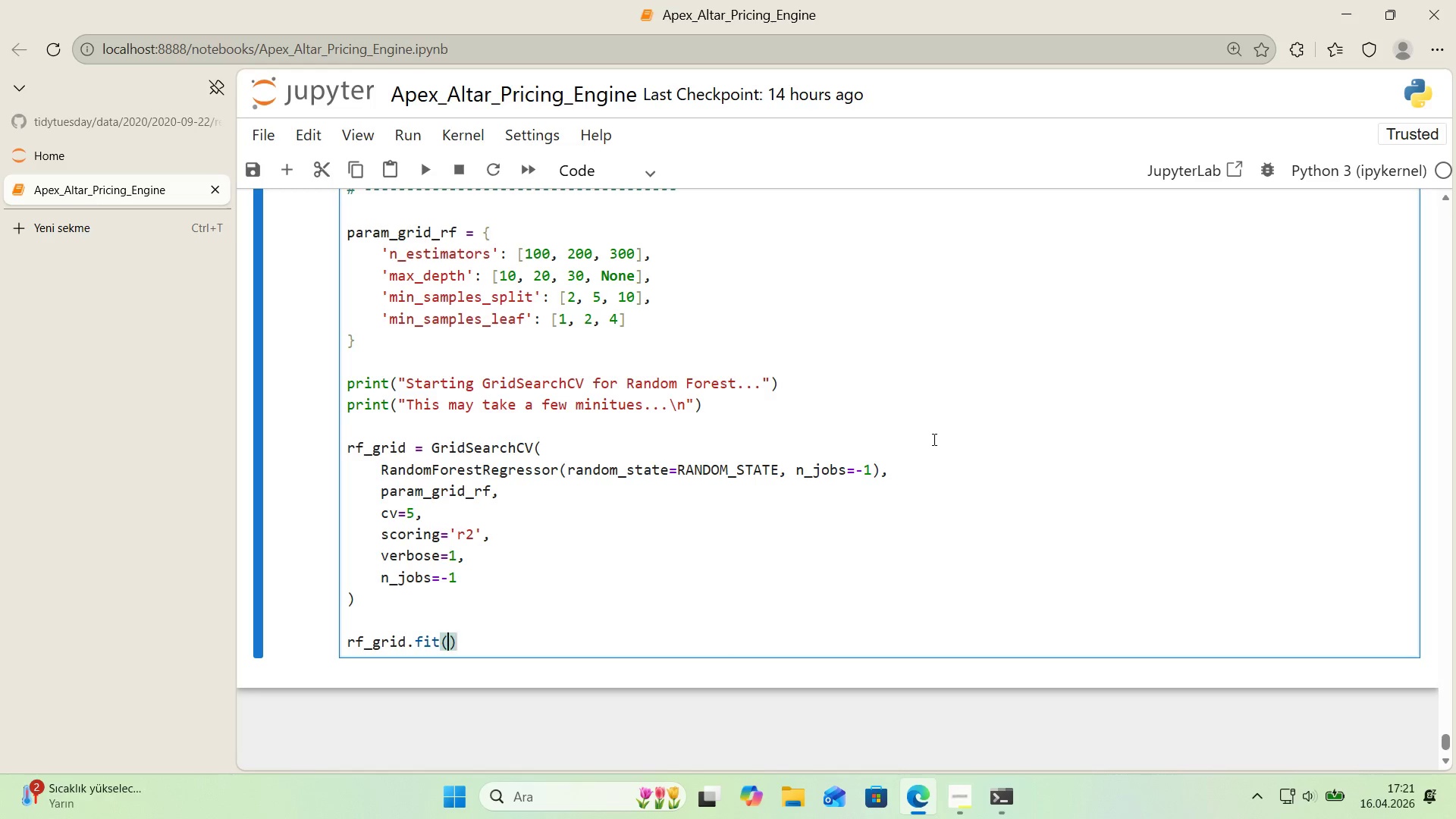 
key(ArrowLeft)
 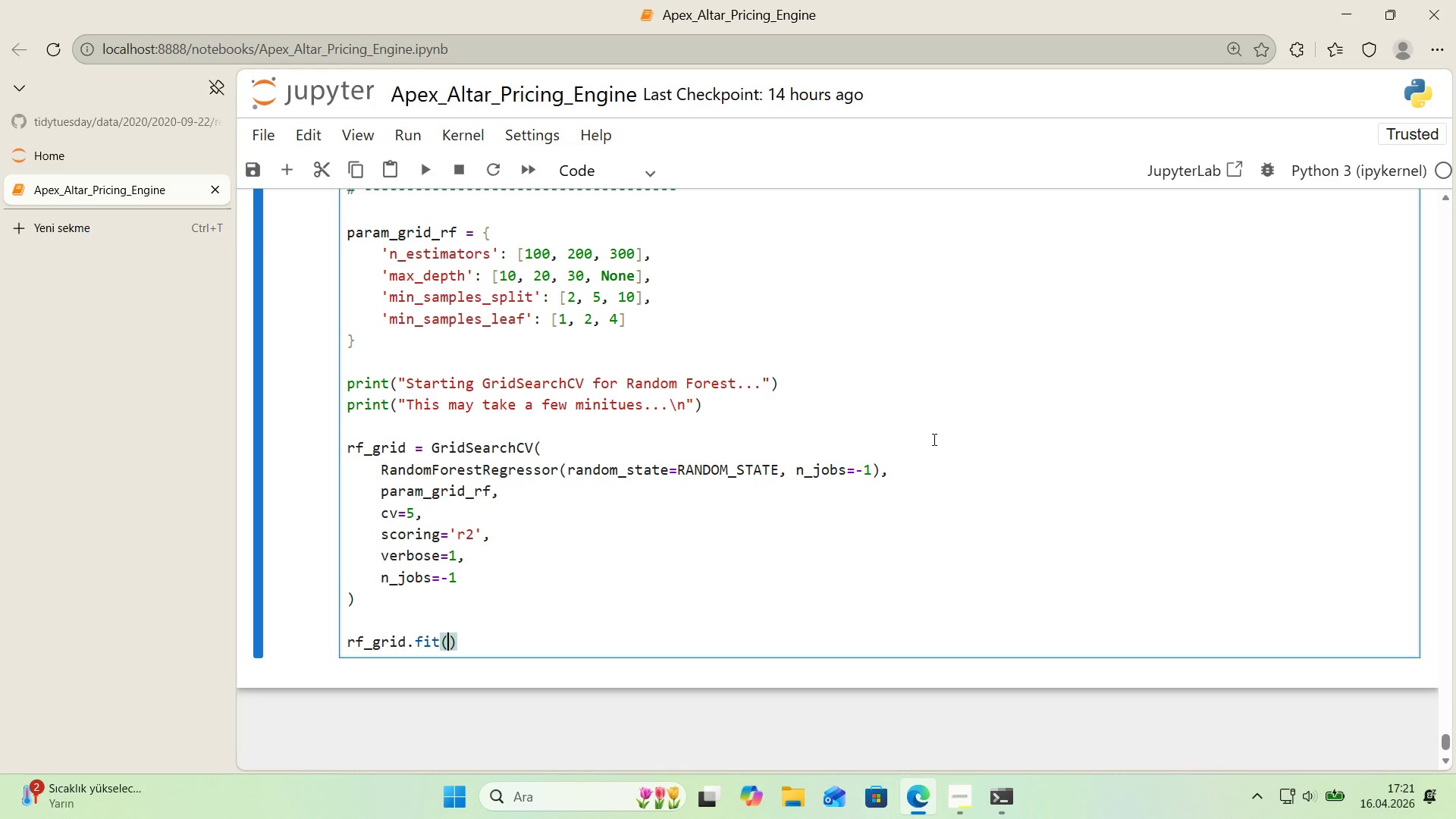 
type(X_tra'n_scaled, y_tra'n)
 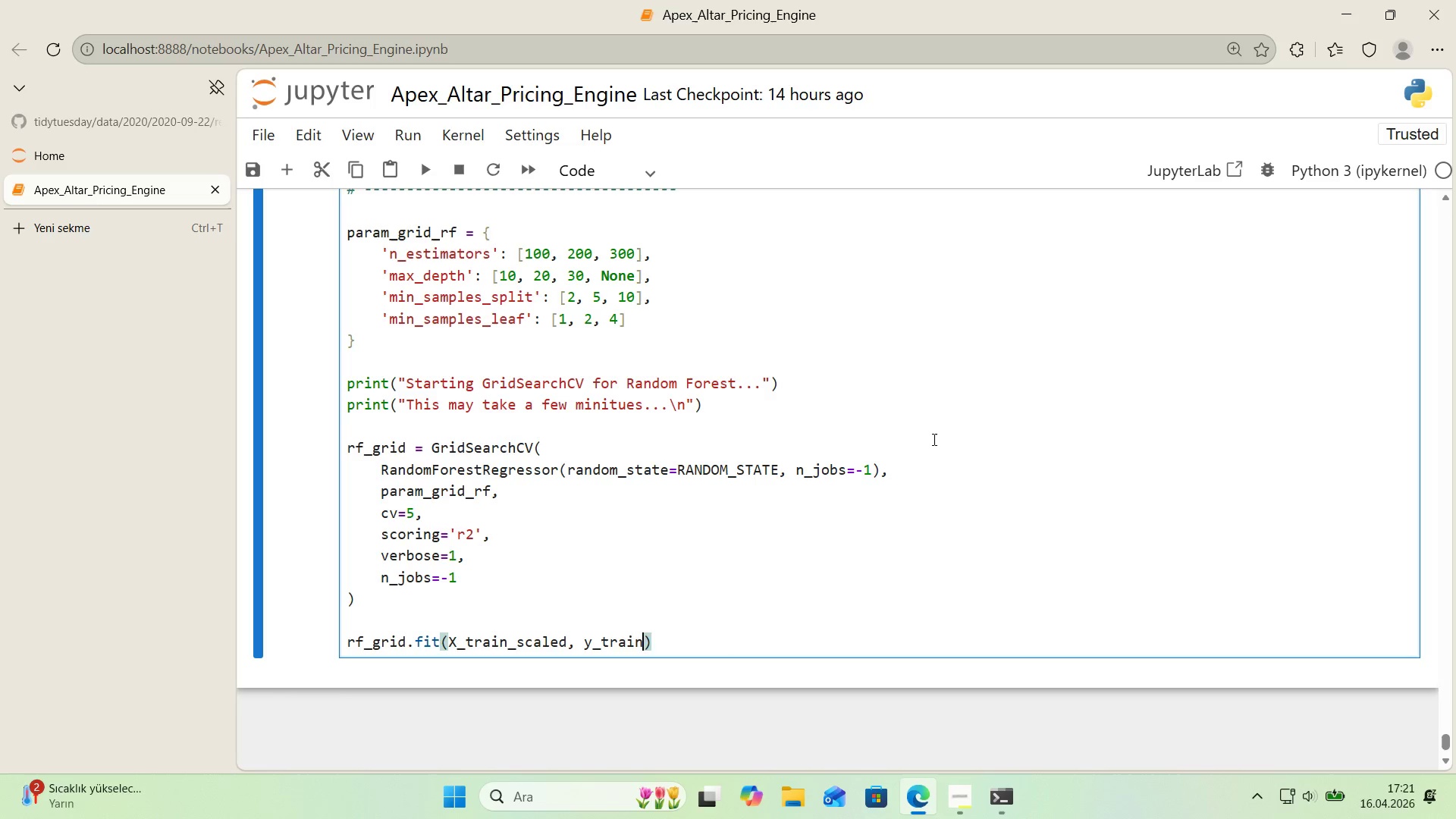 
key(ArrowRight)
 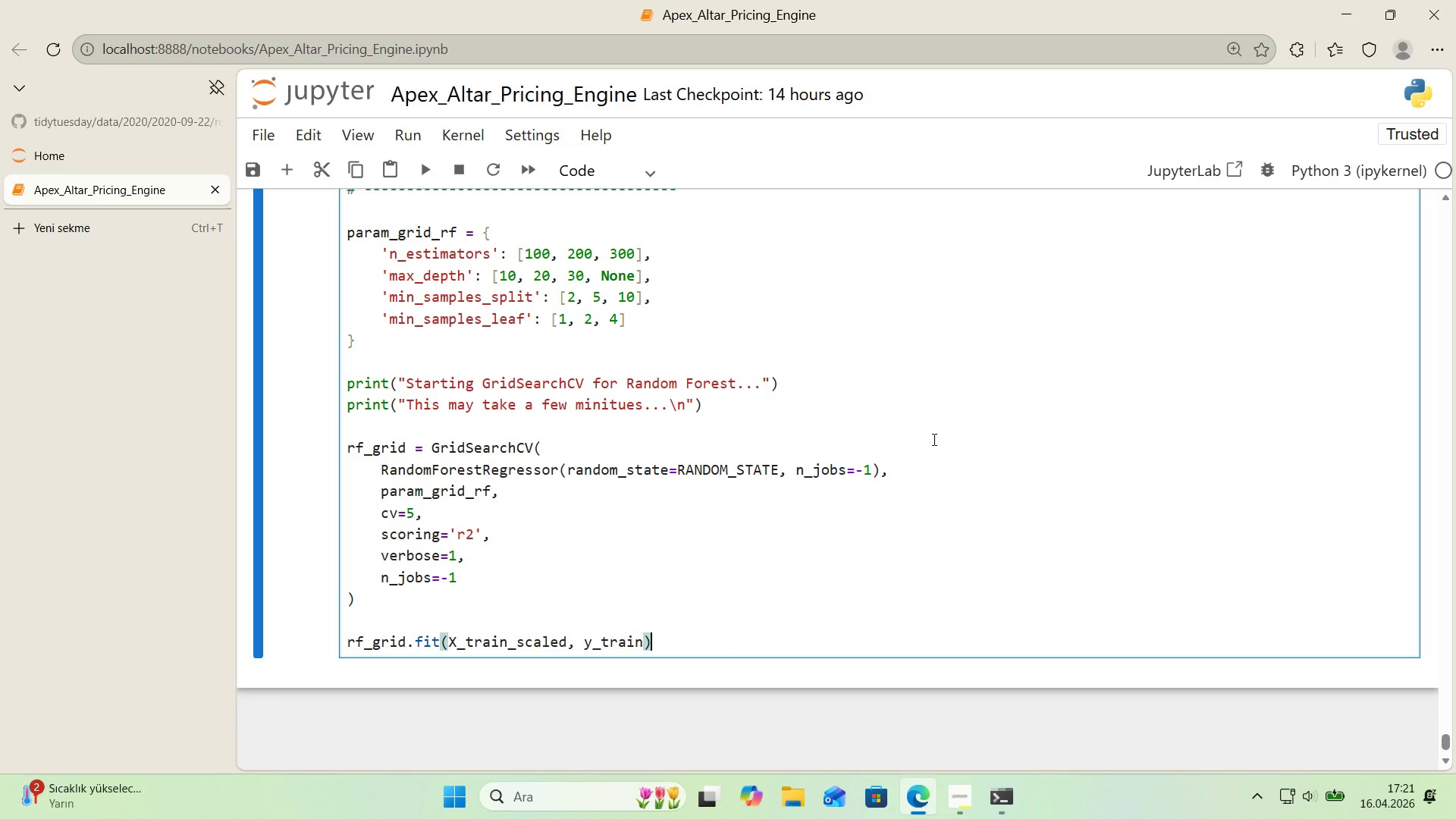 
key(Enter)
 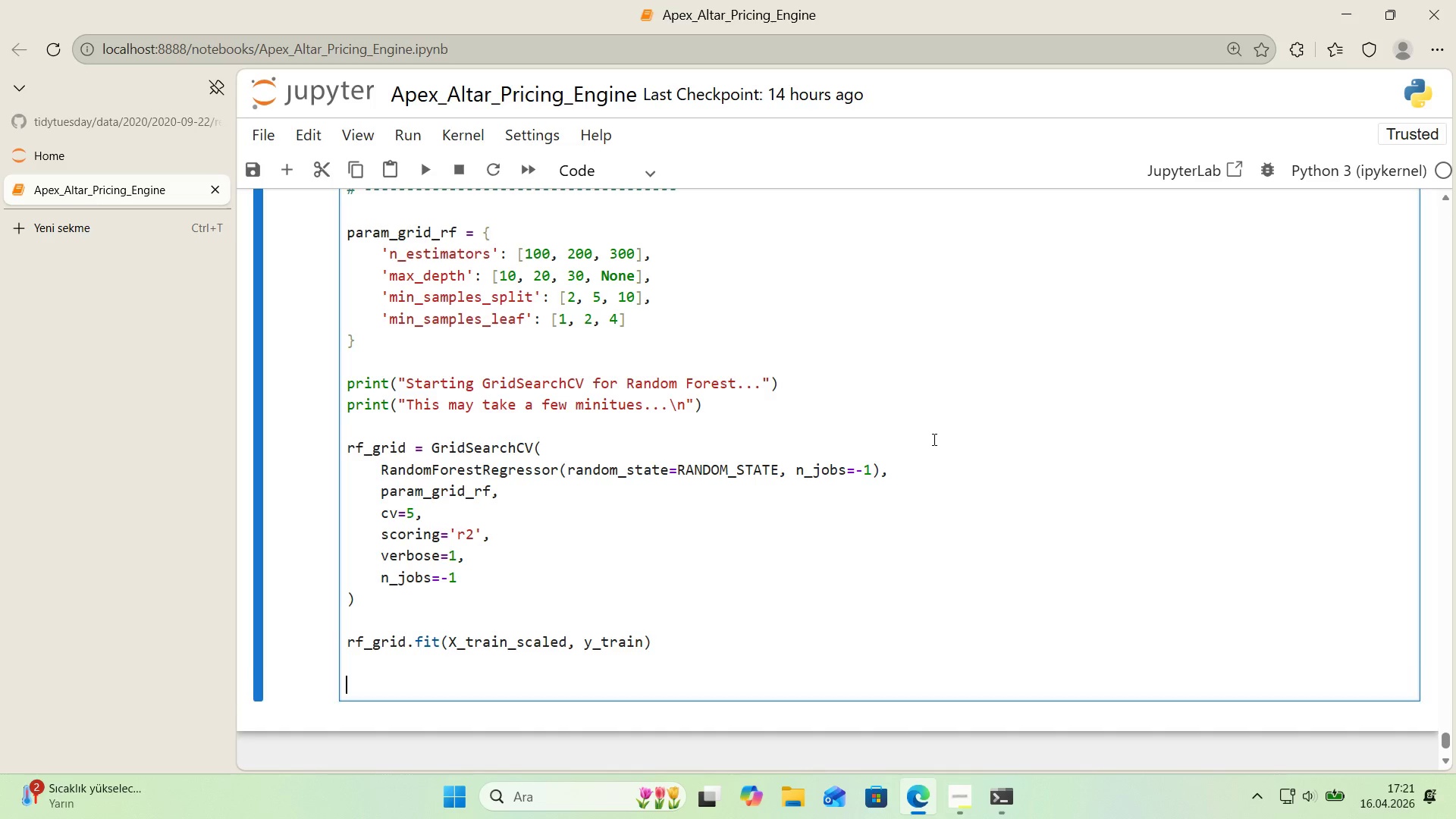 
key(Enter)
 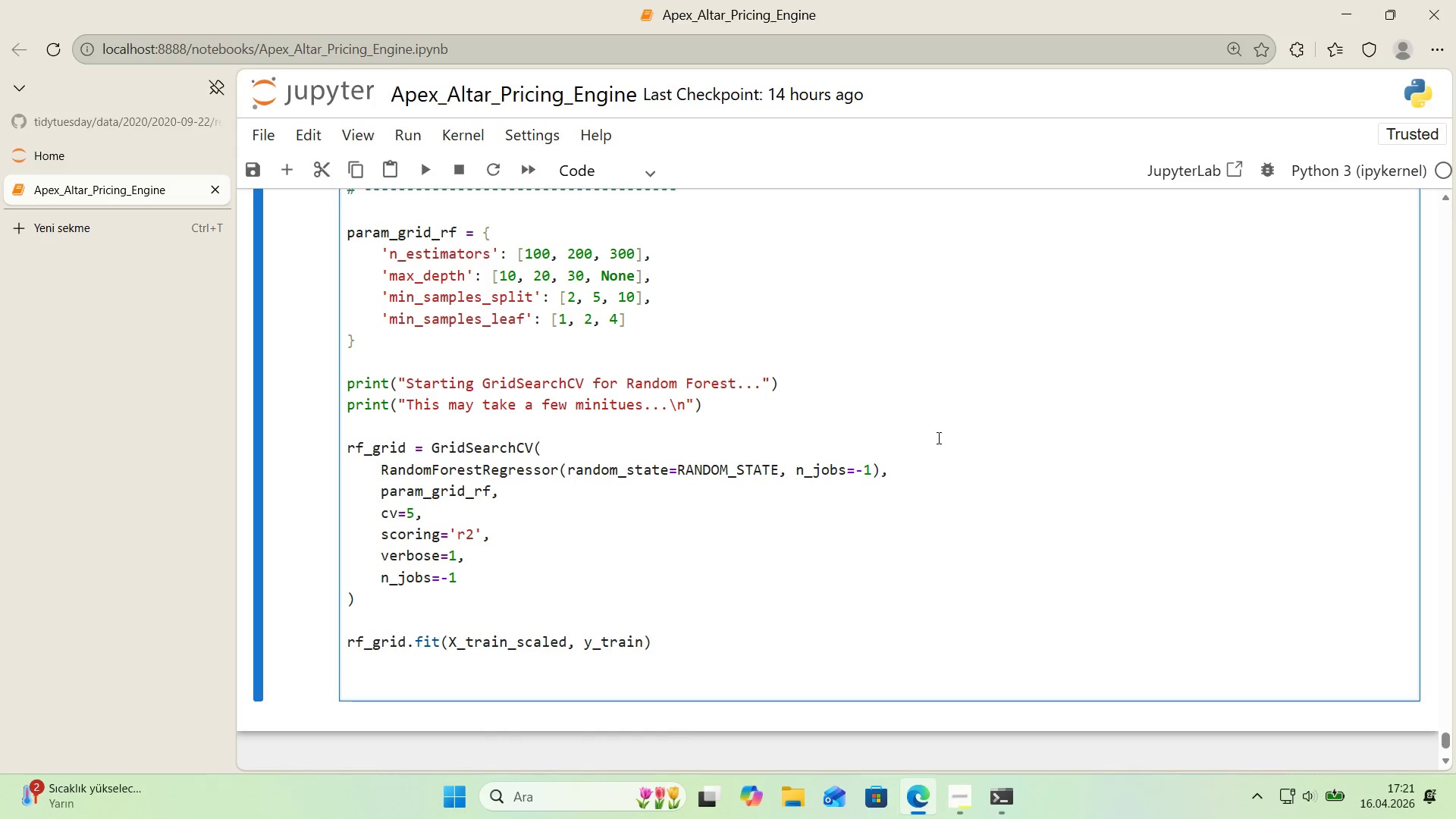 
scroll: coordinate [949, 435], scroll_direction: down, amount: 1.0
 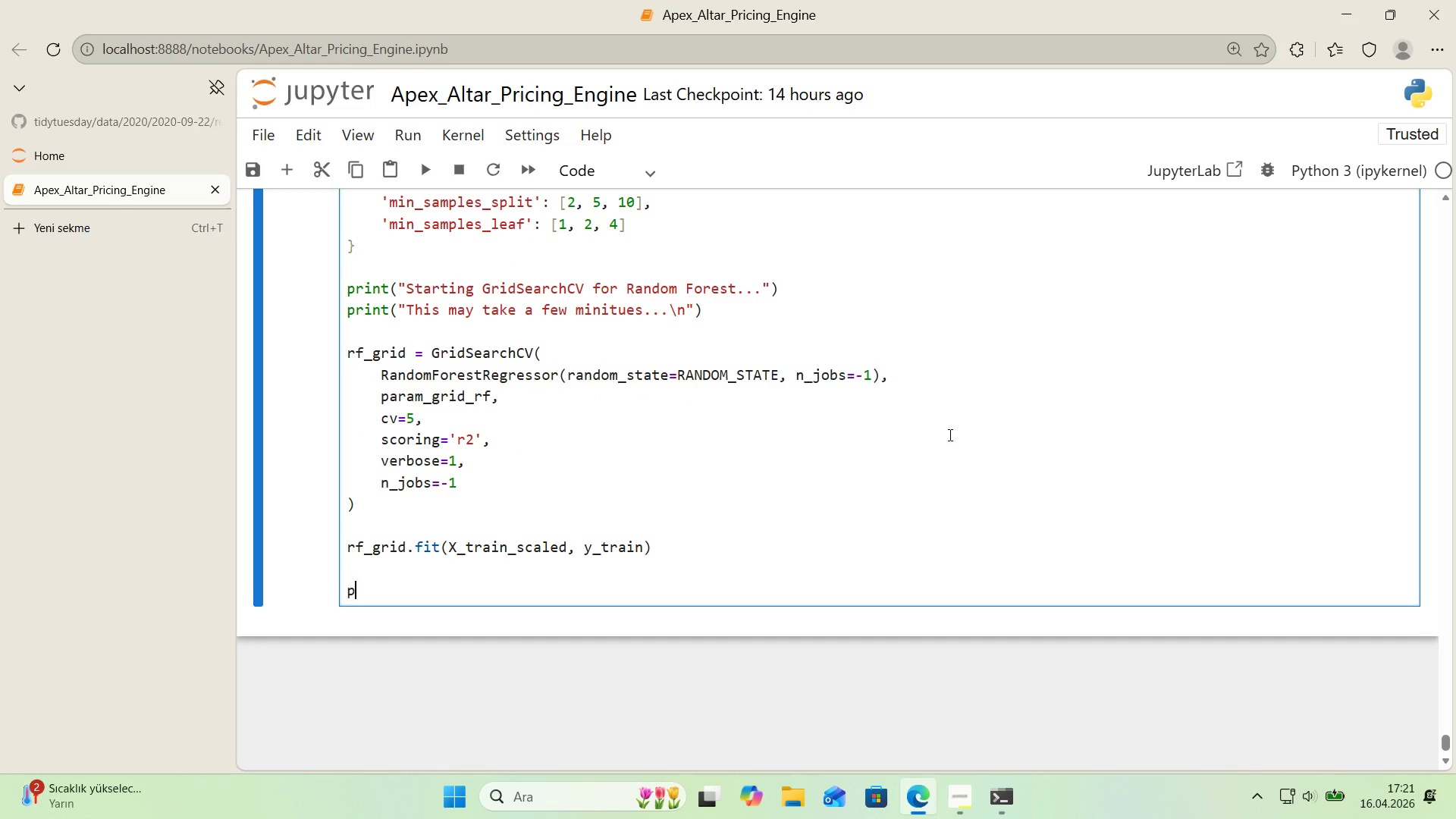 
type(pr'nt*()
 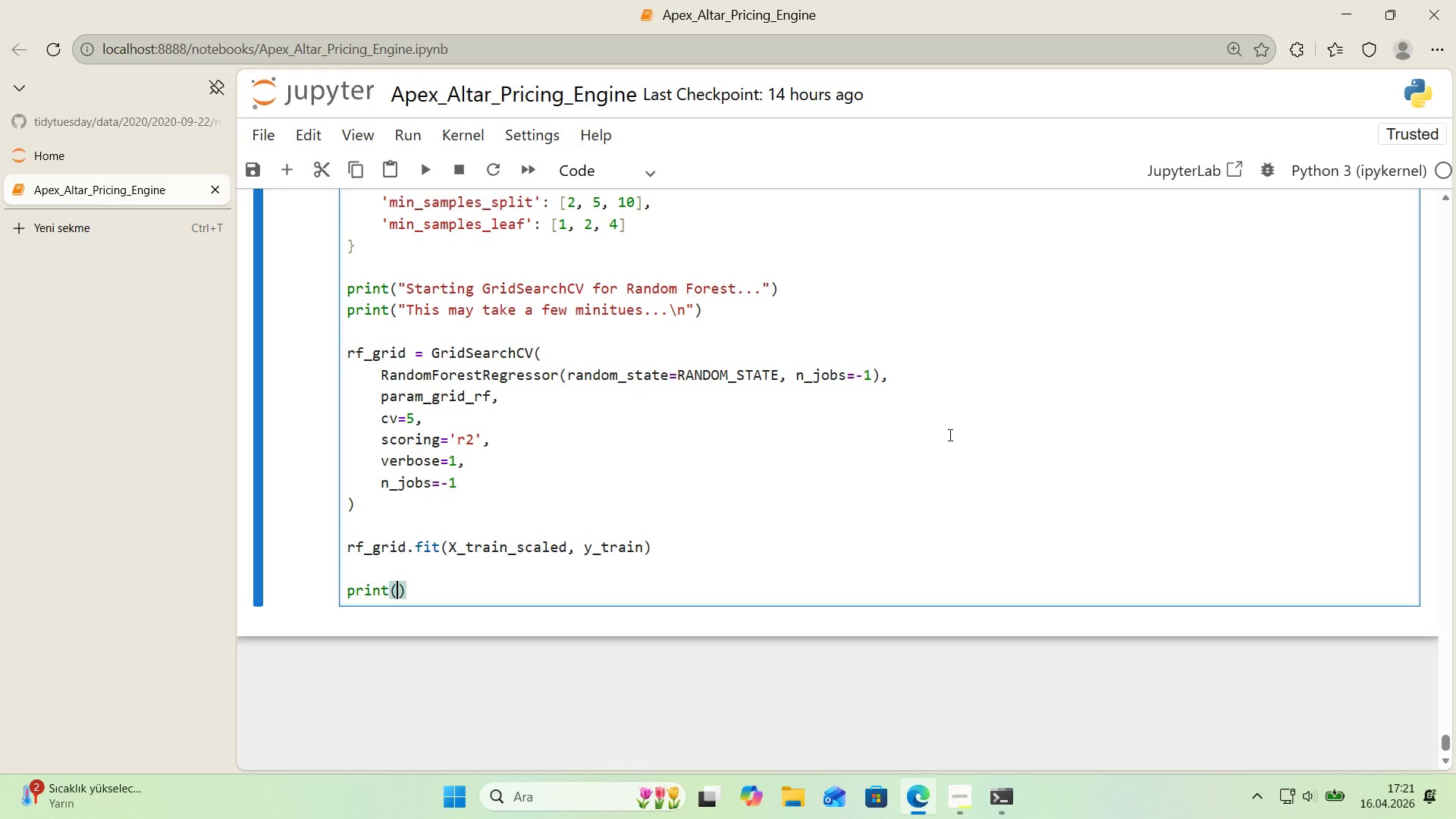 
 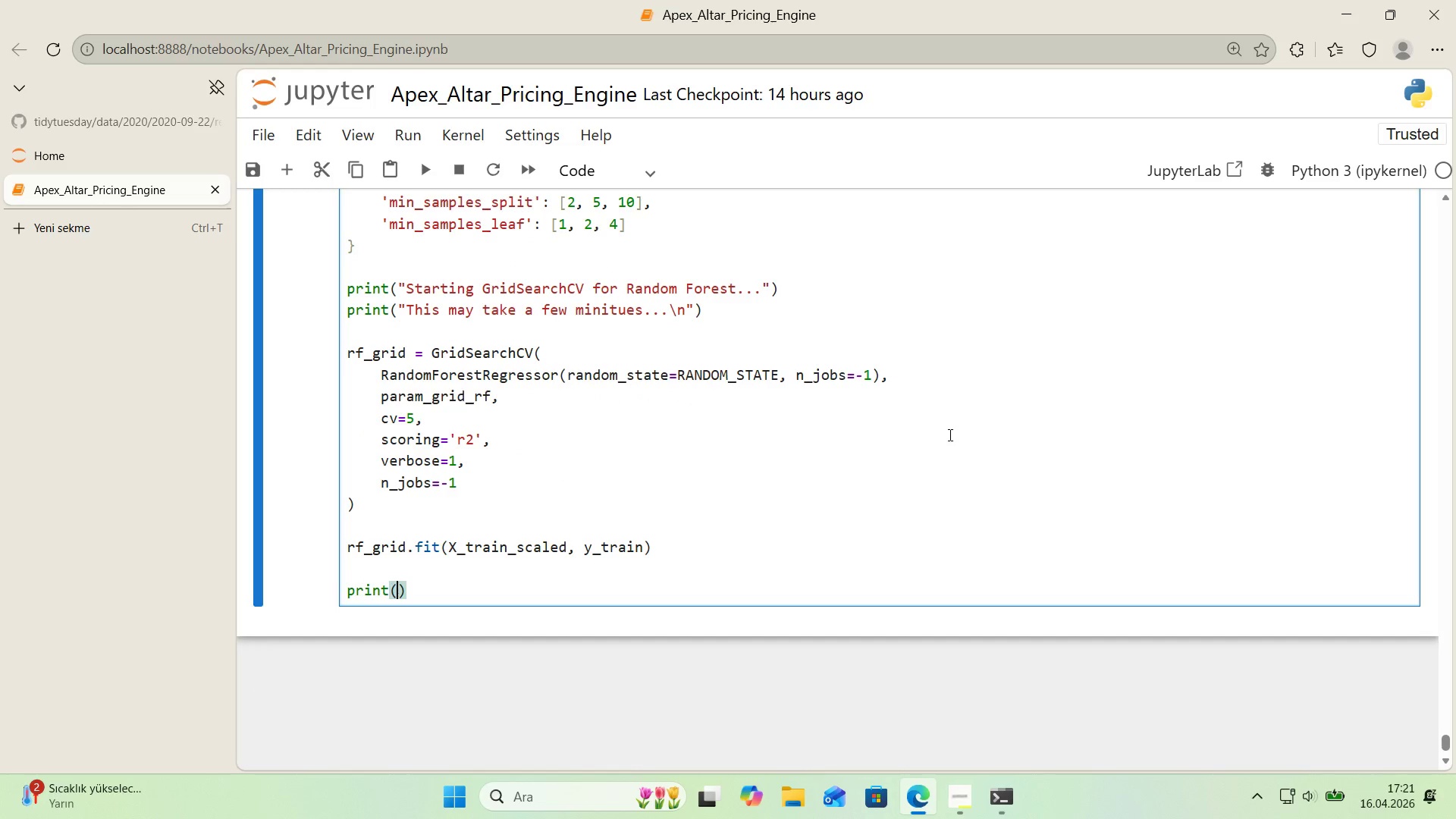 
key(ArrowLeft)
 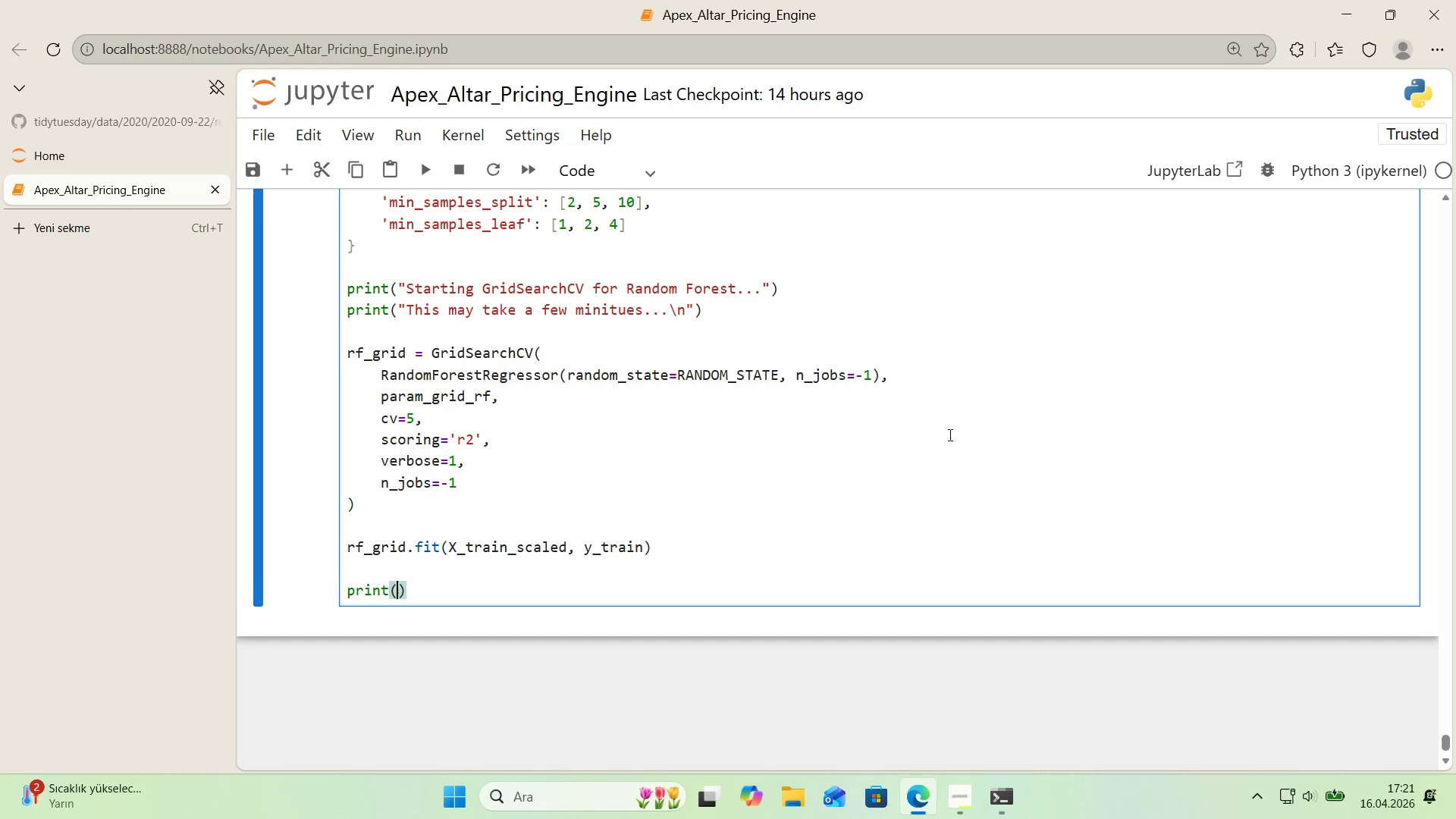 
key(Shift+ShiftRight)
 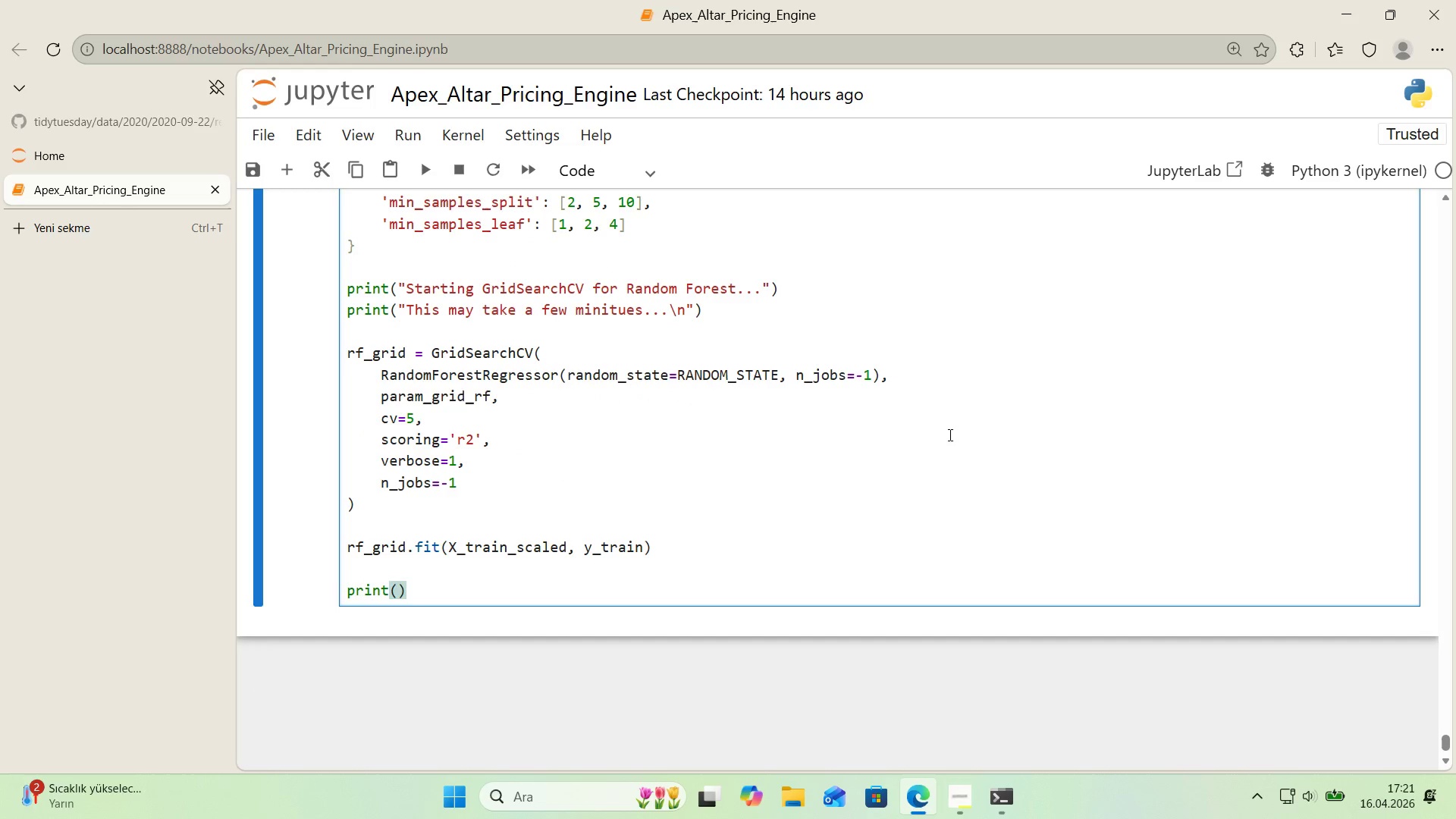 
key(Backquote)
 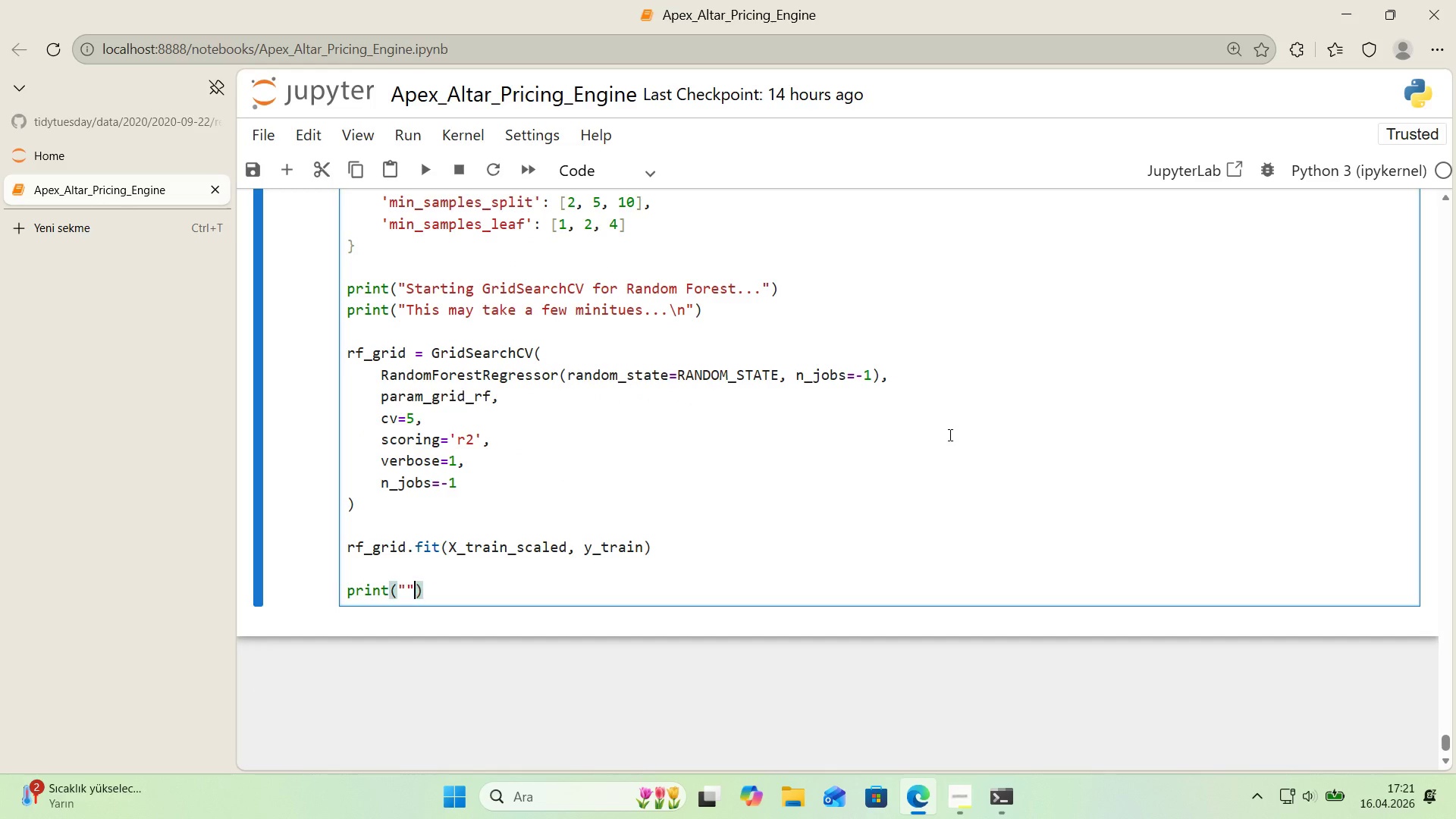 
key(Backquote)
 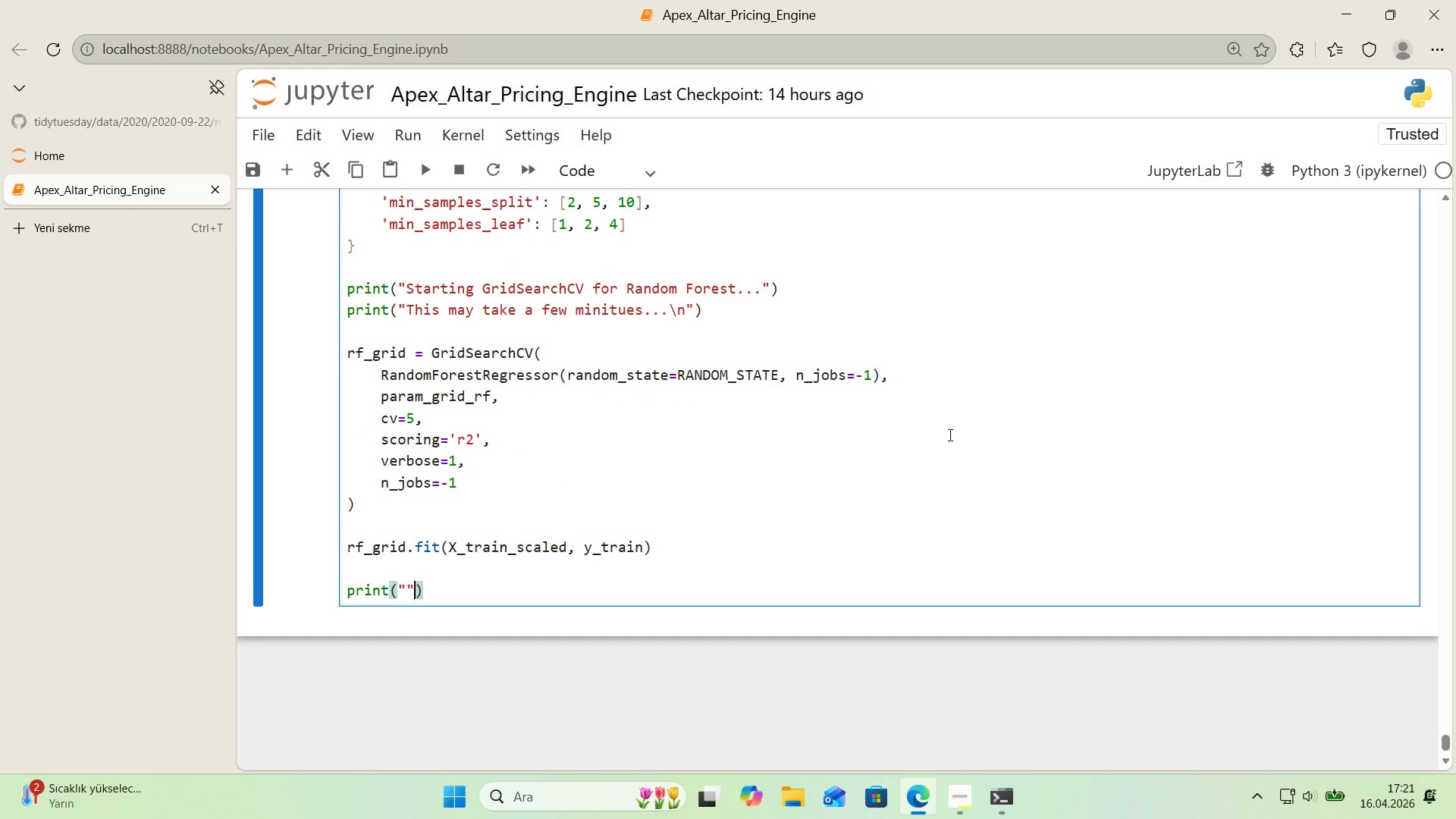 
key(ArrowLeft)
 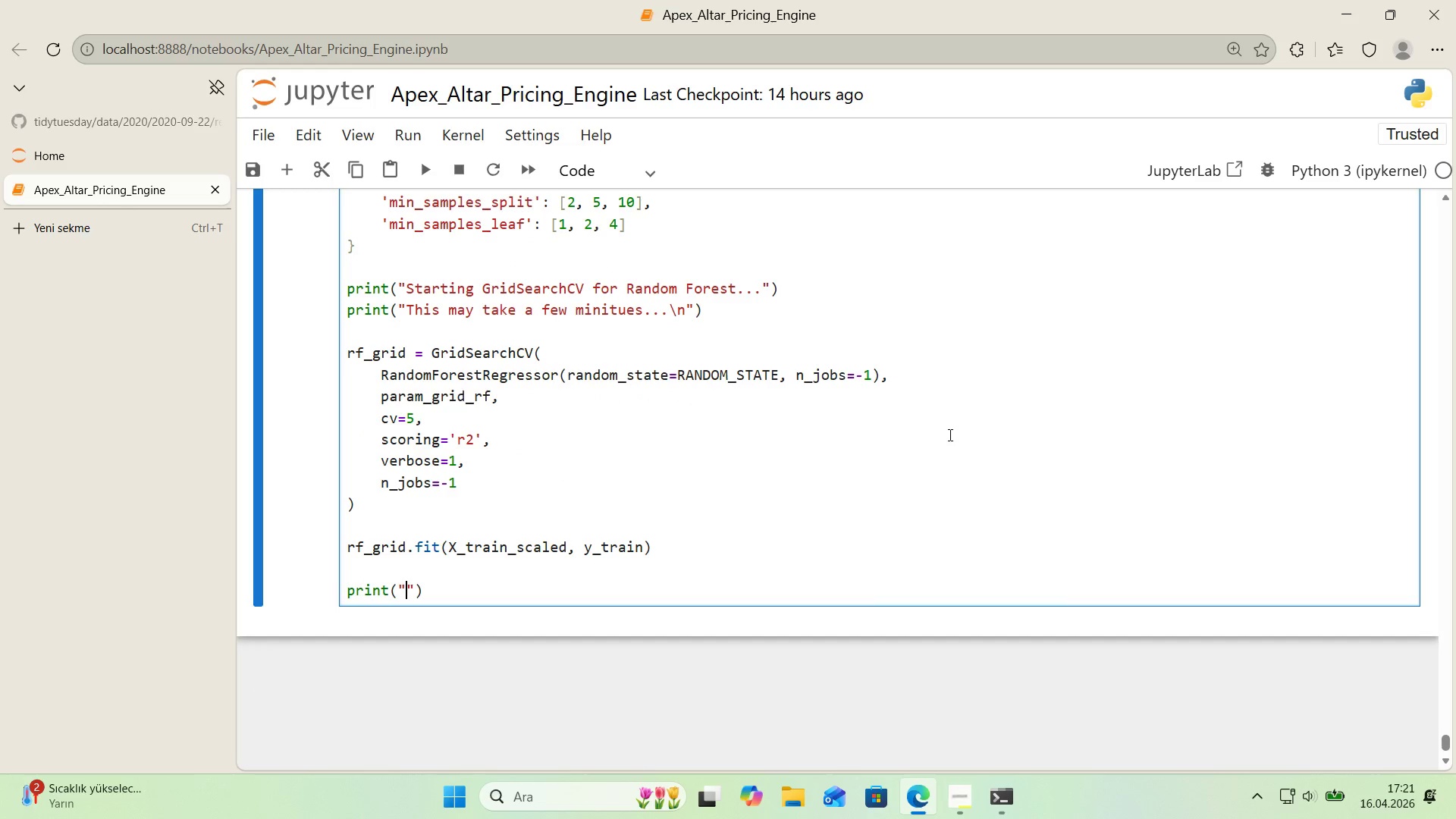 
key(Alt+Control+IntlYen)
 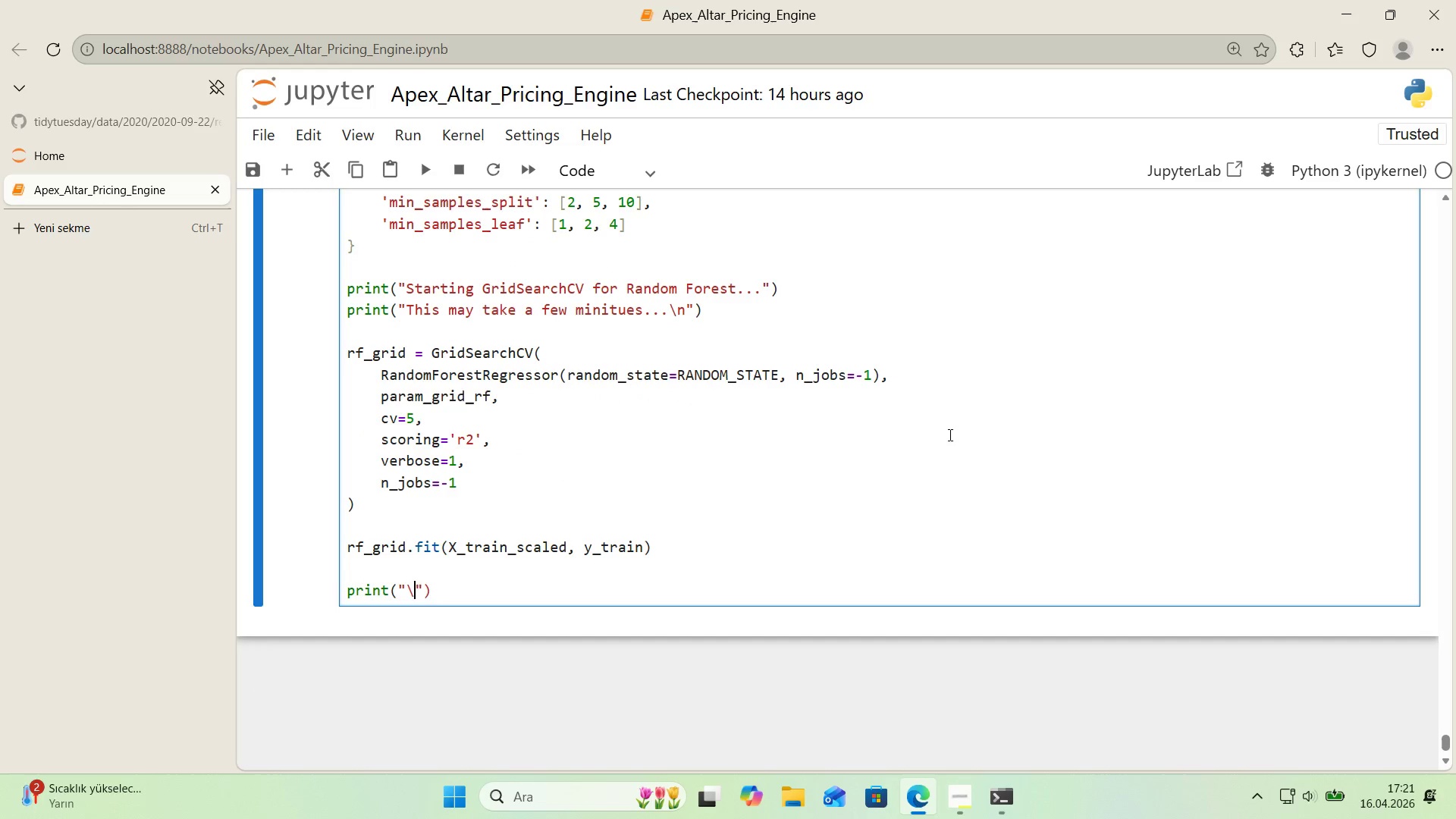 
key(N)
 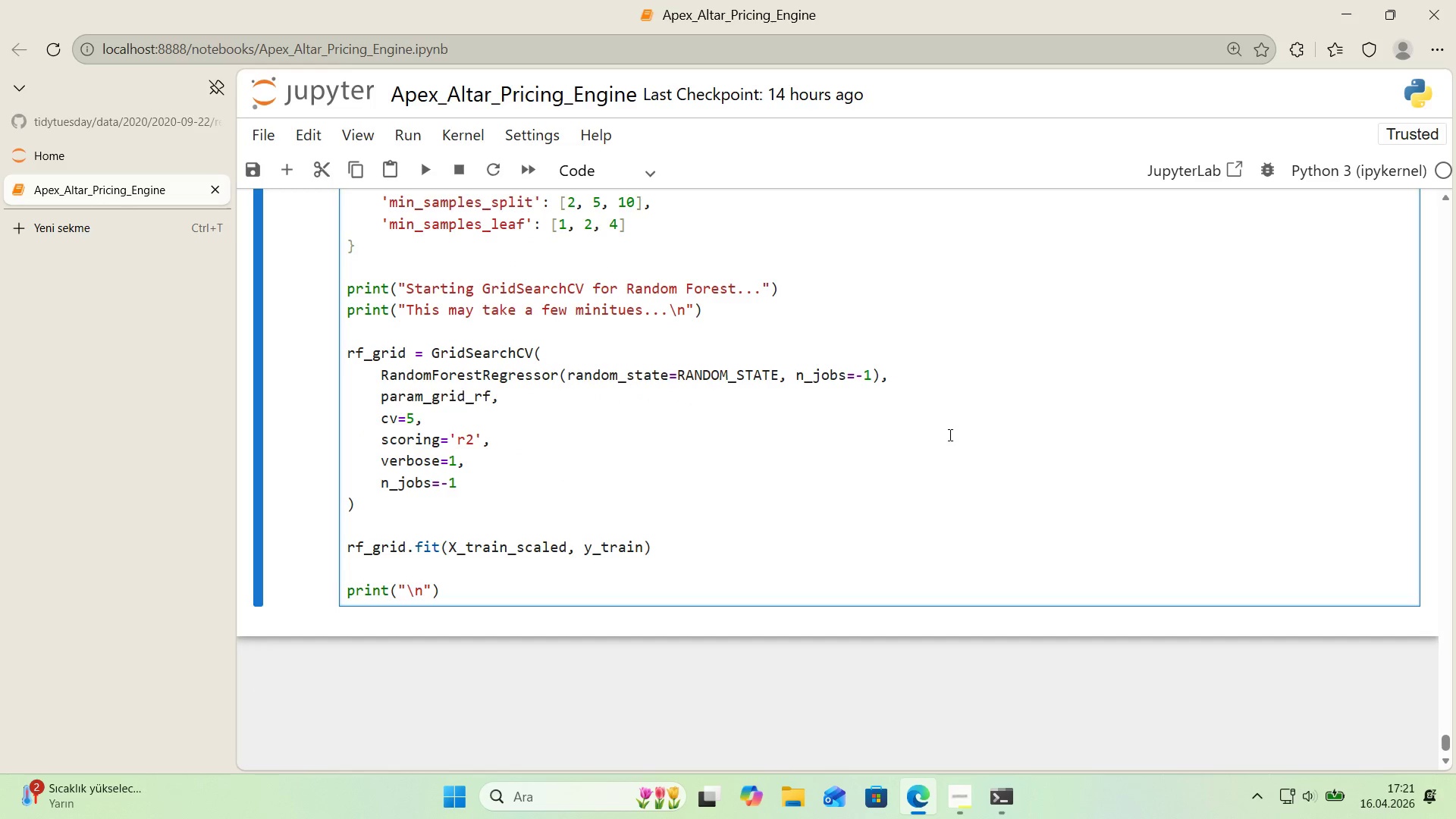 
key(ArrowRight)
 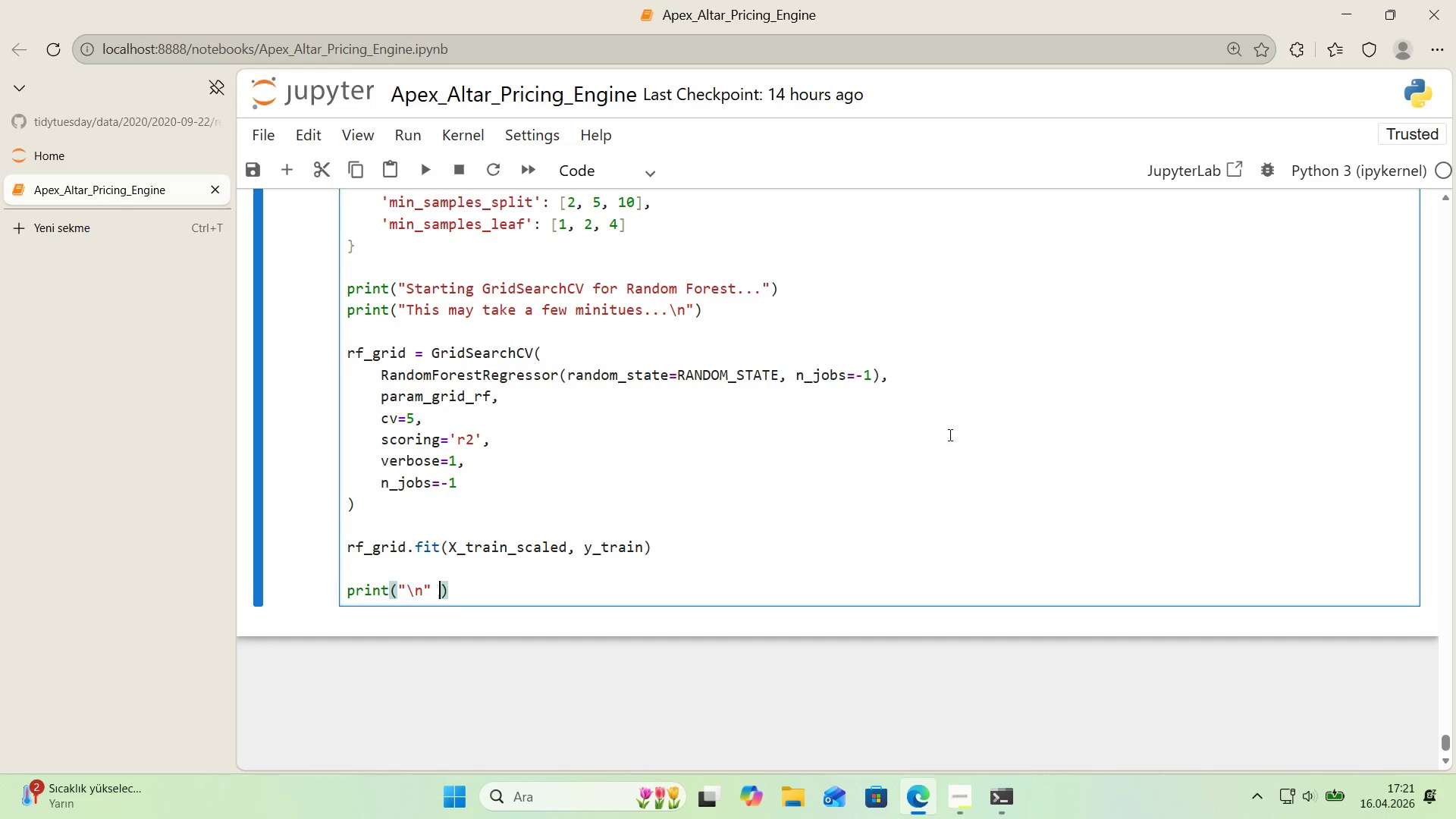 
key(Space)
 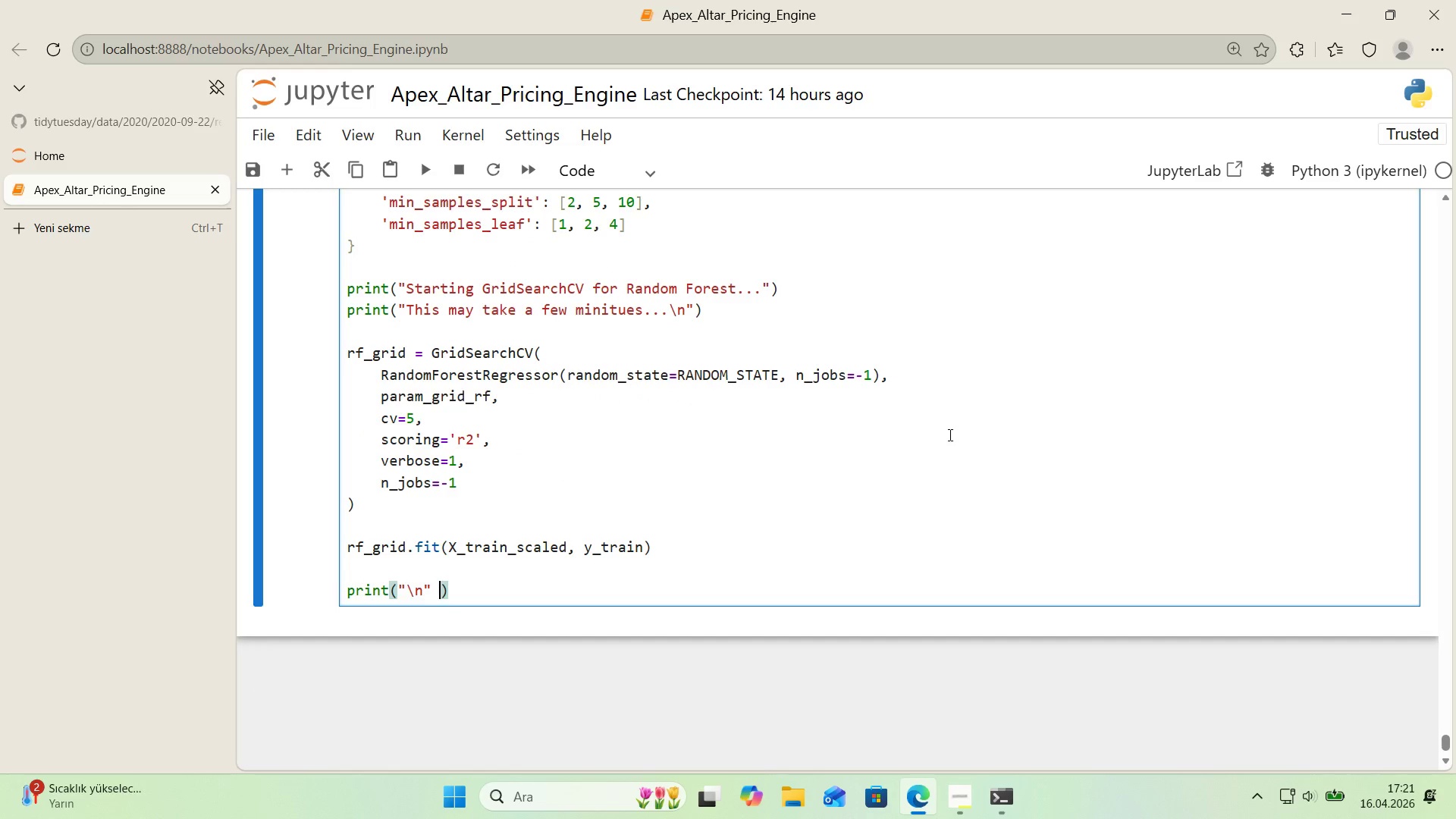 
key(NumpadAdd)
 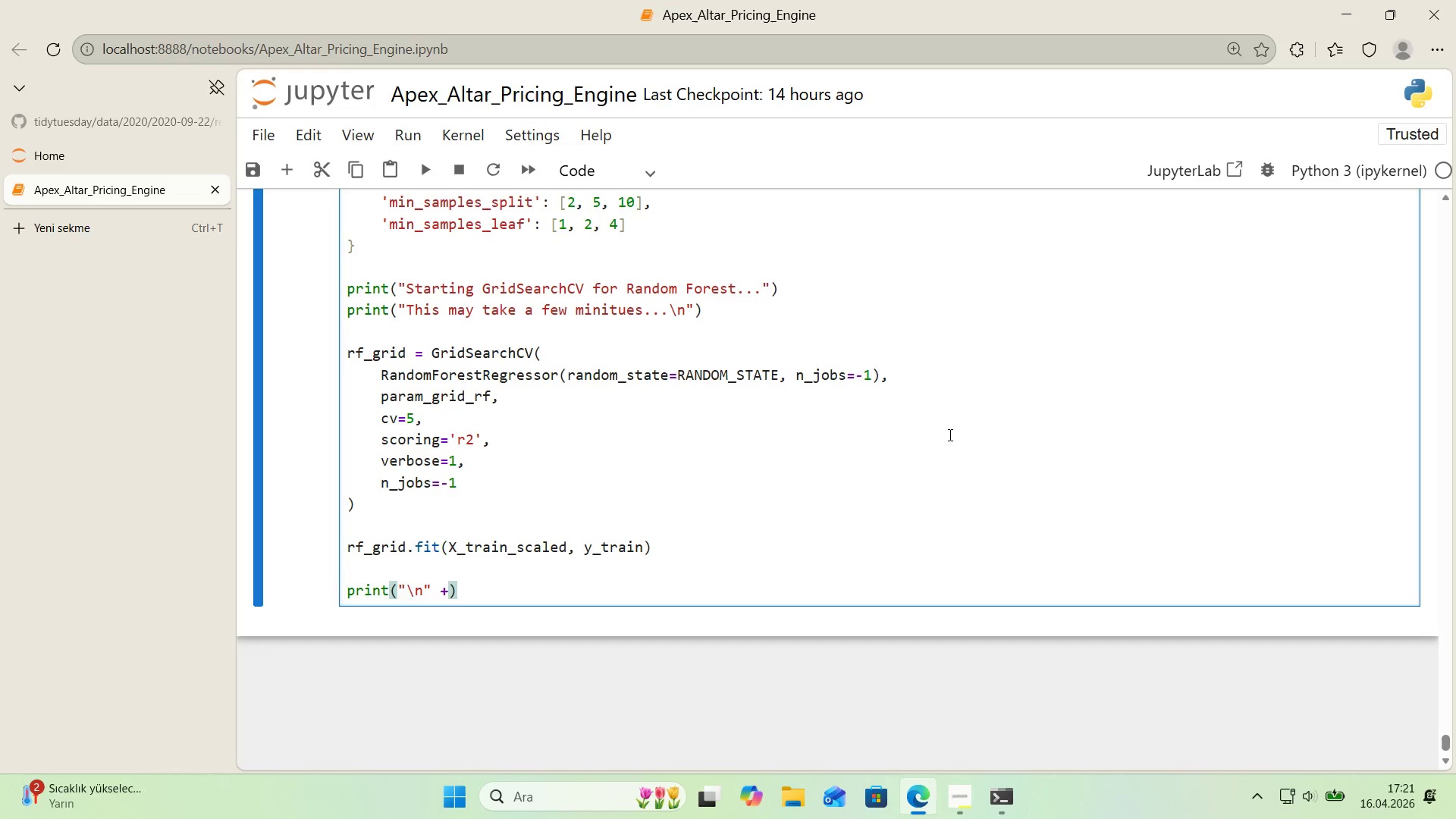 
key(Space)
 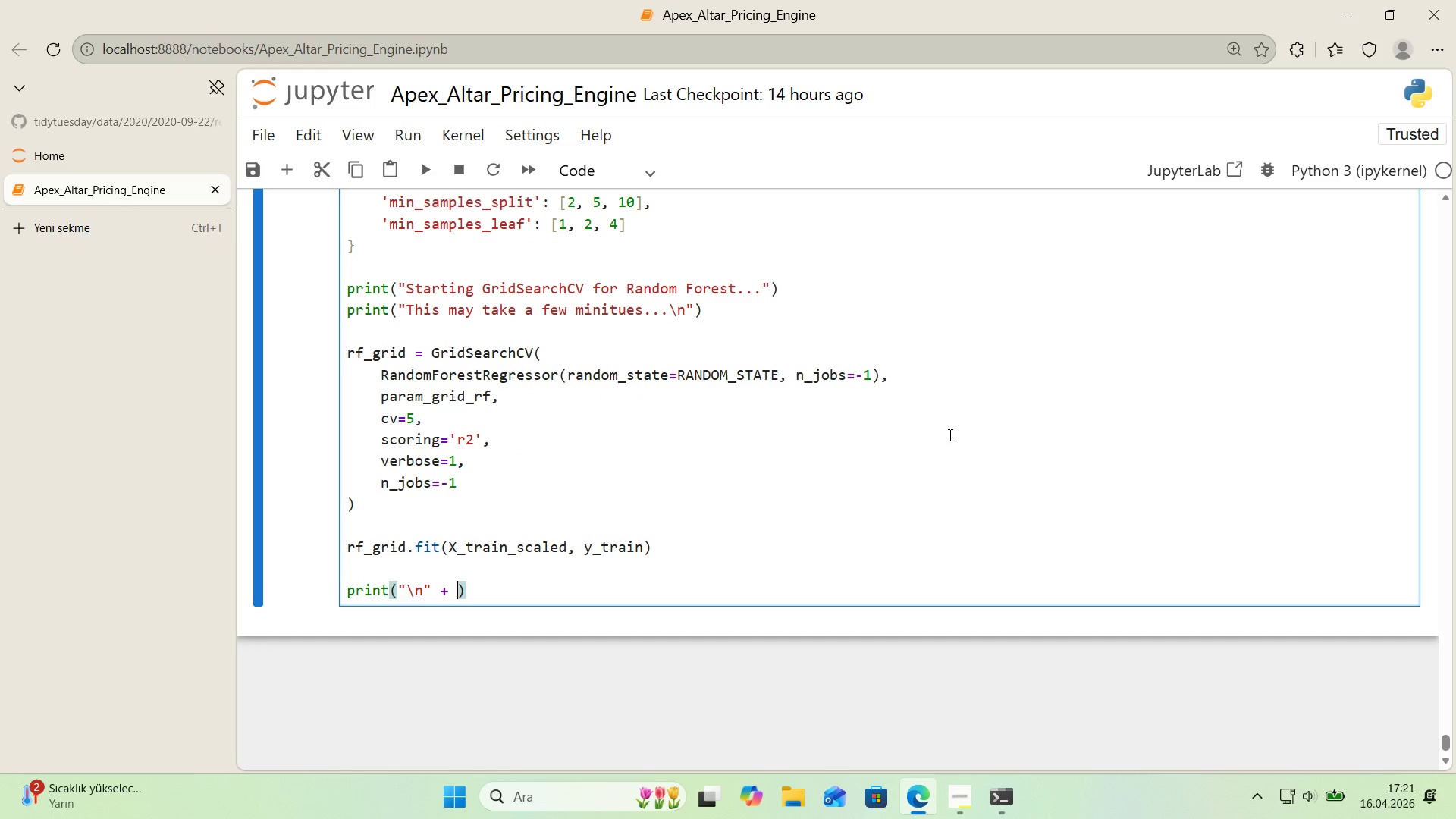 
key(Backquote)
 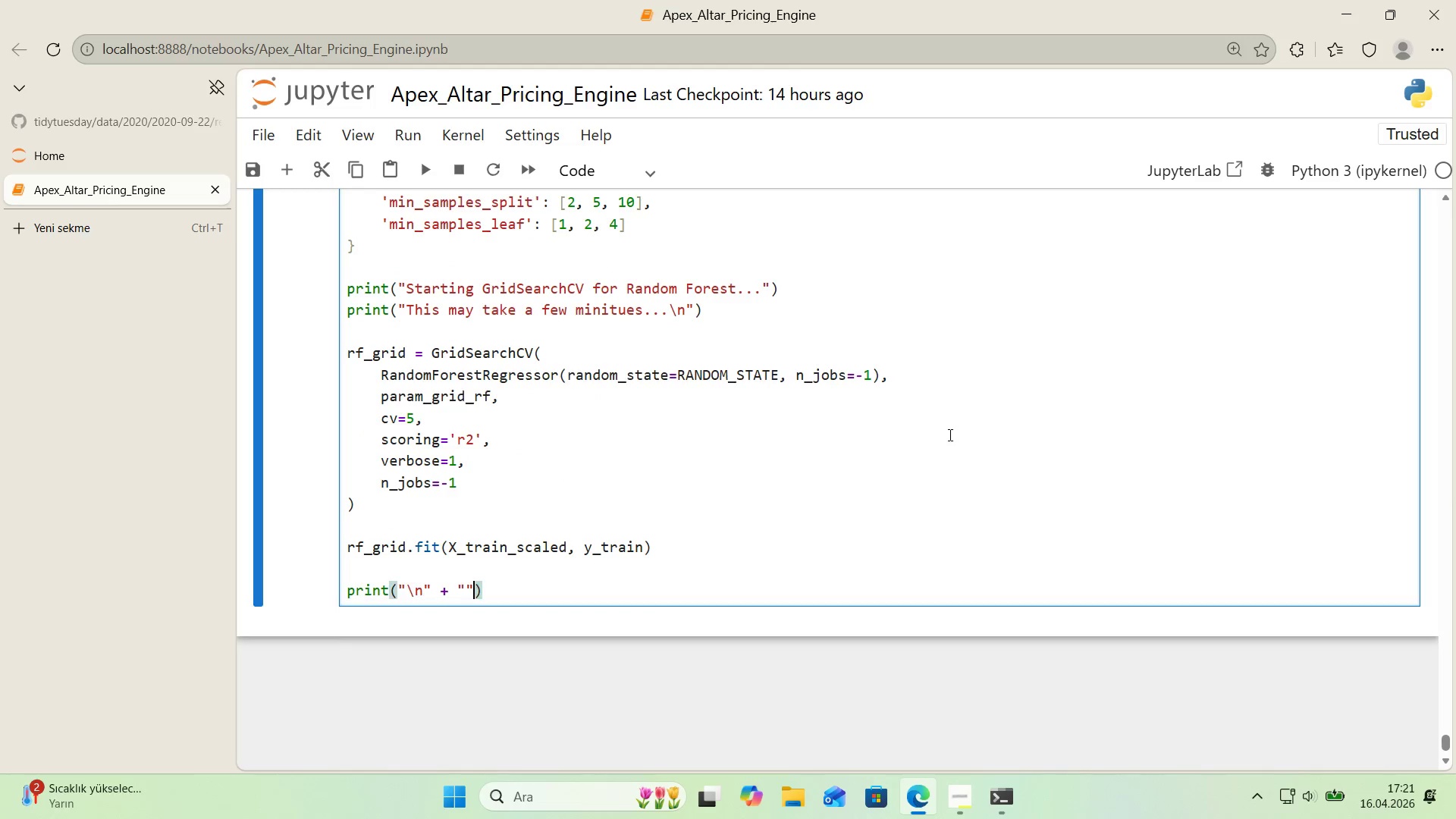 
key(Backquote)
 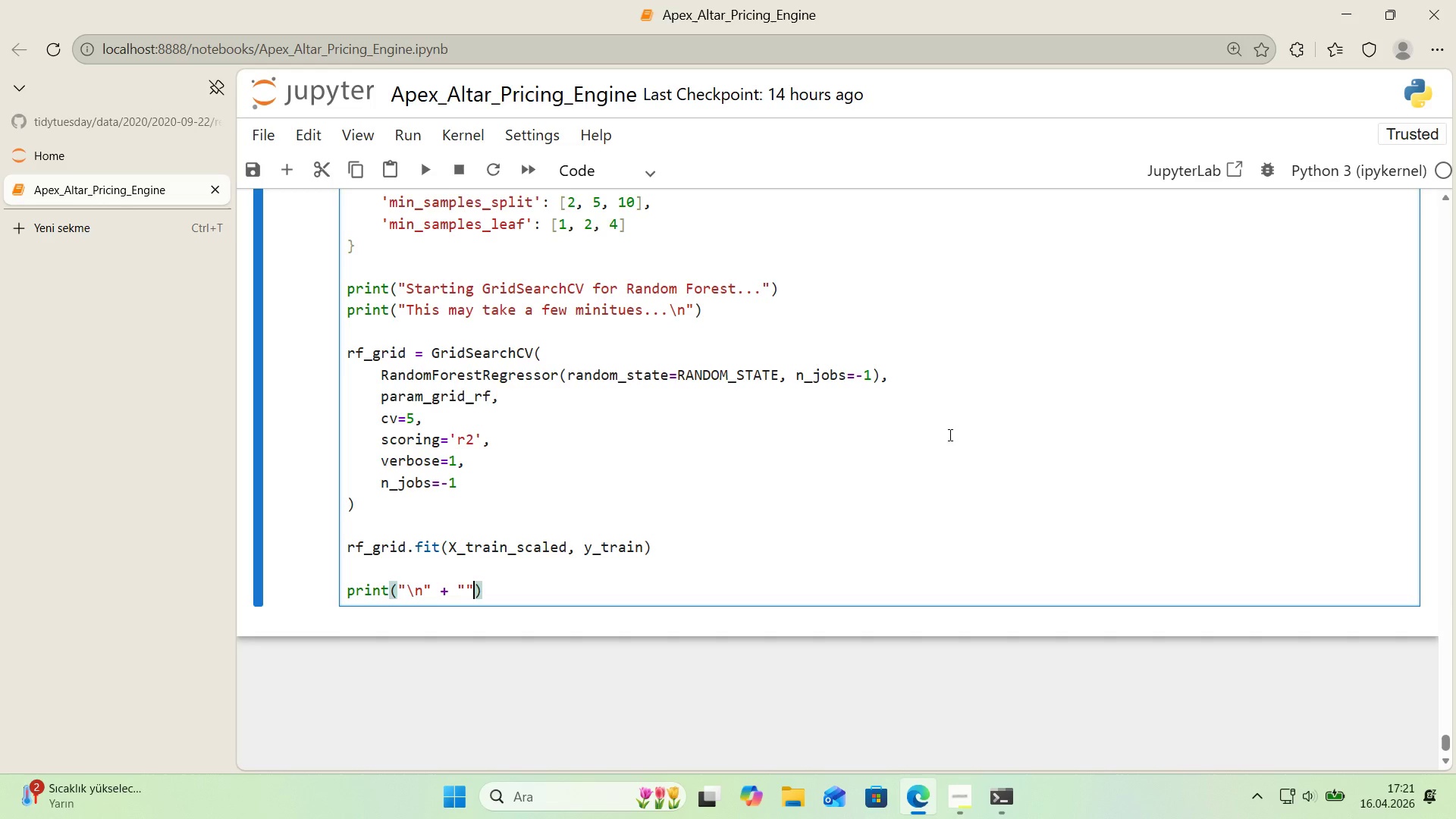 
key(ArrowLeft)
 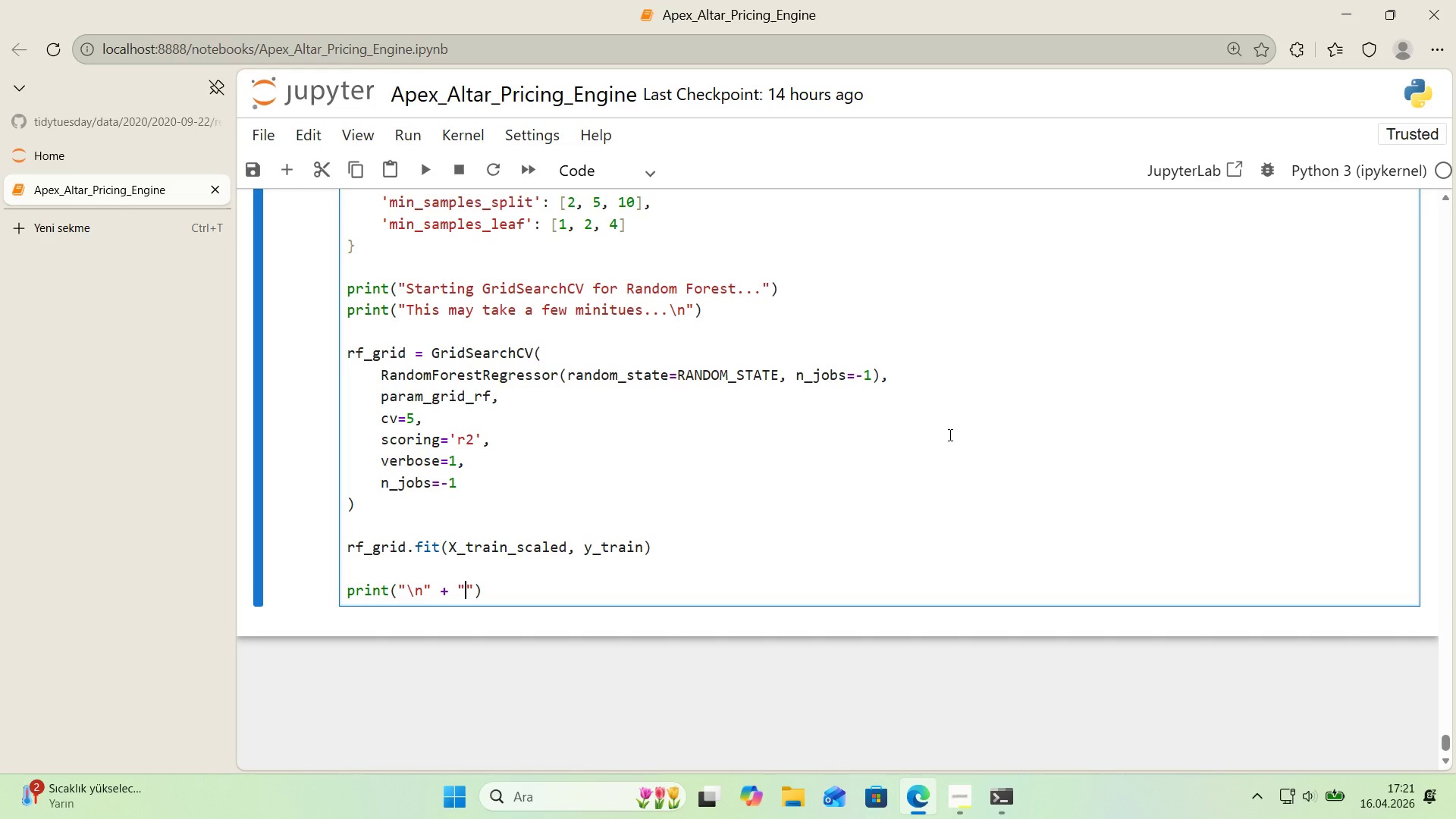 
key(Shift+0)
 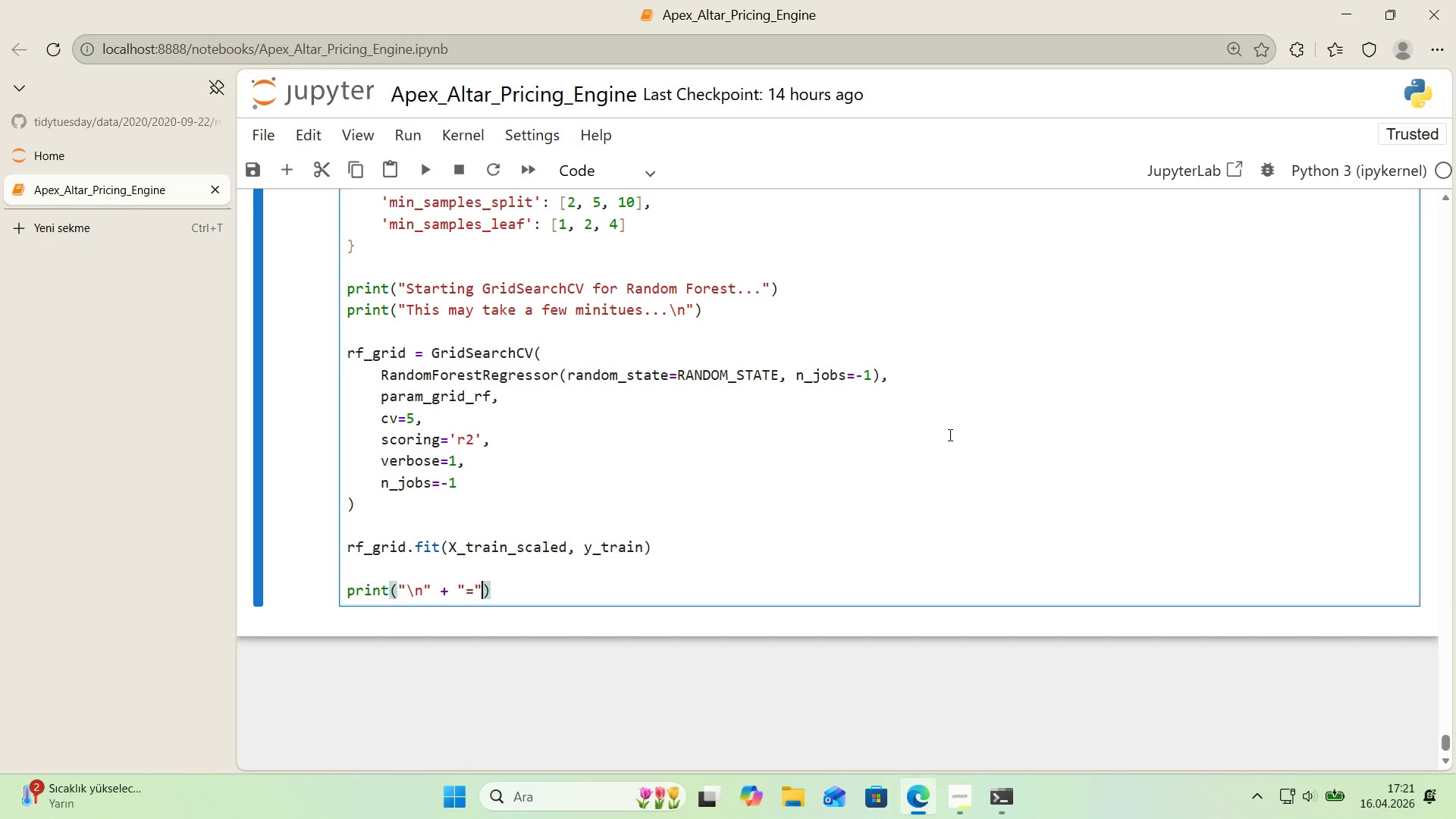 
key(ArrowRight)
 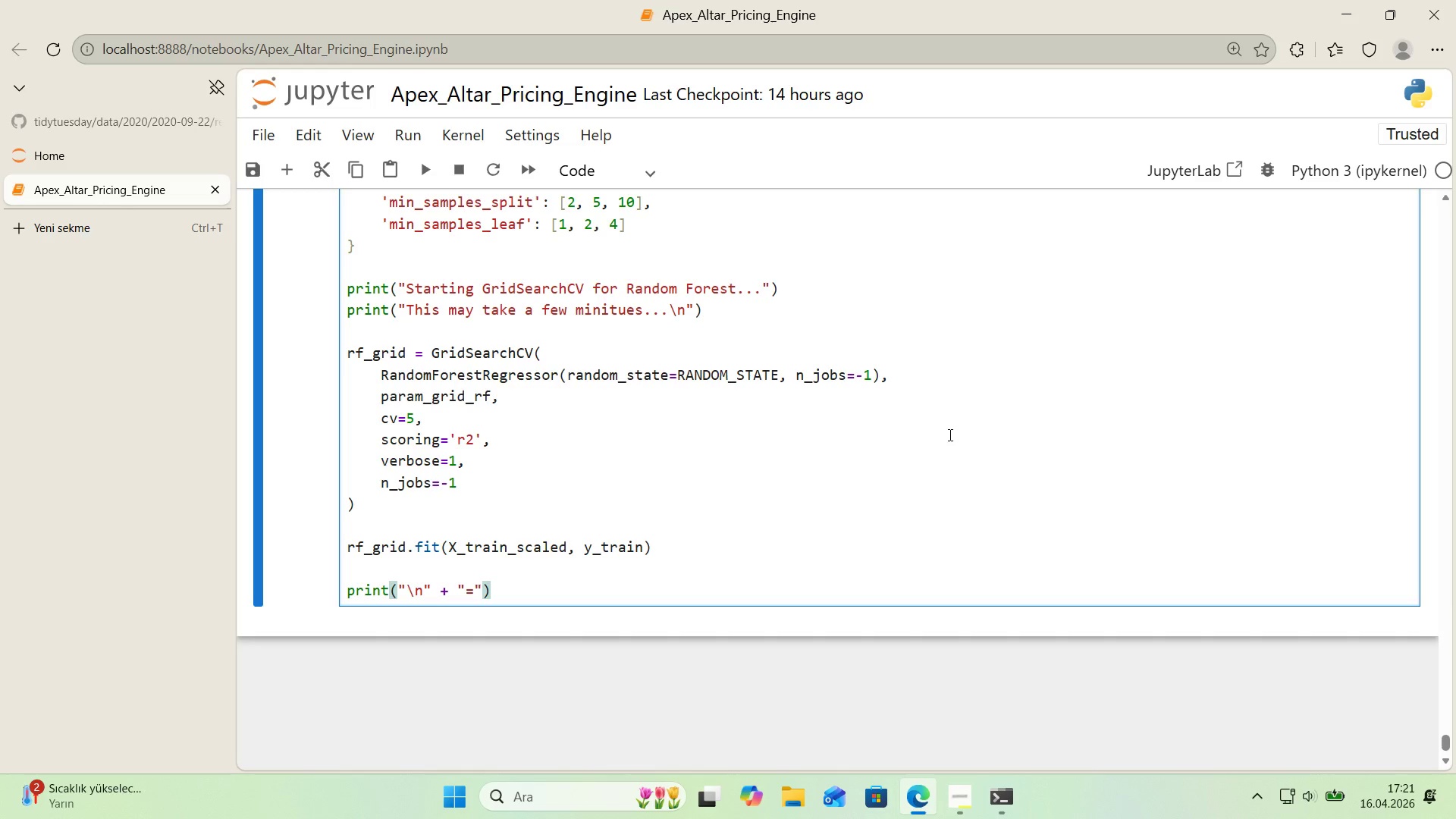 
key(Space)
 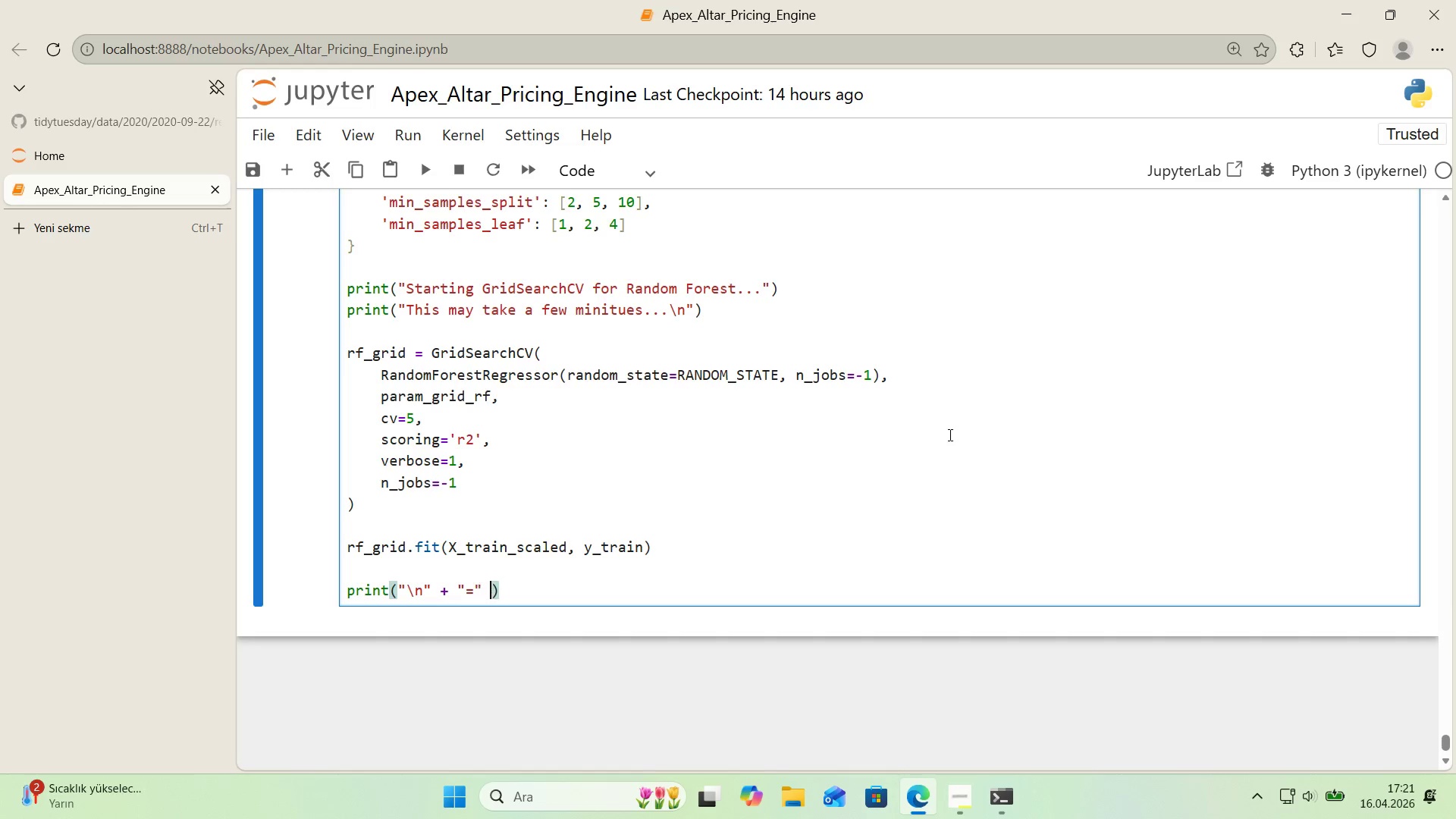 
key(NumpadMultiply)
 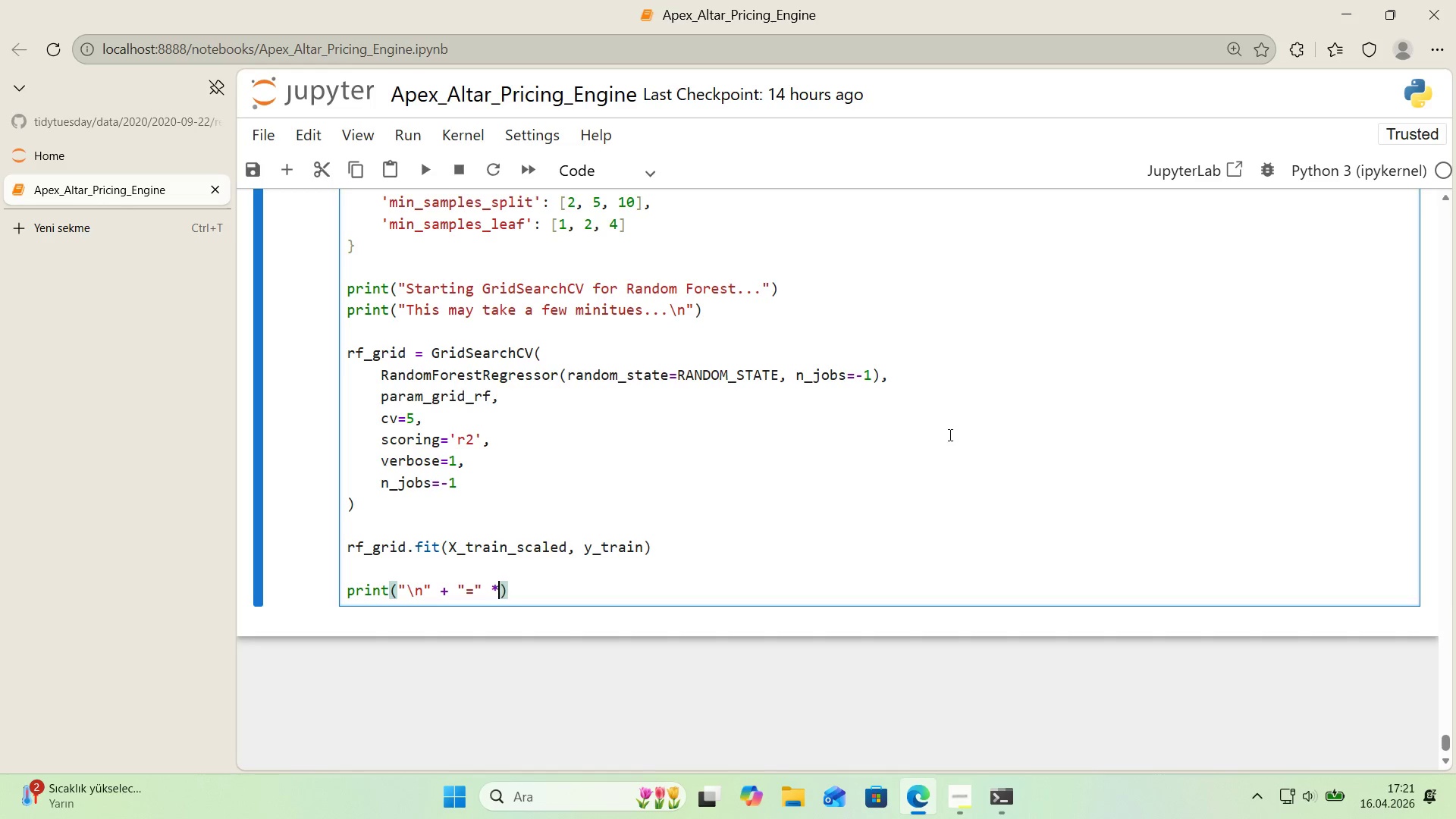 
key(Space)
 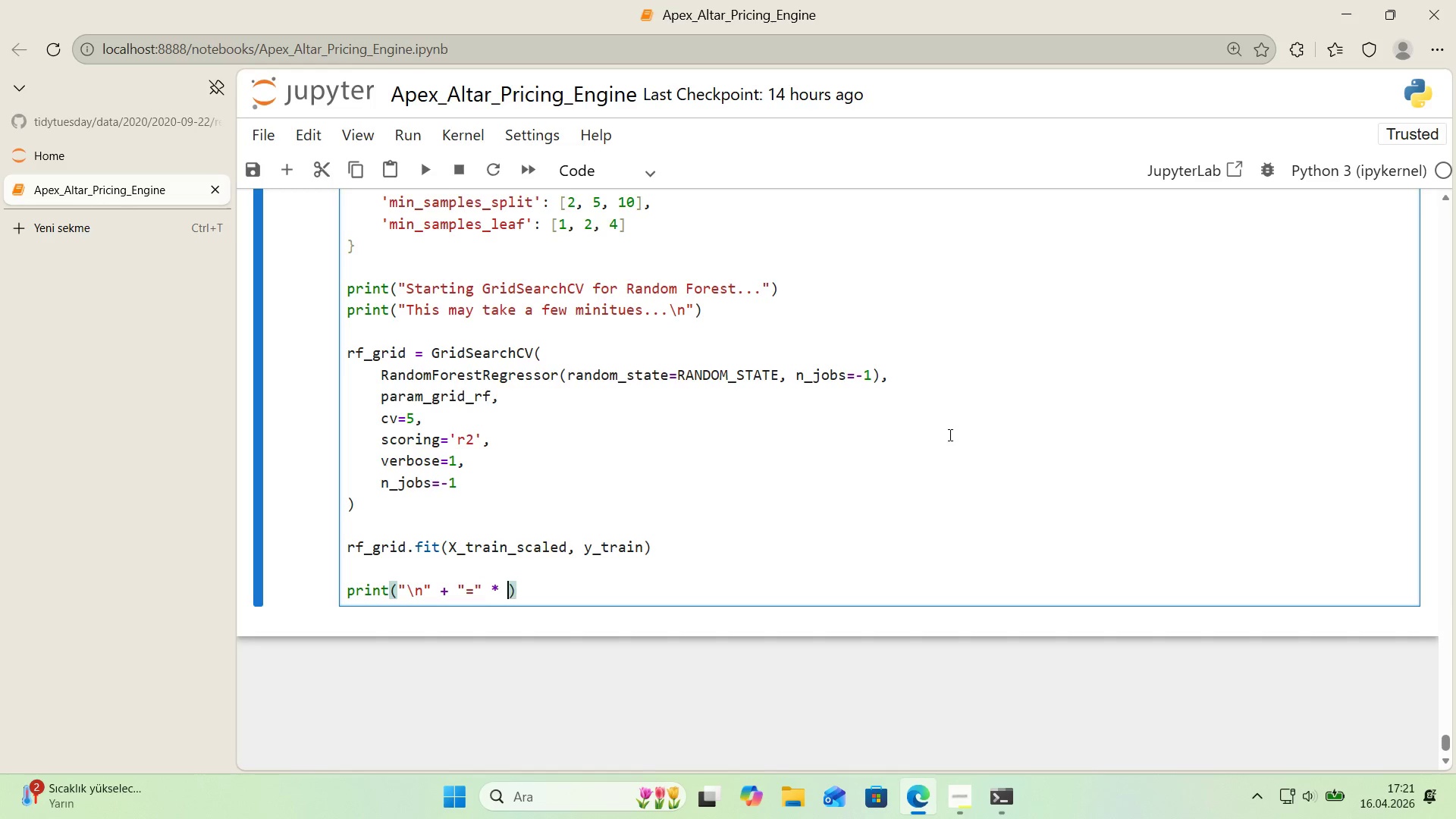 
key(Numpad6)
 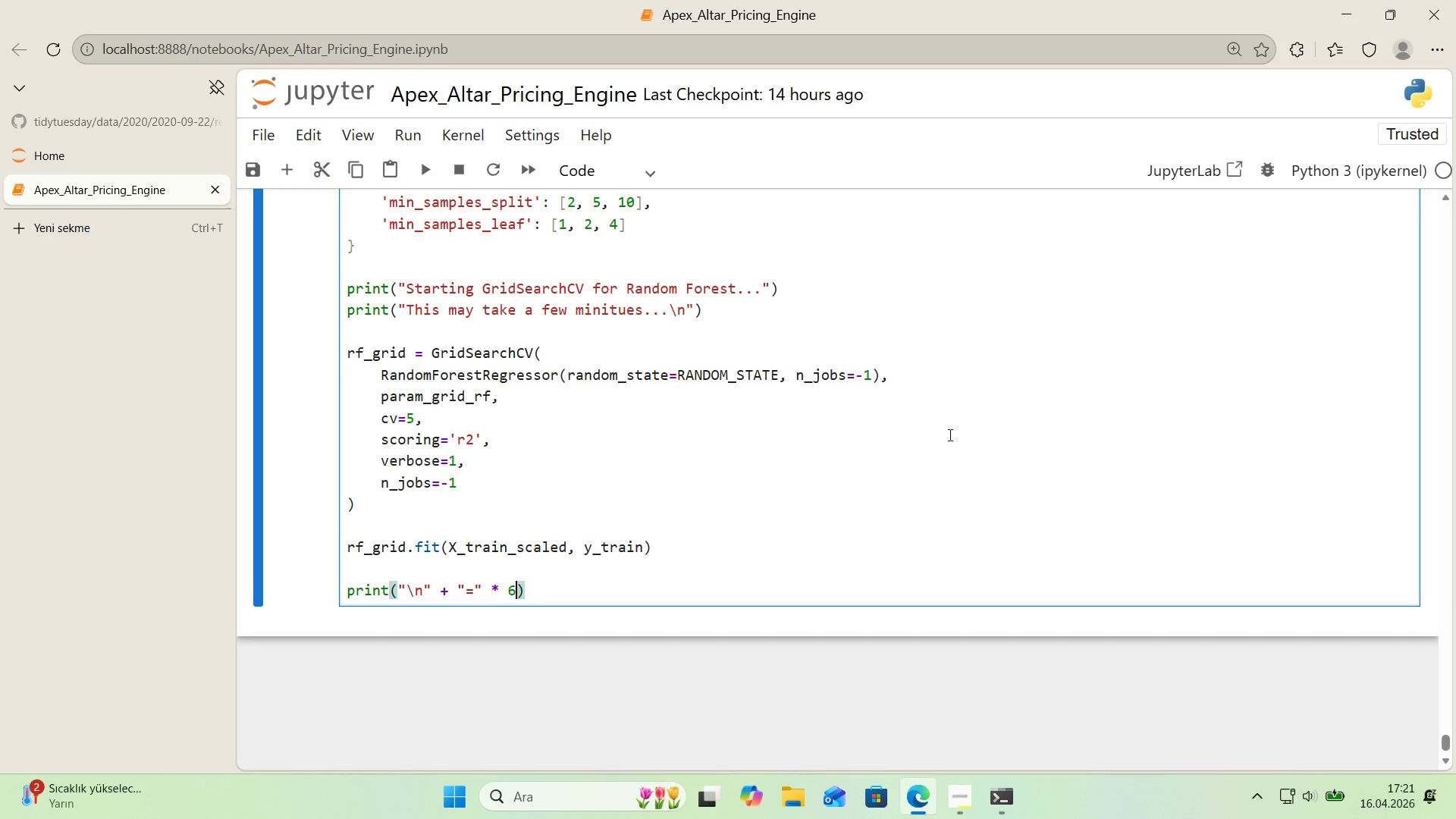 
key(Numpad0)
 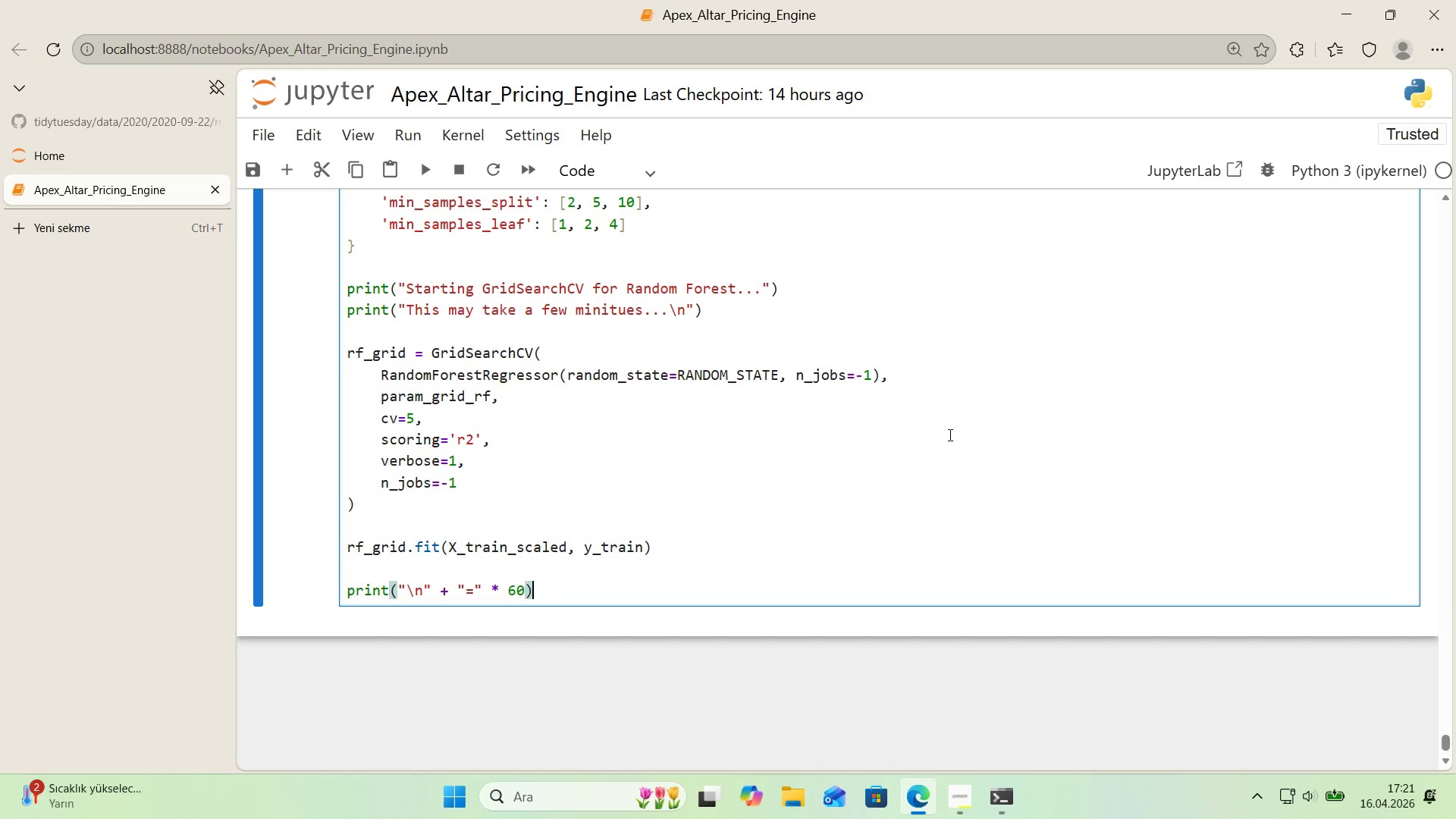 
key(ArrowRight)
 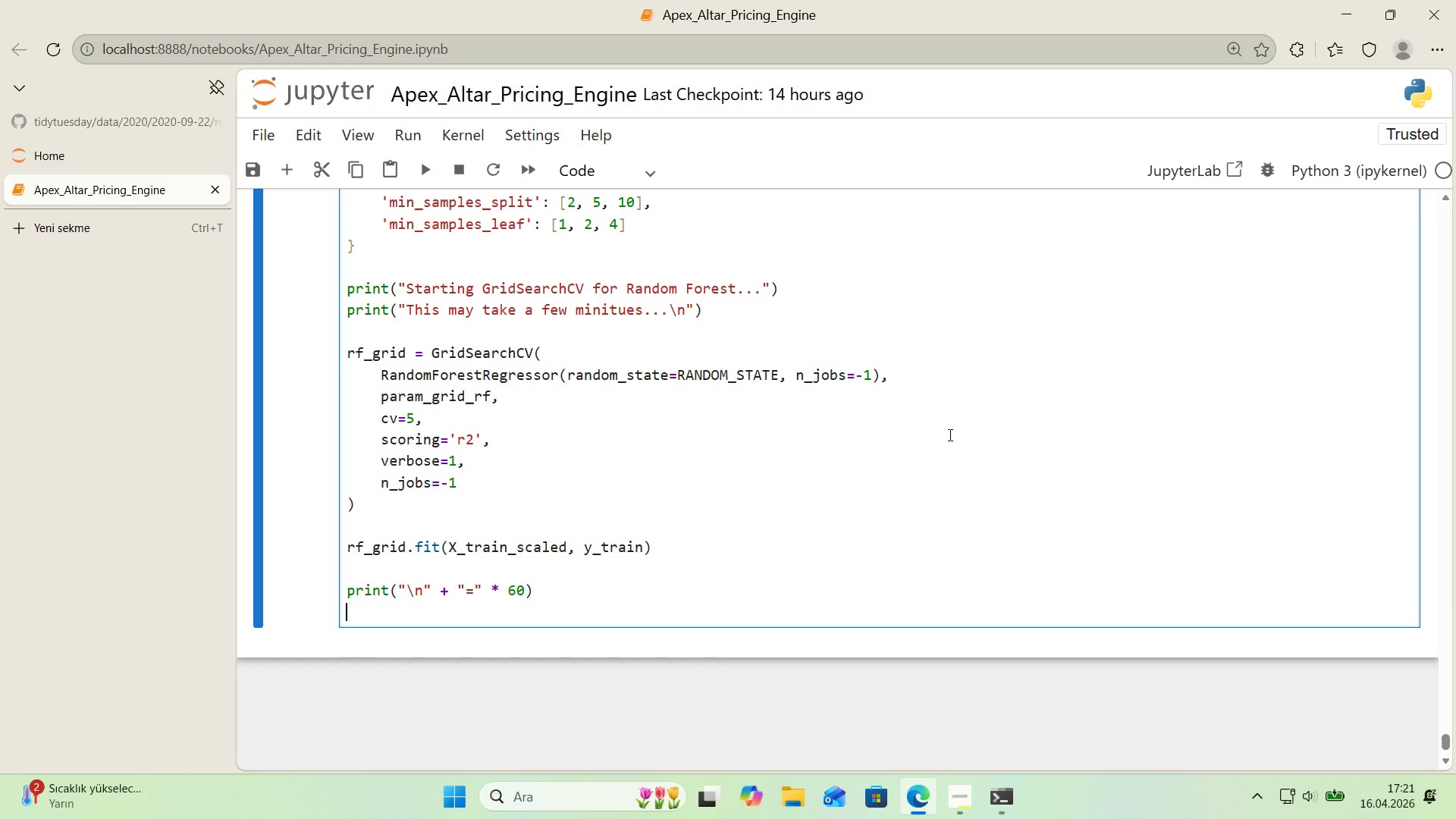 
key(Enter)
 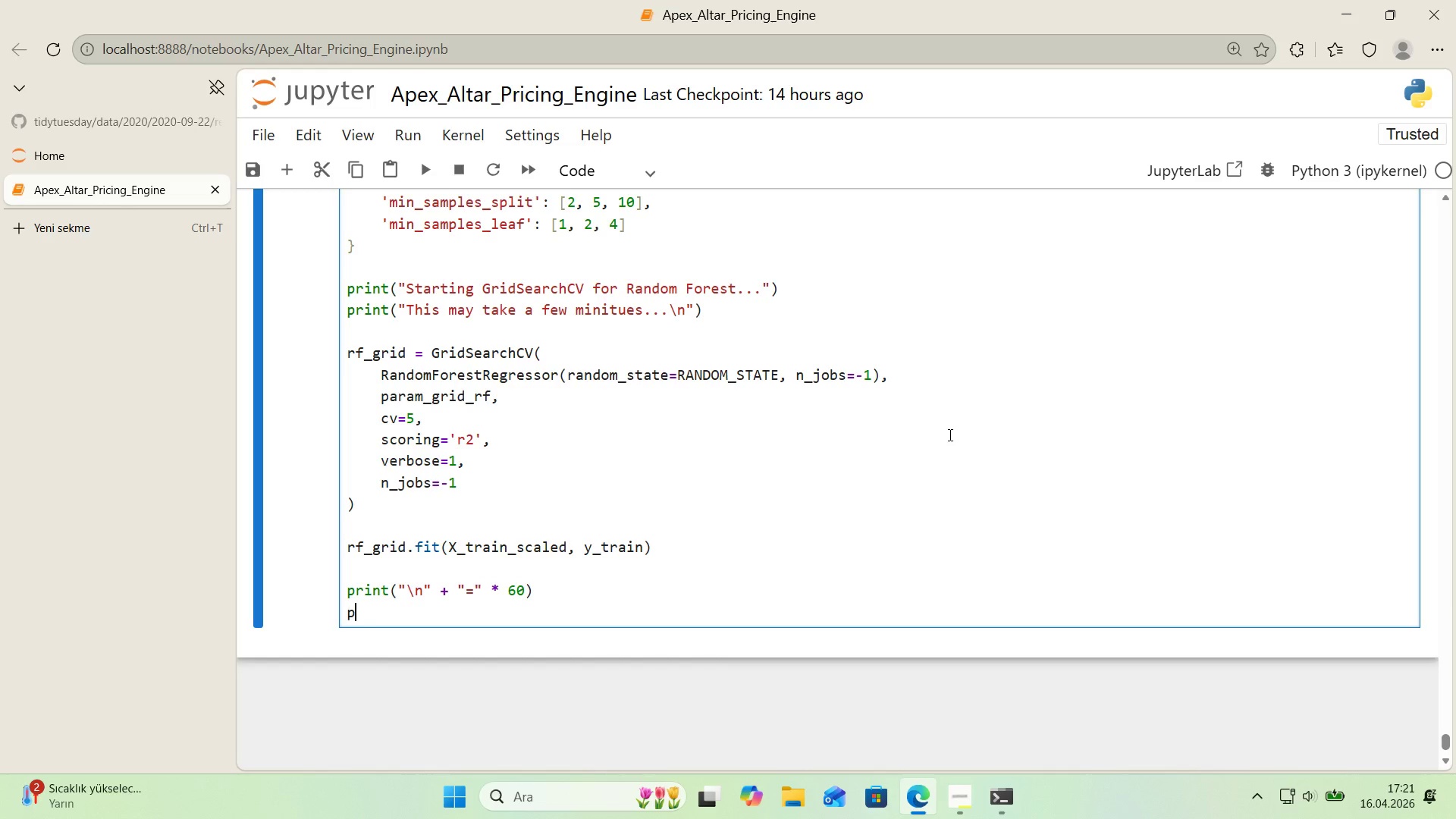 
type(pr'nt*()
 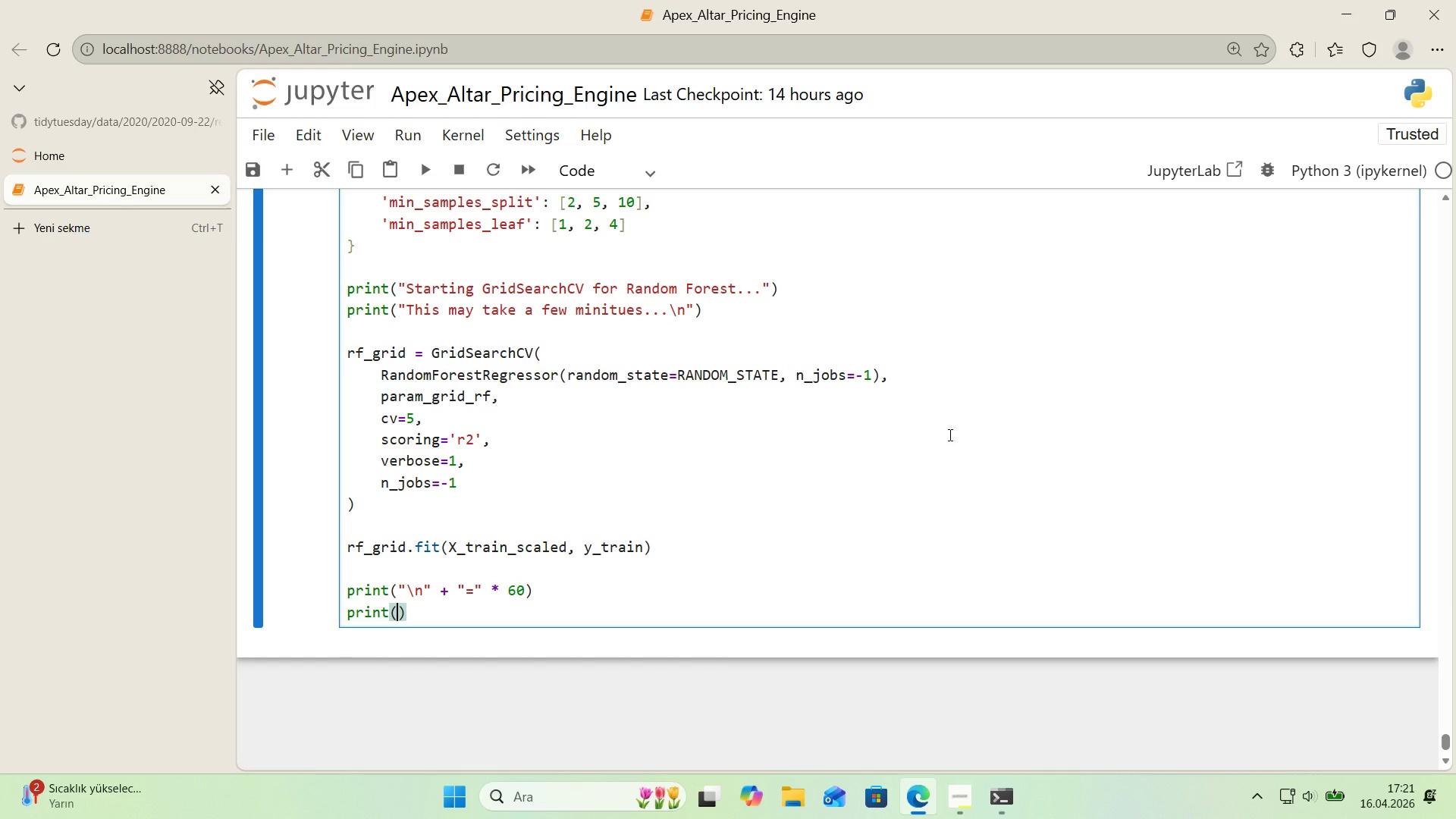 
 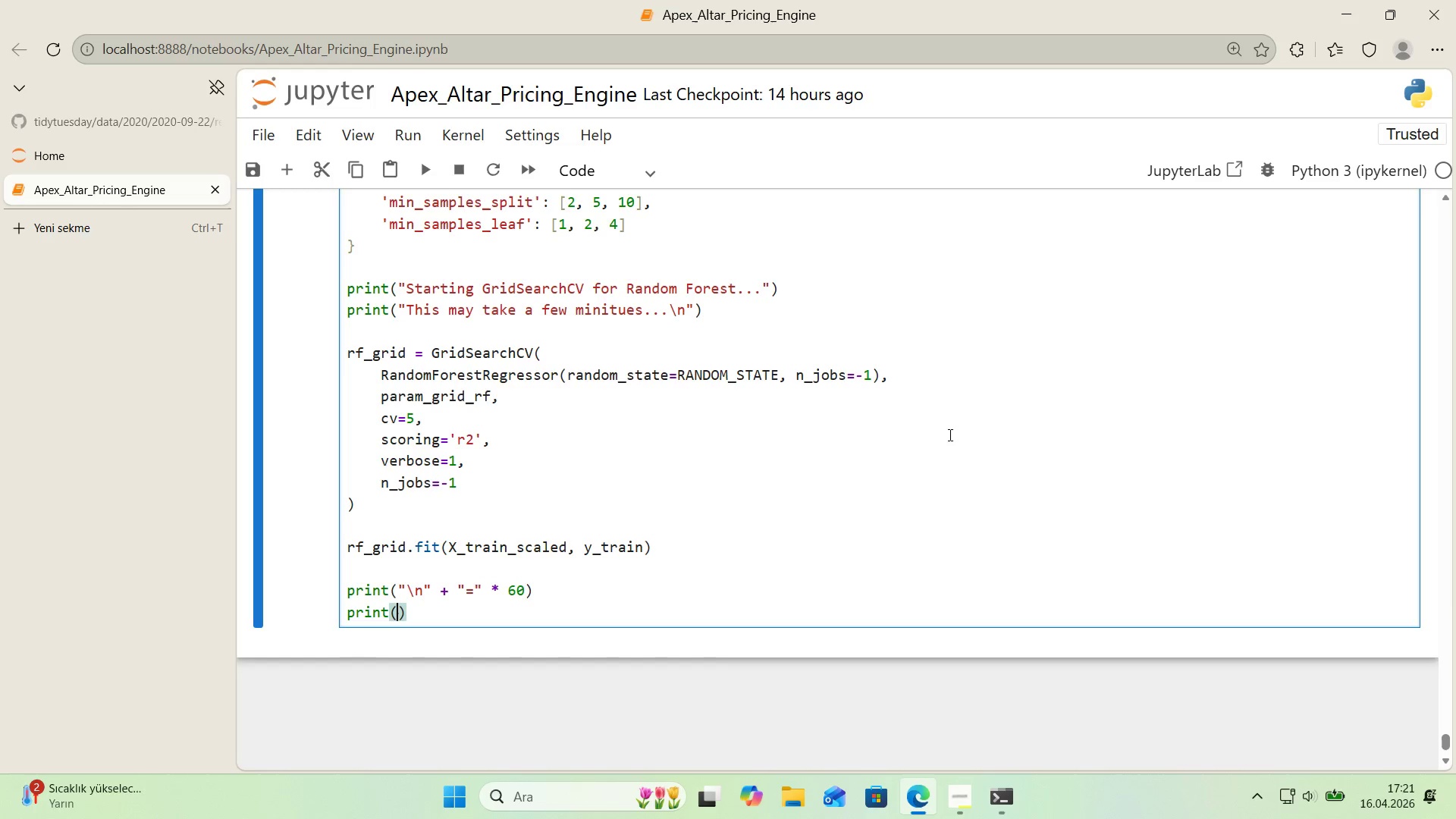 
key(ArrowLeft)
 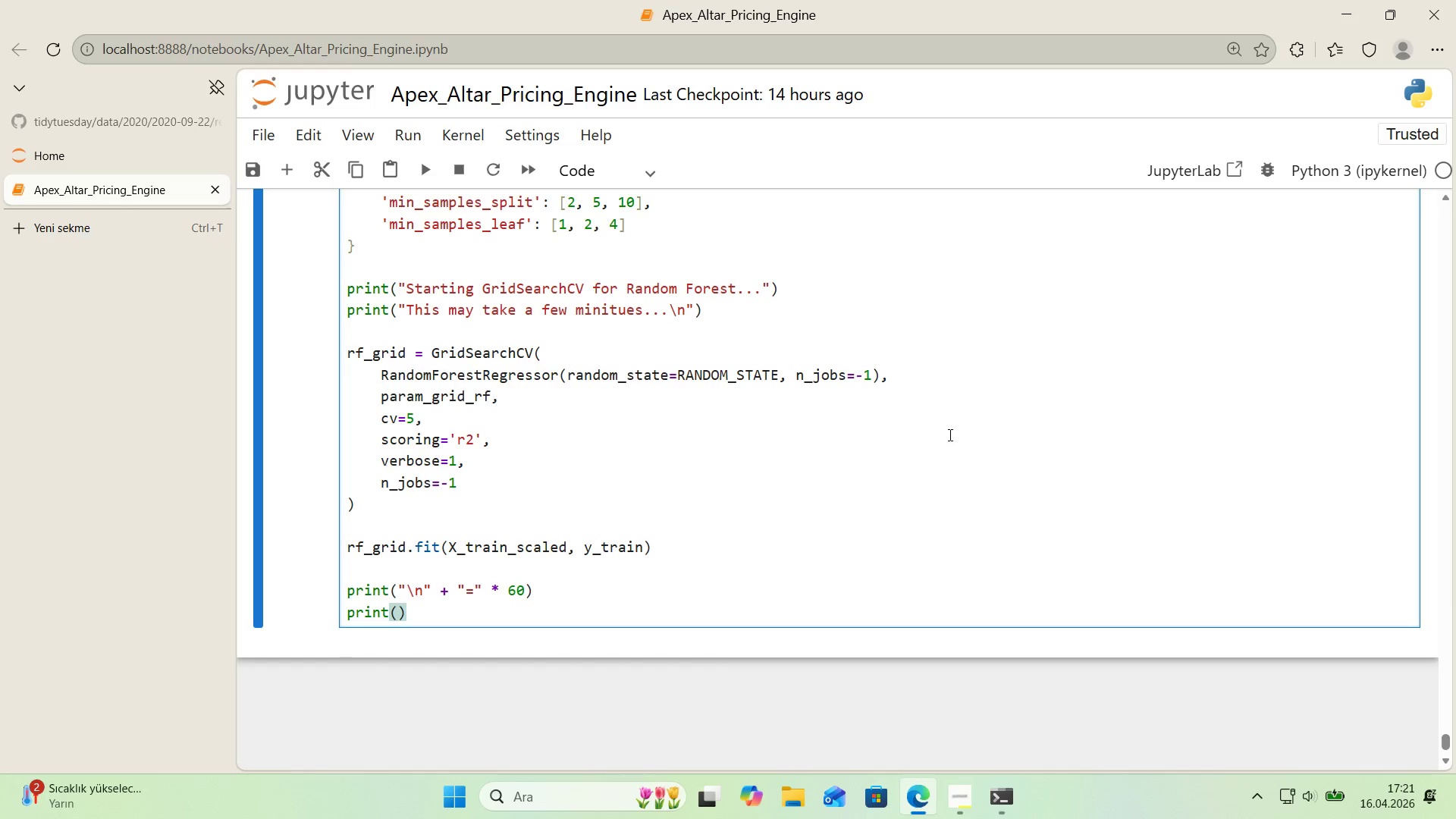 
key(Backquote)
 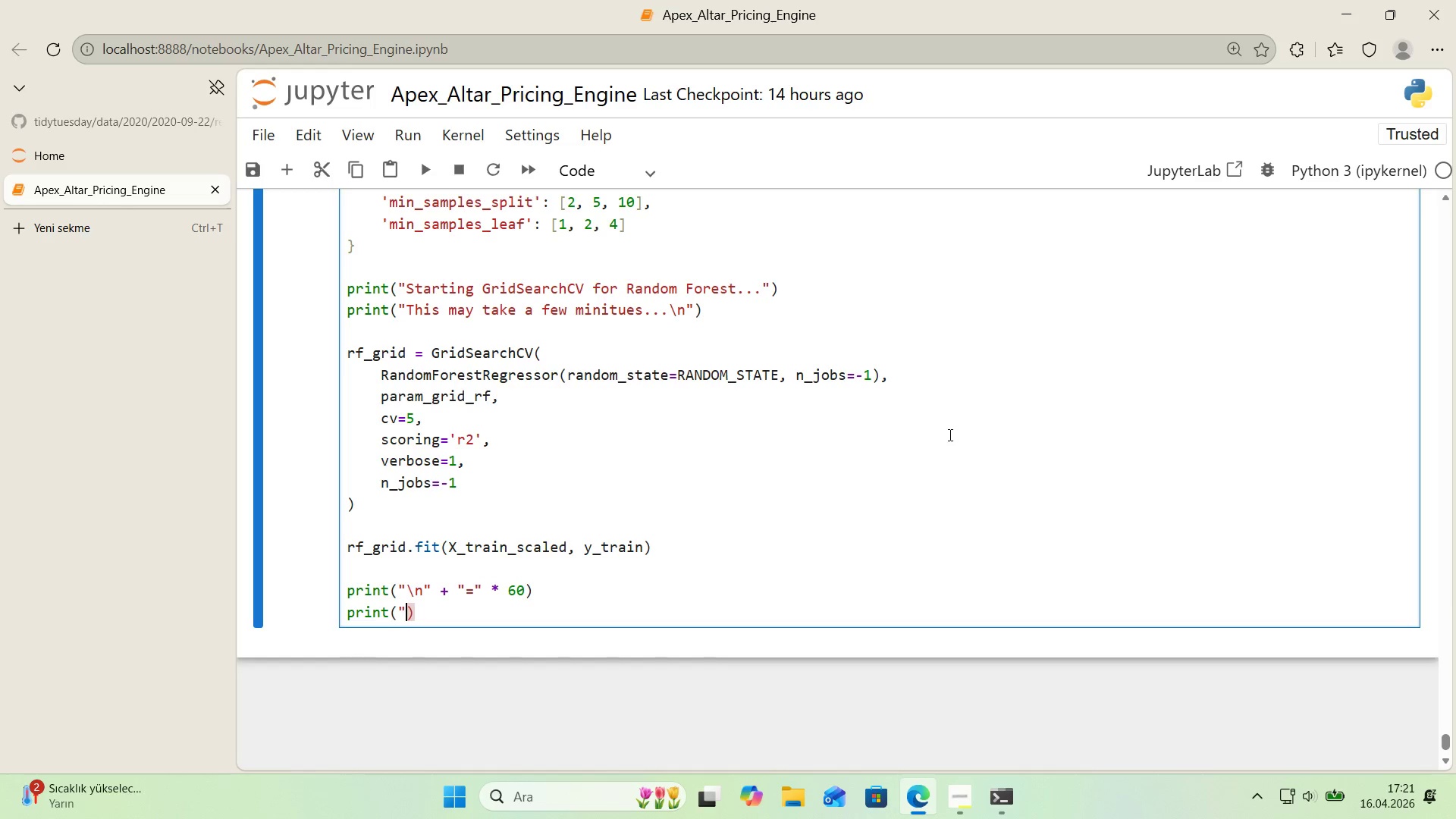 
key(Backquote)
 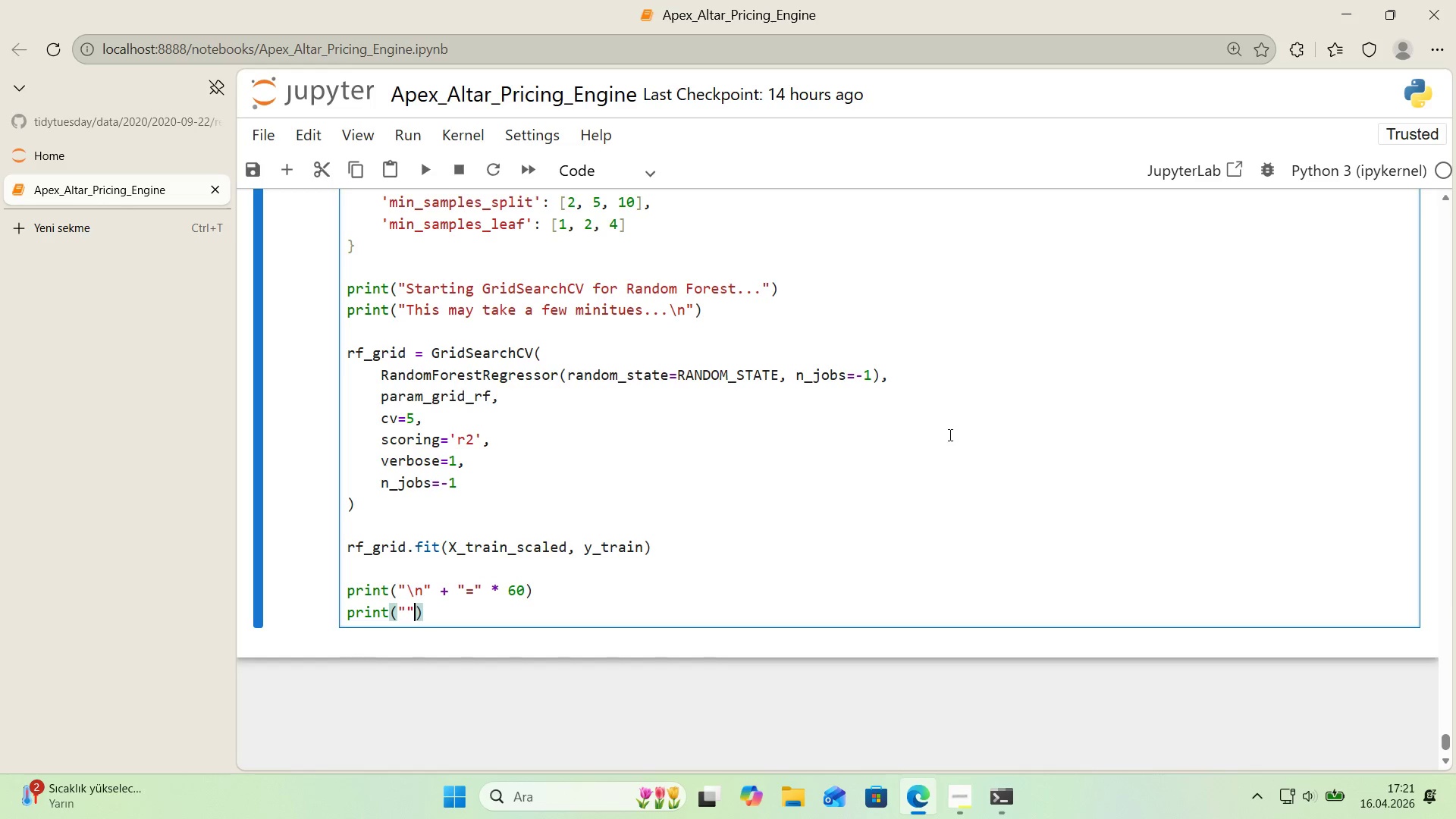 
key(ArrowLeft)
 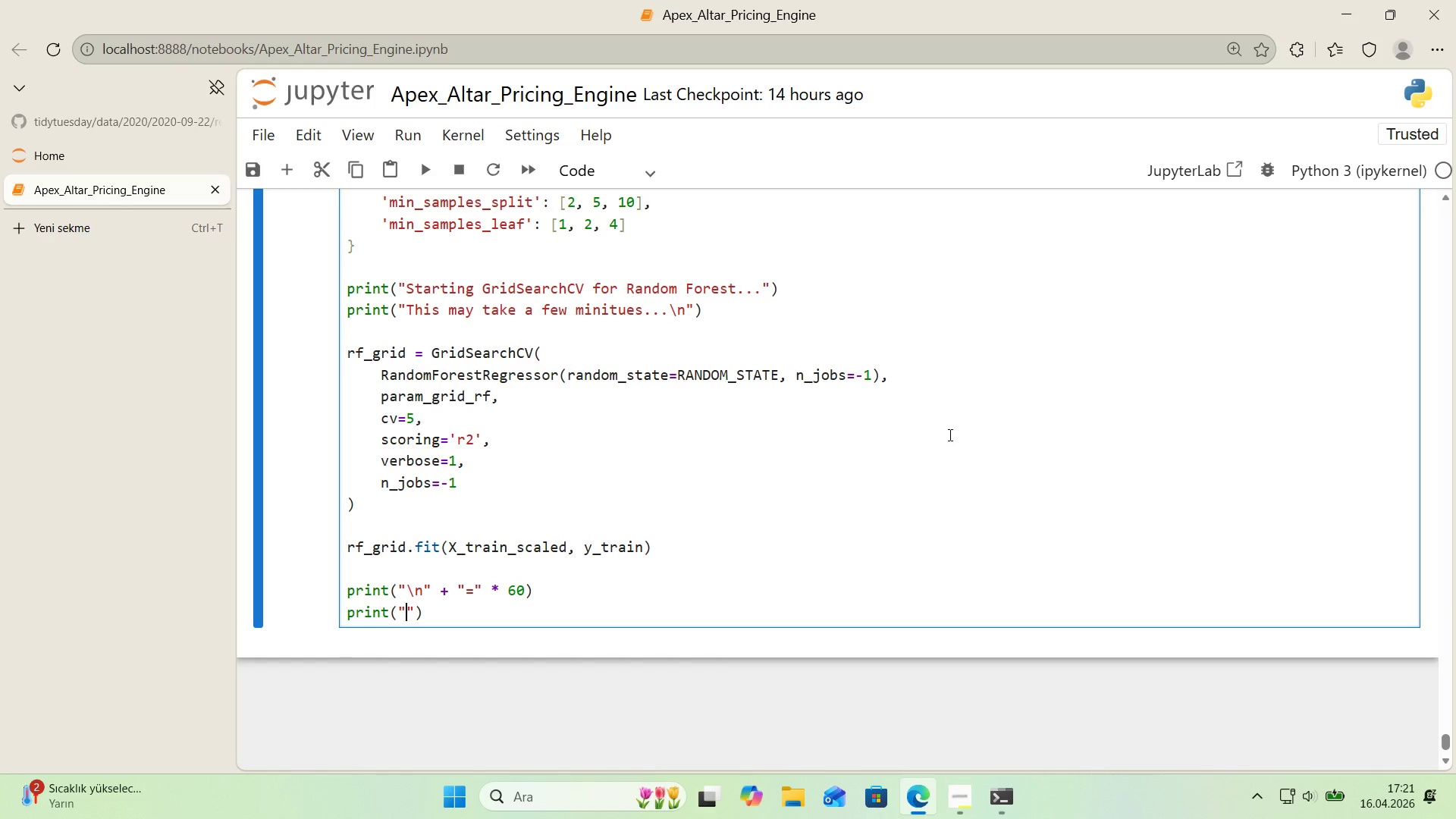 
type(RANDOM FOREST - GRID SEATC)
key(Backspace)
key(Backspace)
type(RCH RESULTS)
 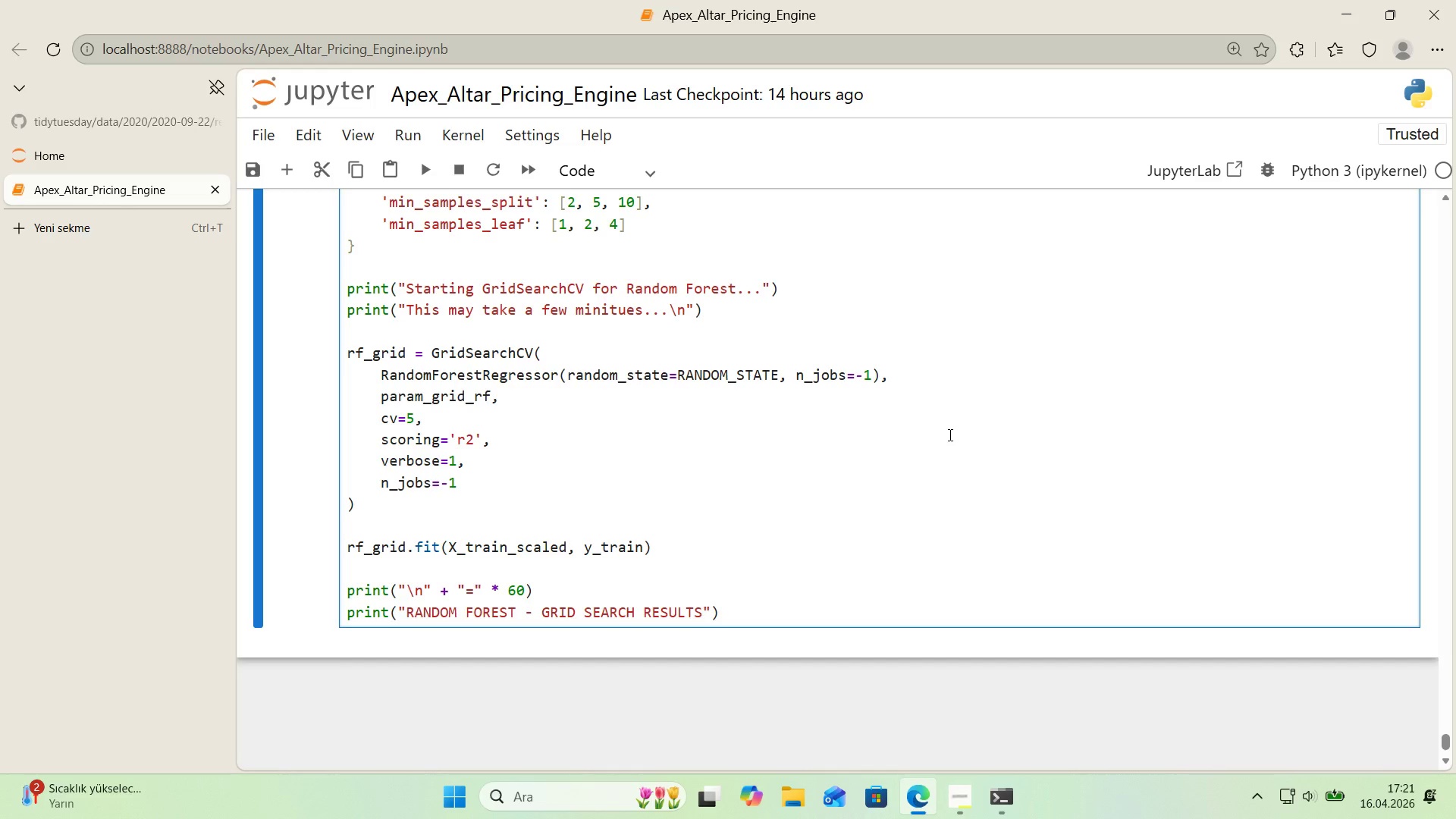 
key(ArrowRight)
 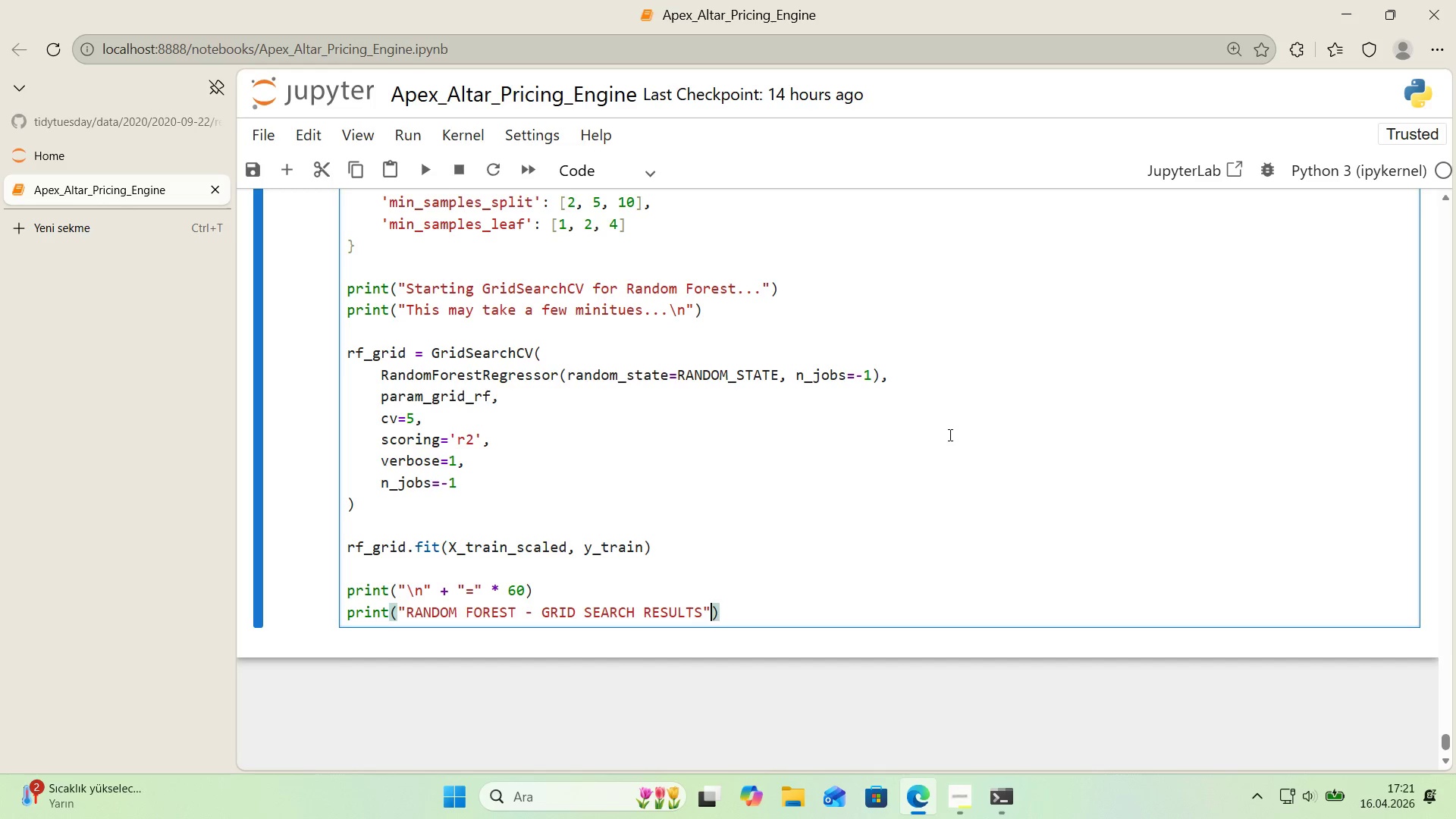 
key(ArrowRight)
 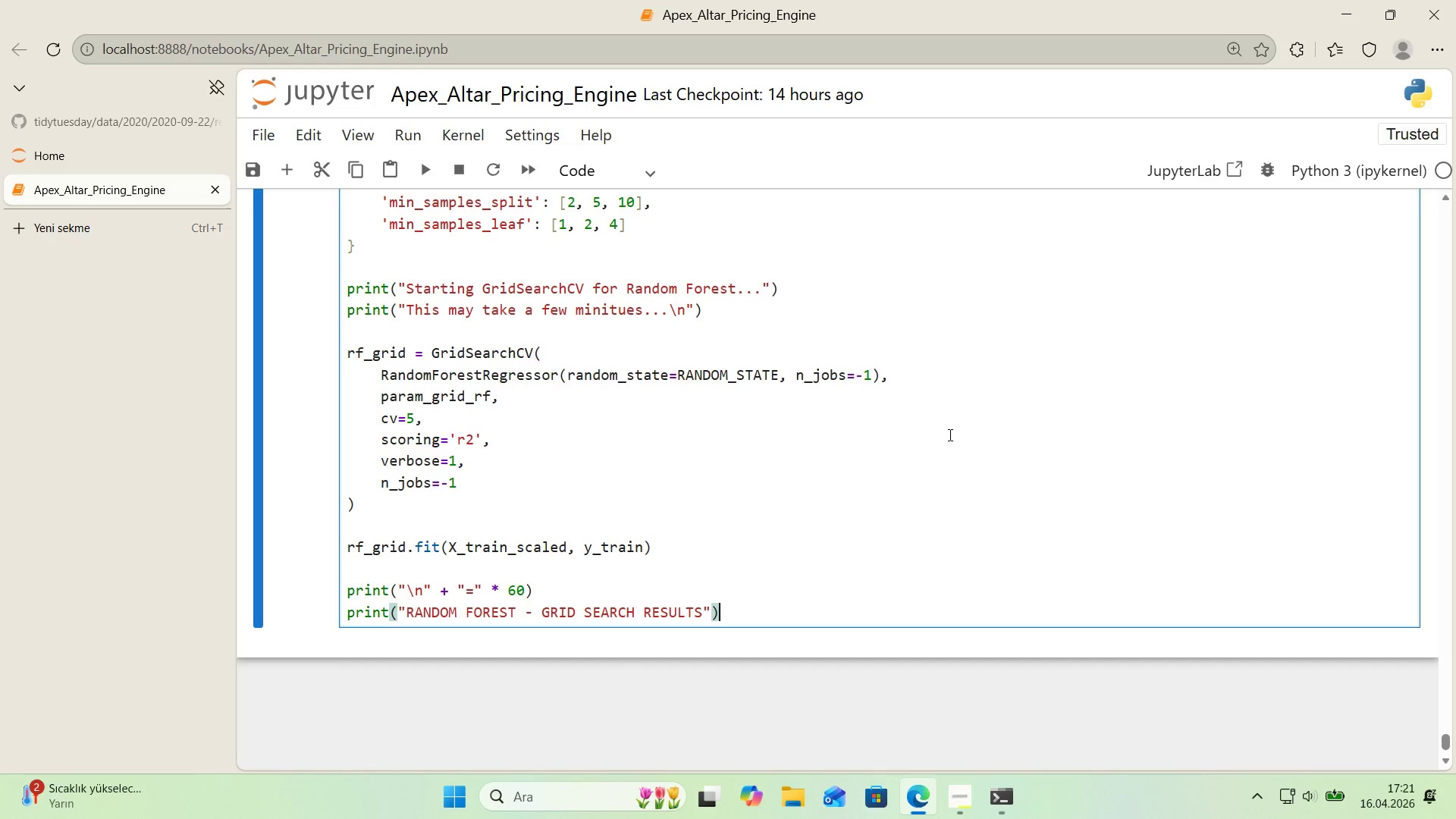 
key(CapsLock)
 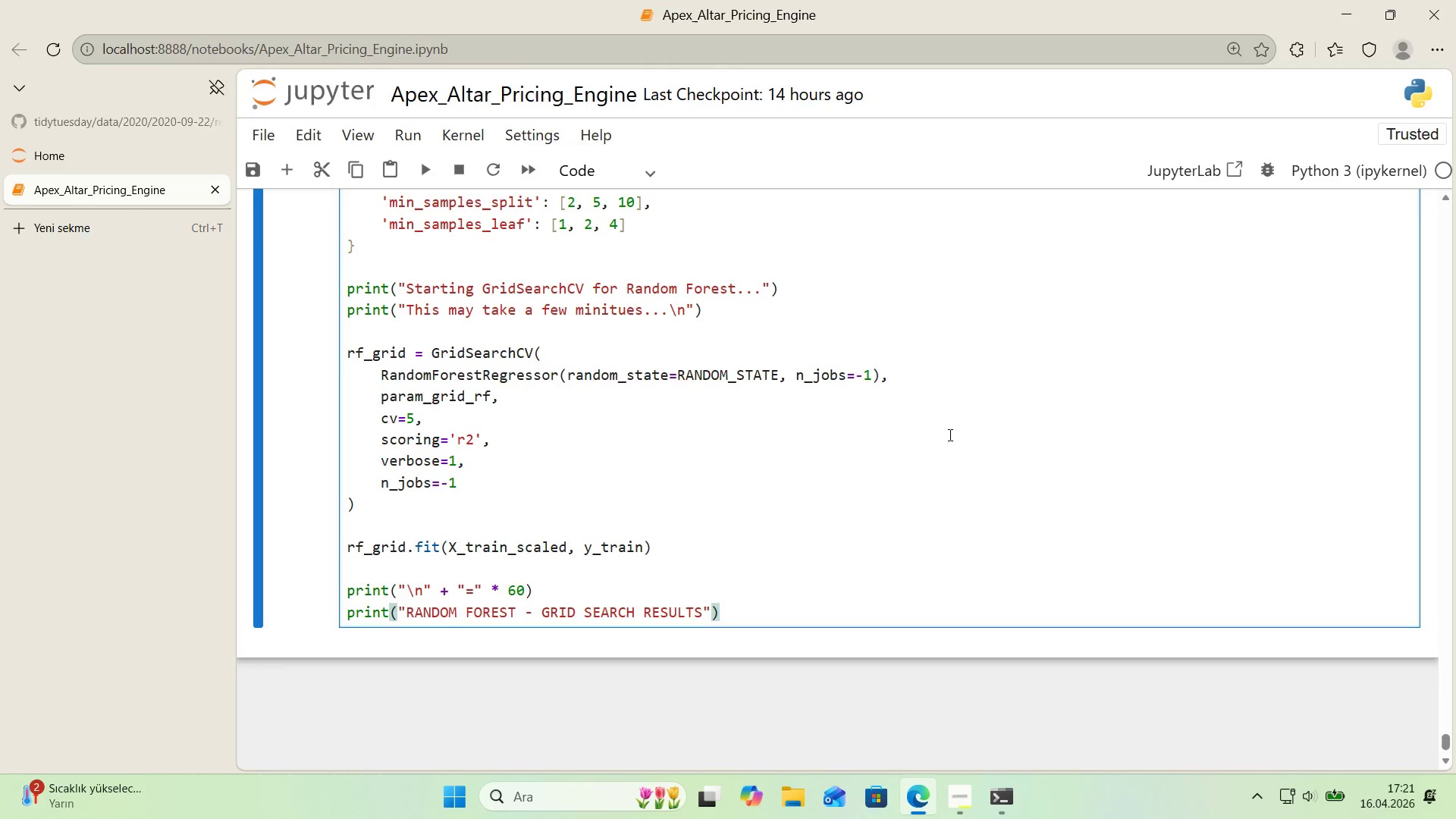 
key(Enter)
 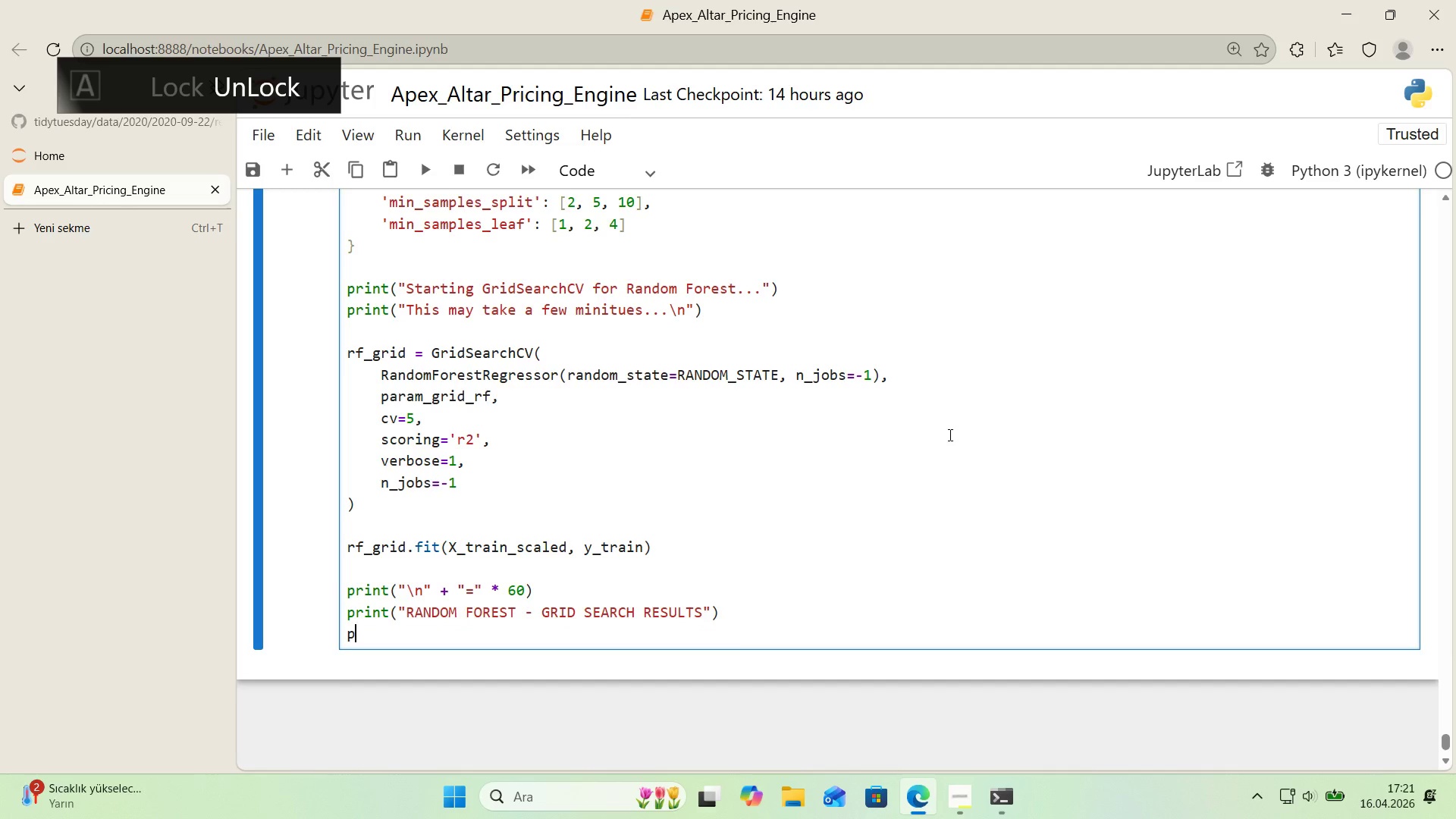 
type(pr'nt*()
 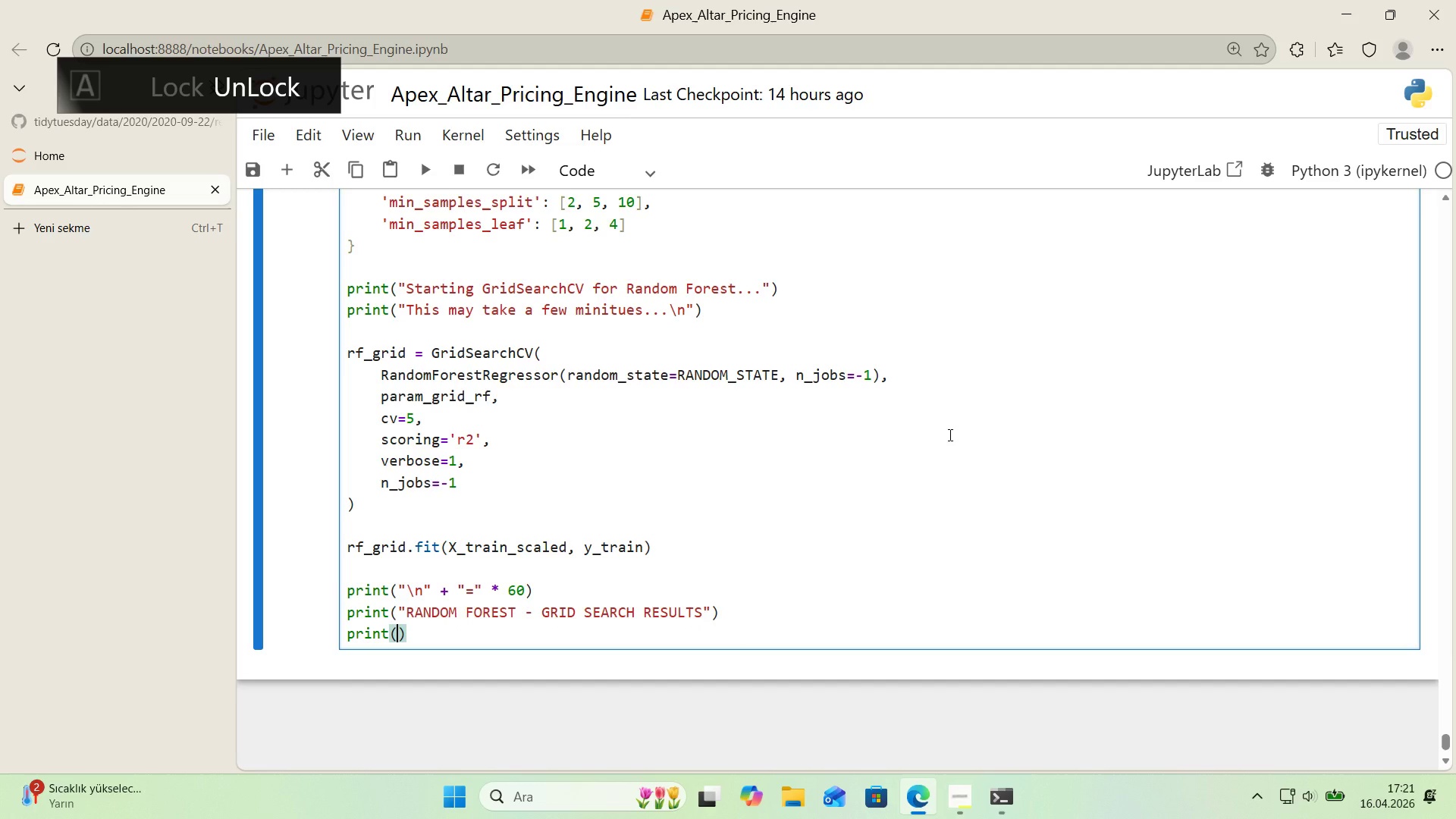 
 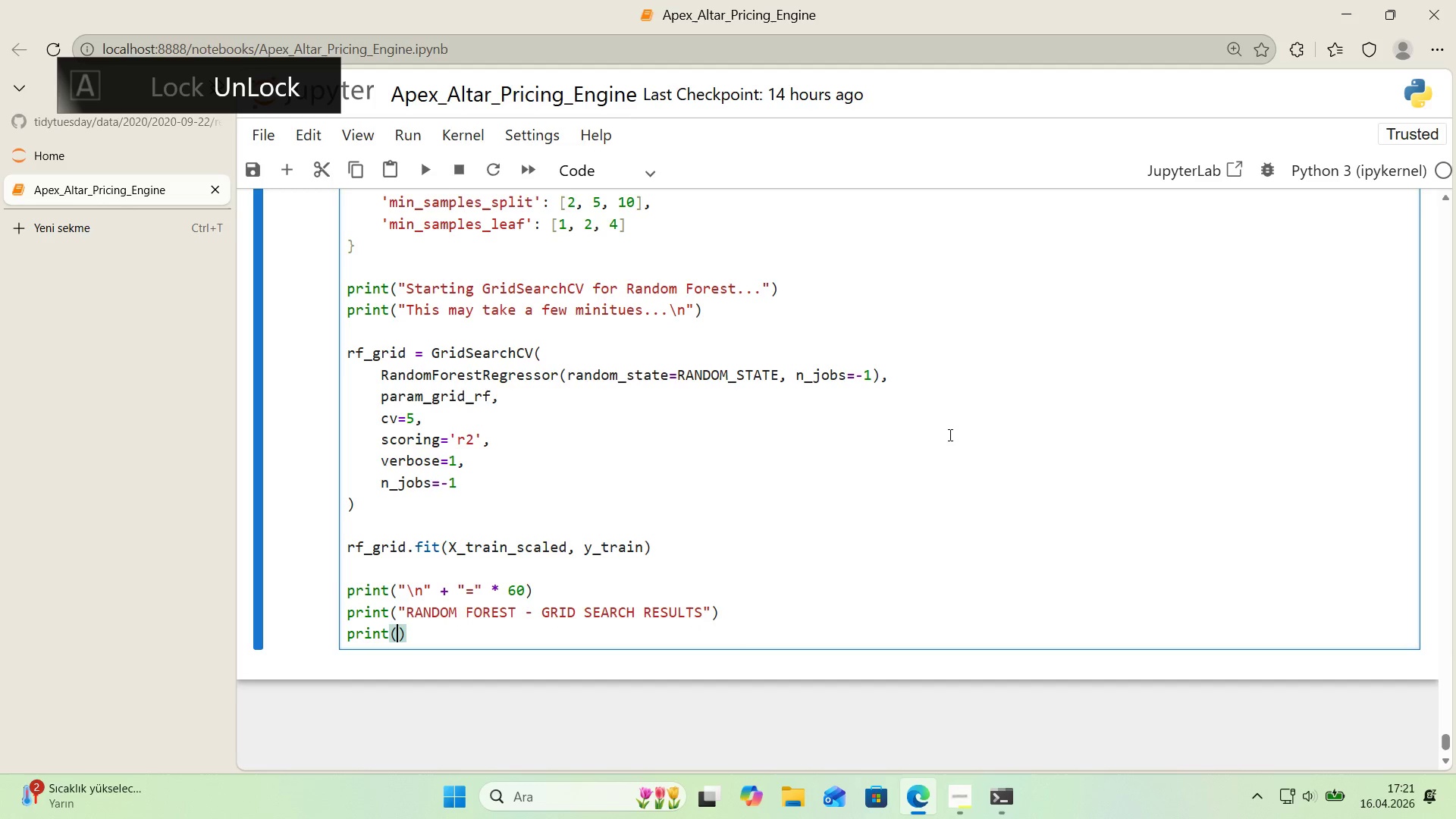 
key(ArrowLeft)
 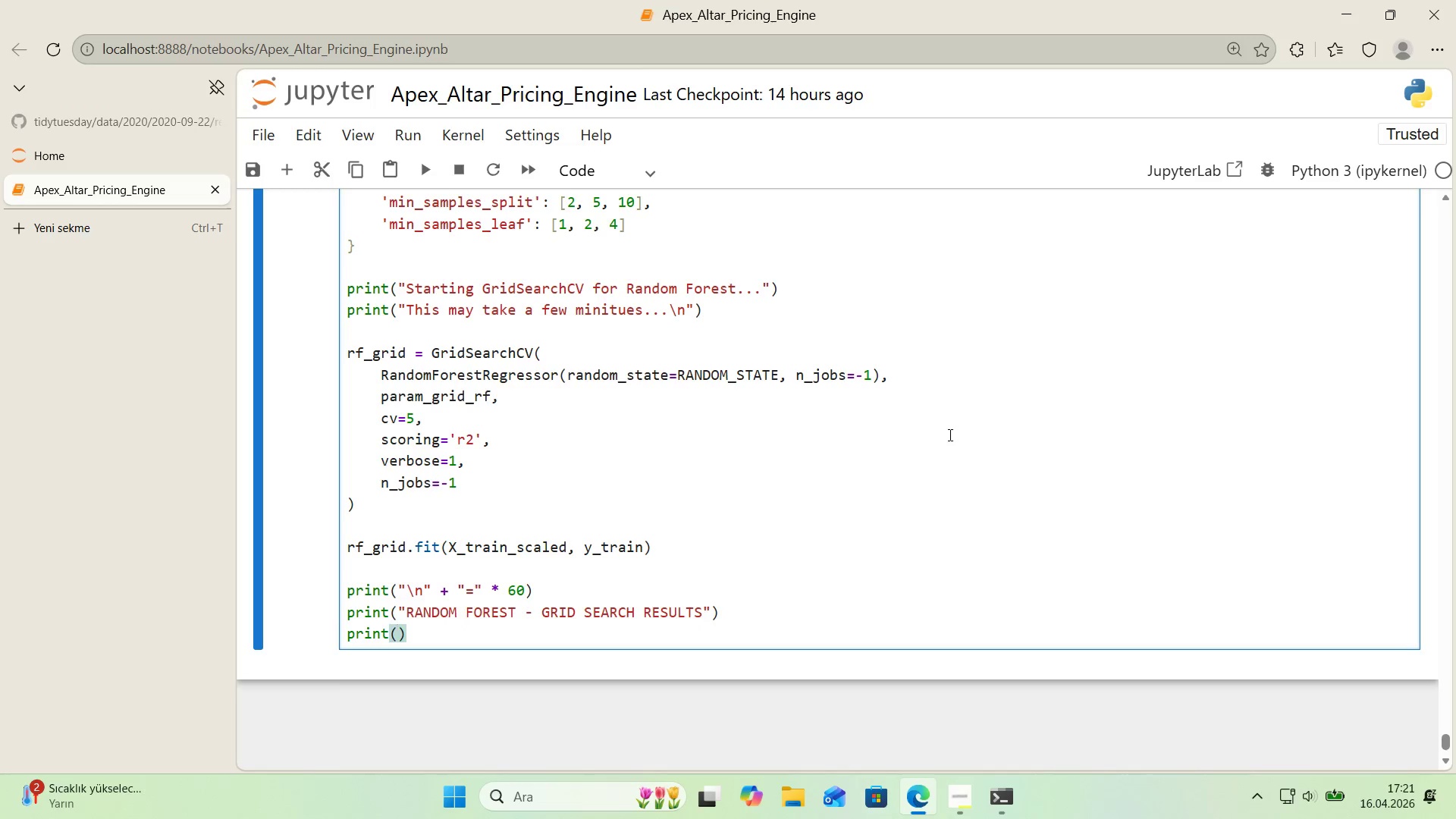 
type(@@)
 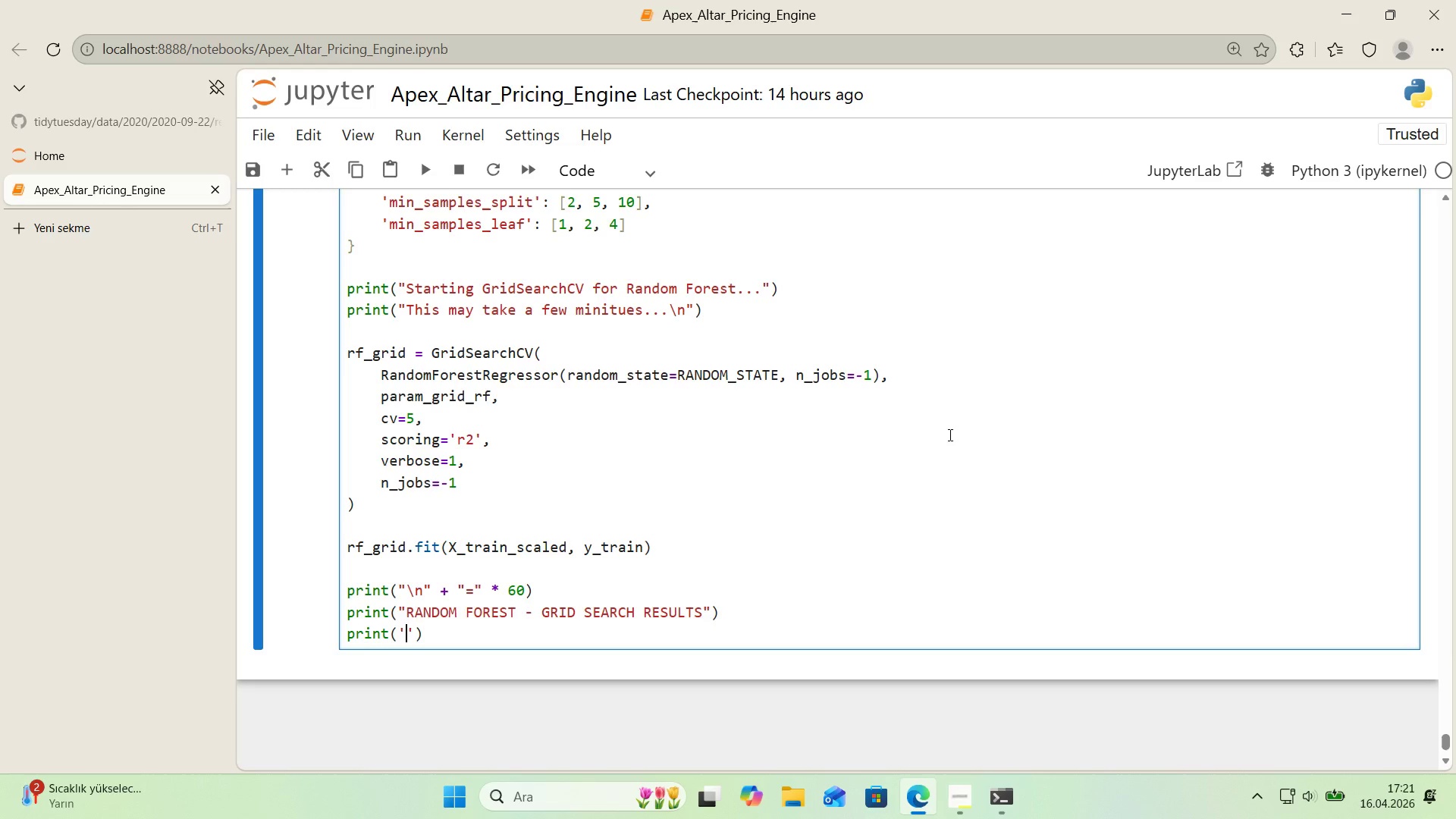 
key(ArrowLeft)
 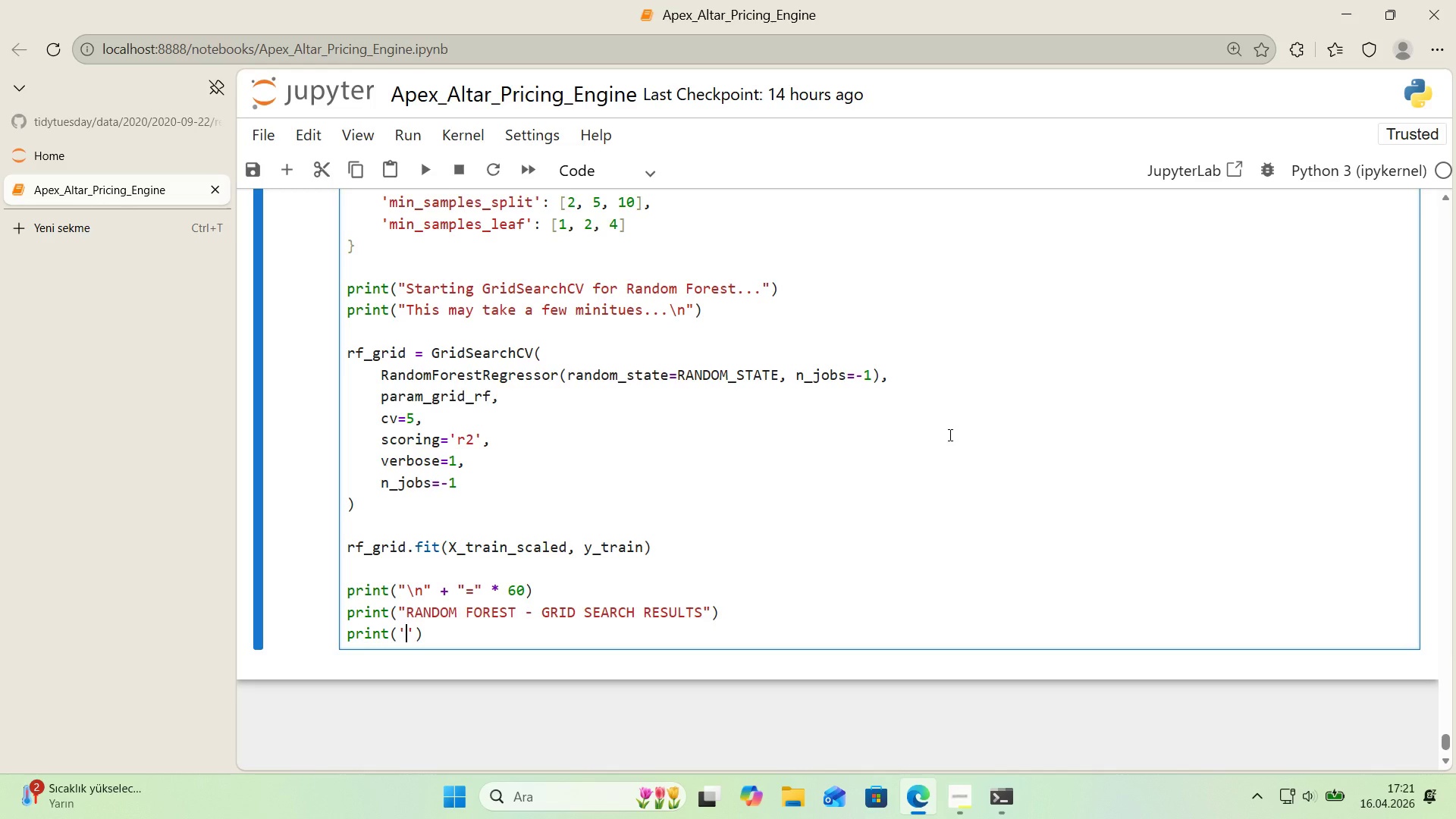 
key(Shift+0)
 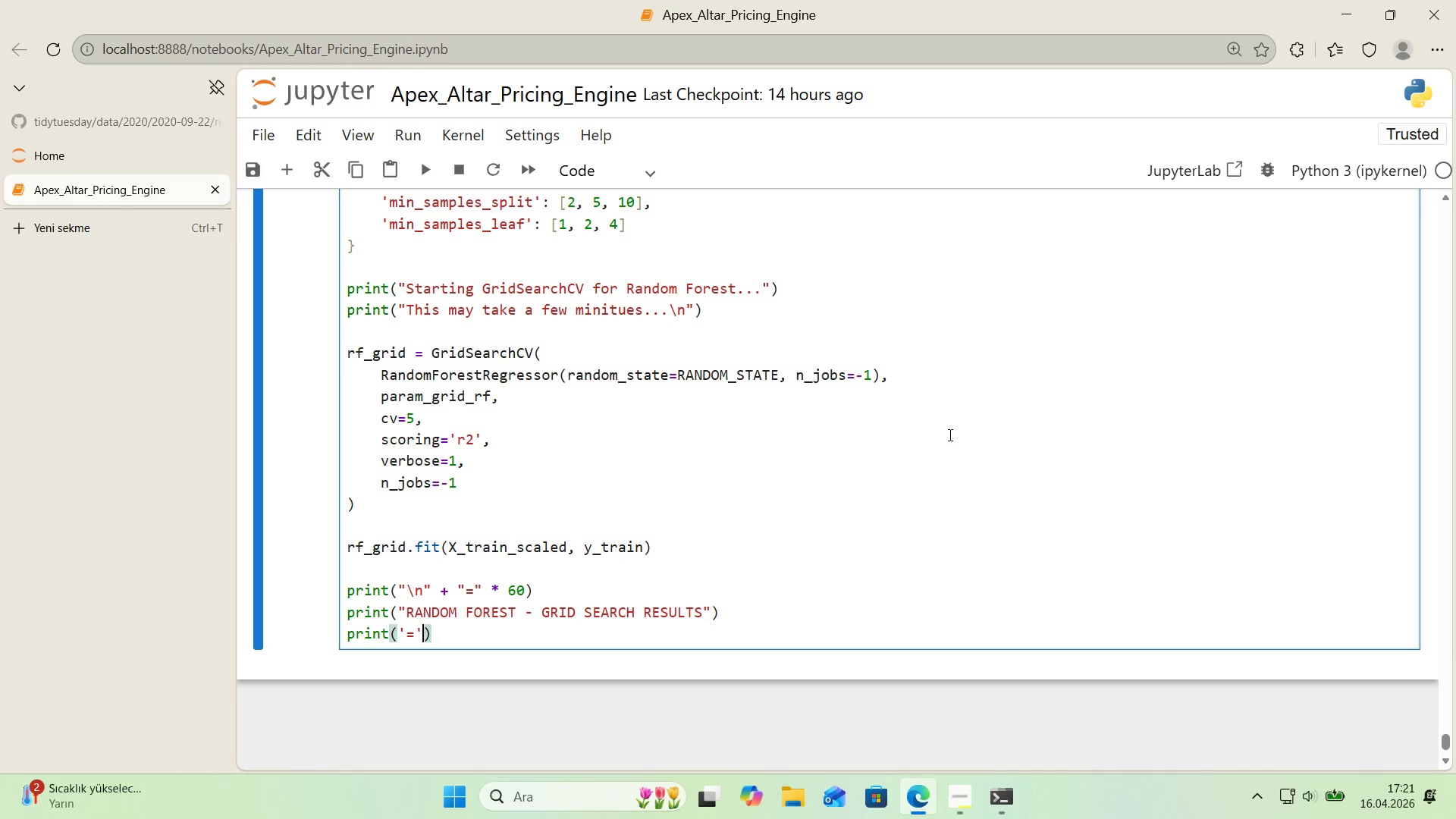 
key(ArrowRight)
 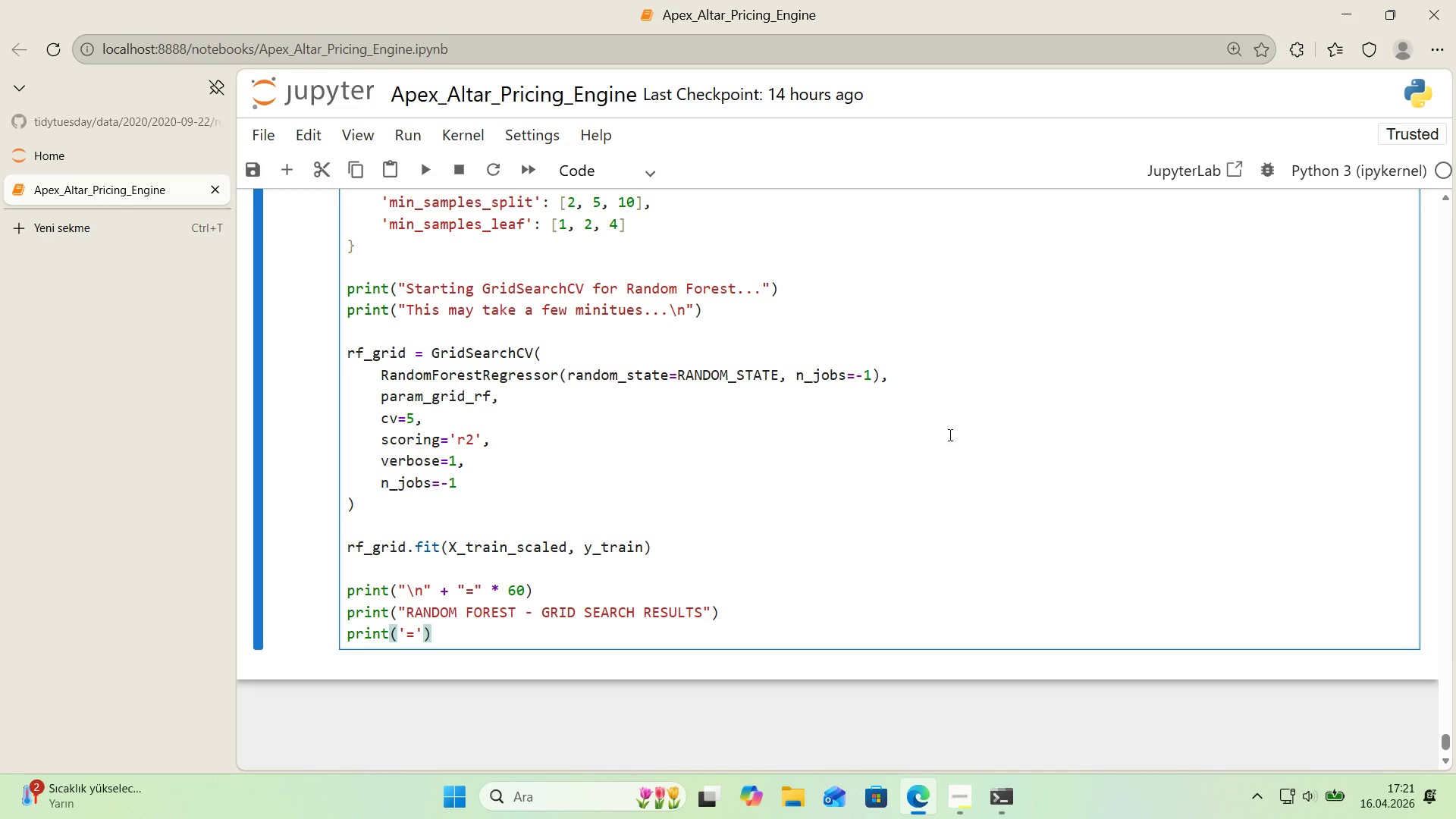 
key(Space)
 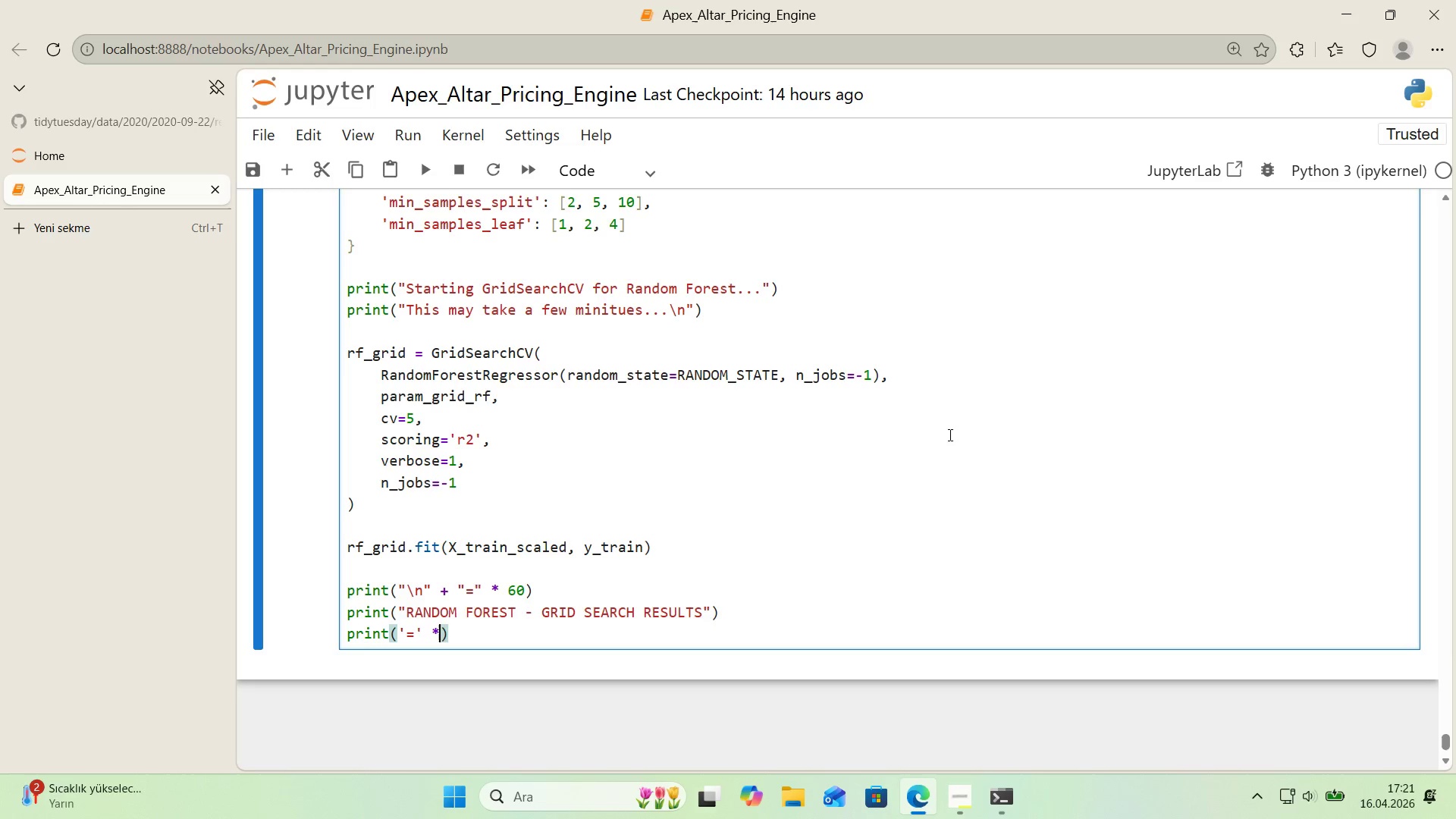 
key(NumpadMultiply)
 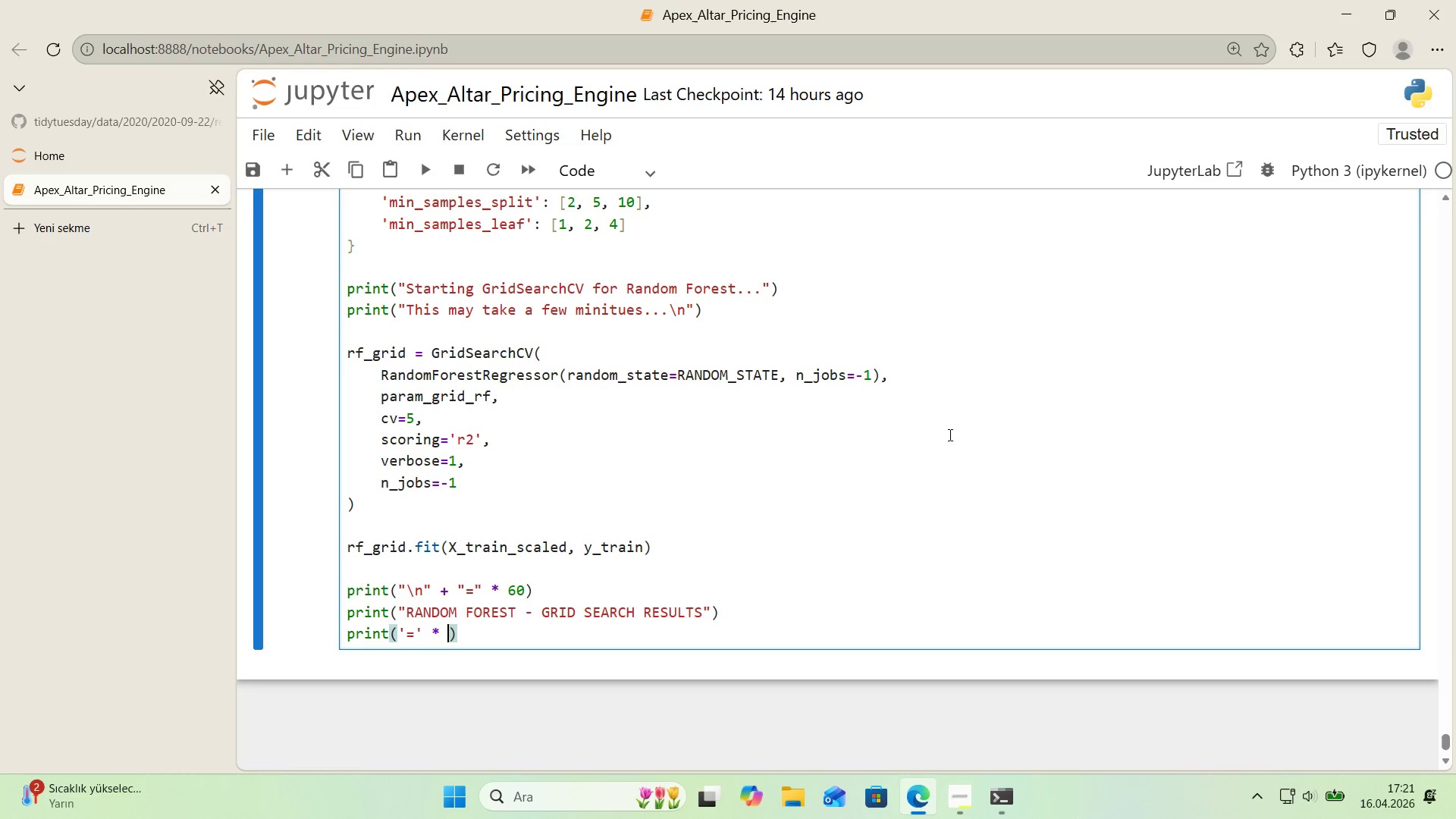 
key(Space)
 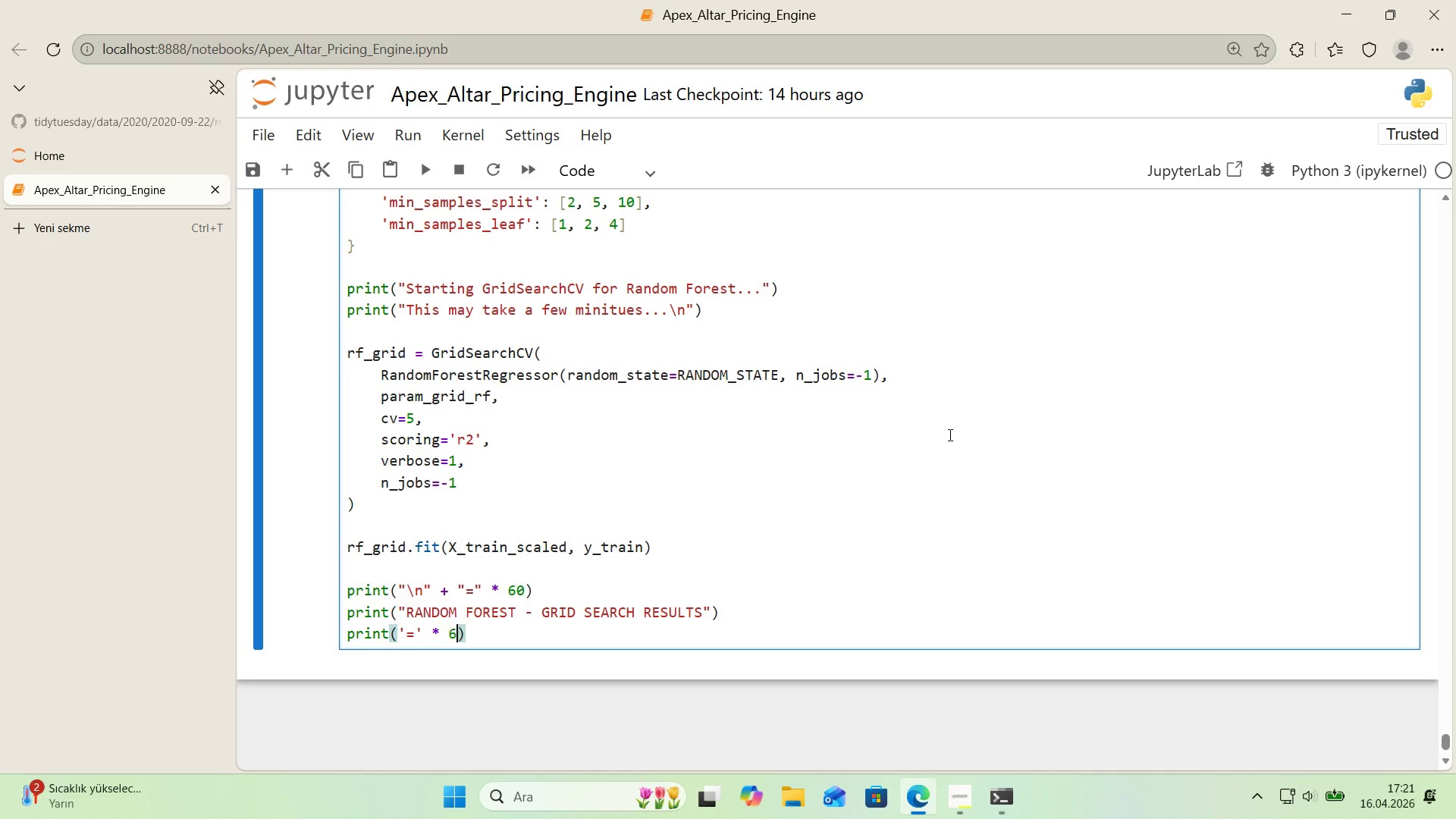 
key(Numpad6)
 